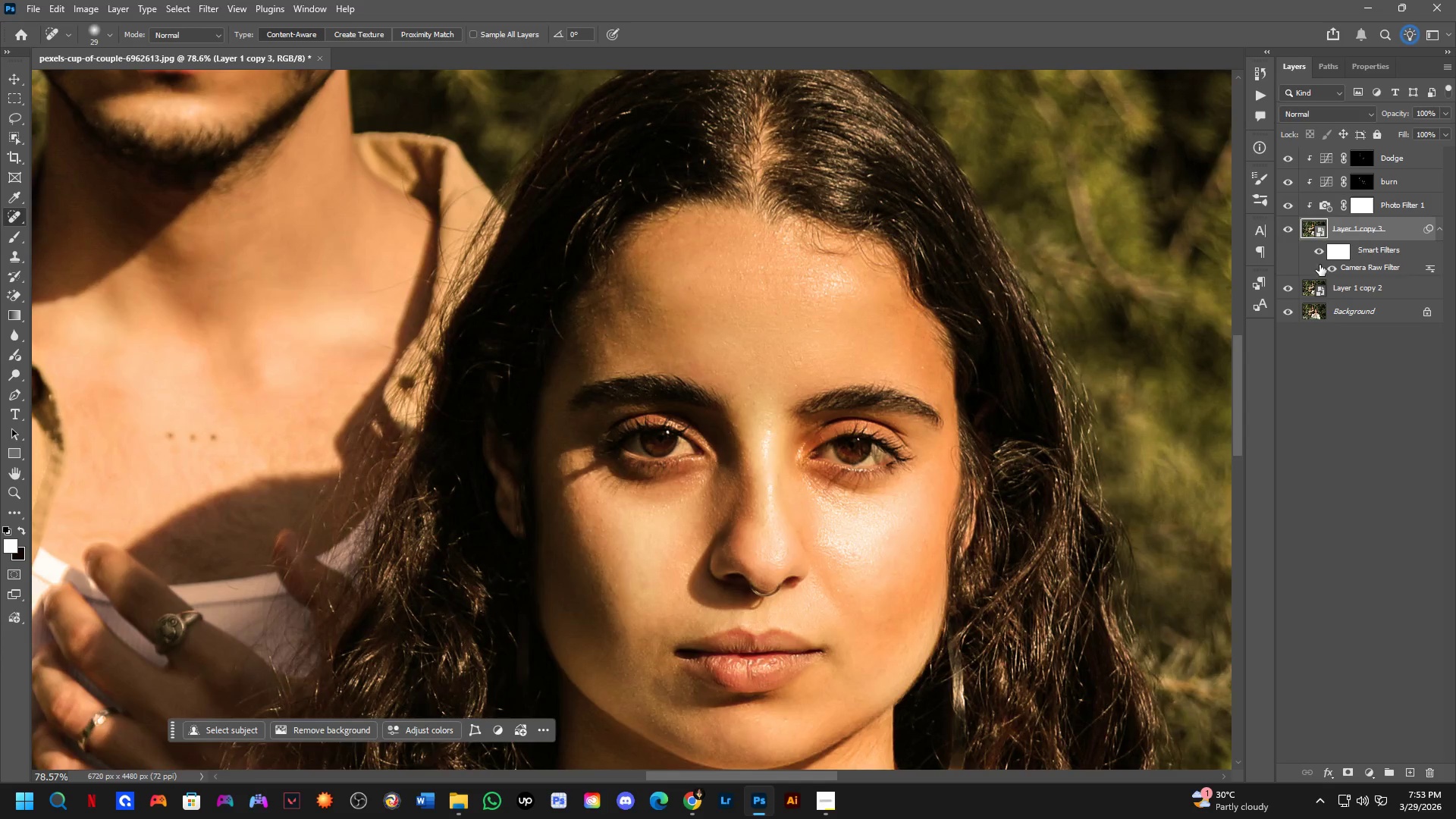 
double_click([1356, 282])
 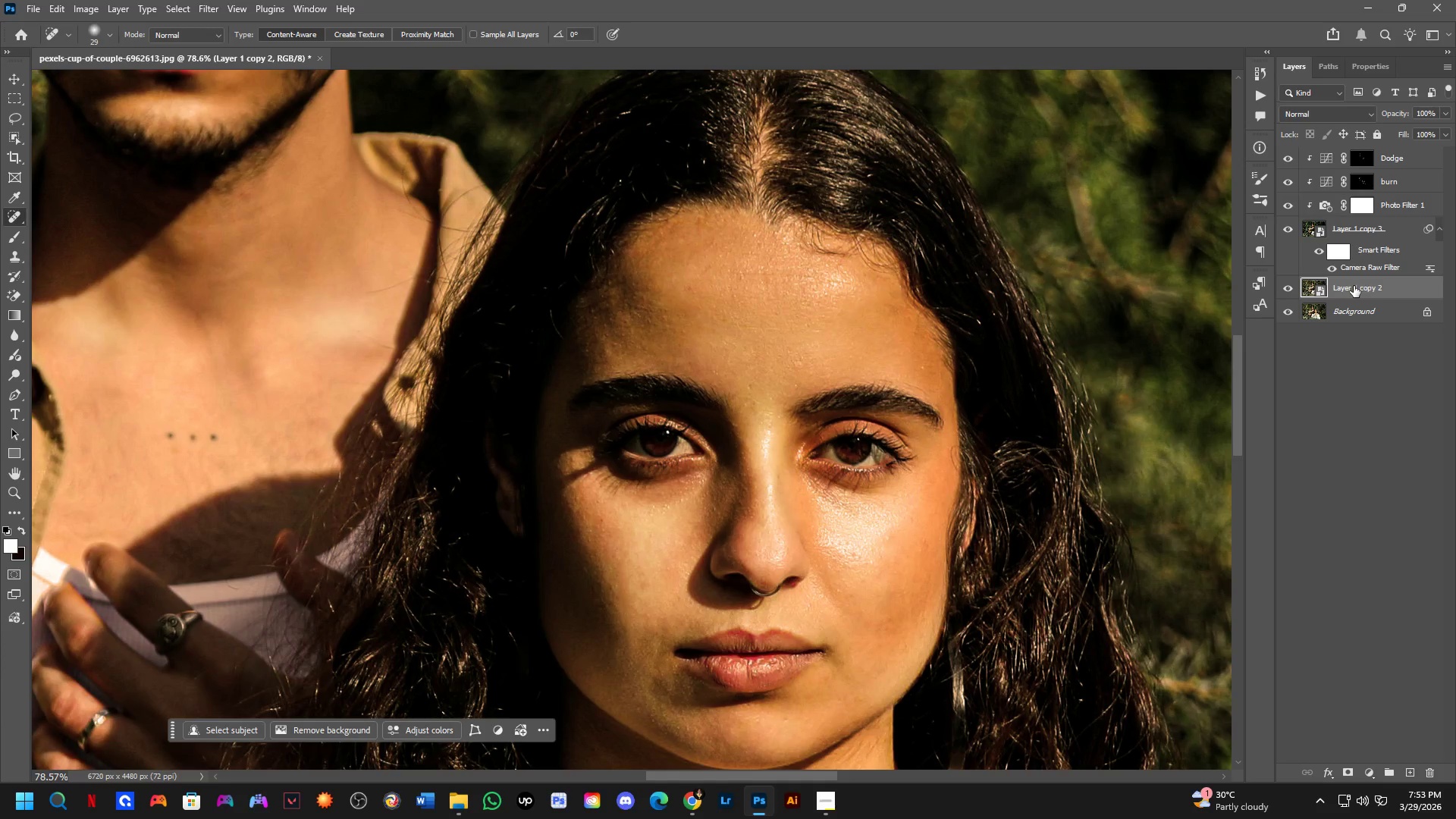 
key(Backspace)
 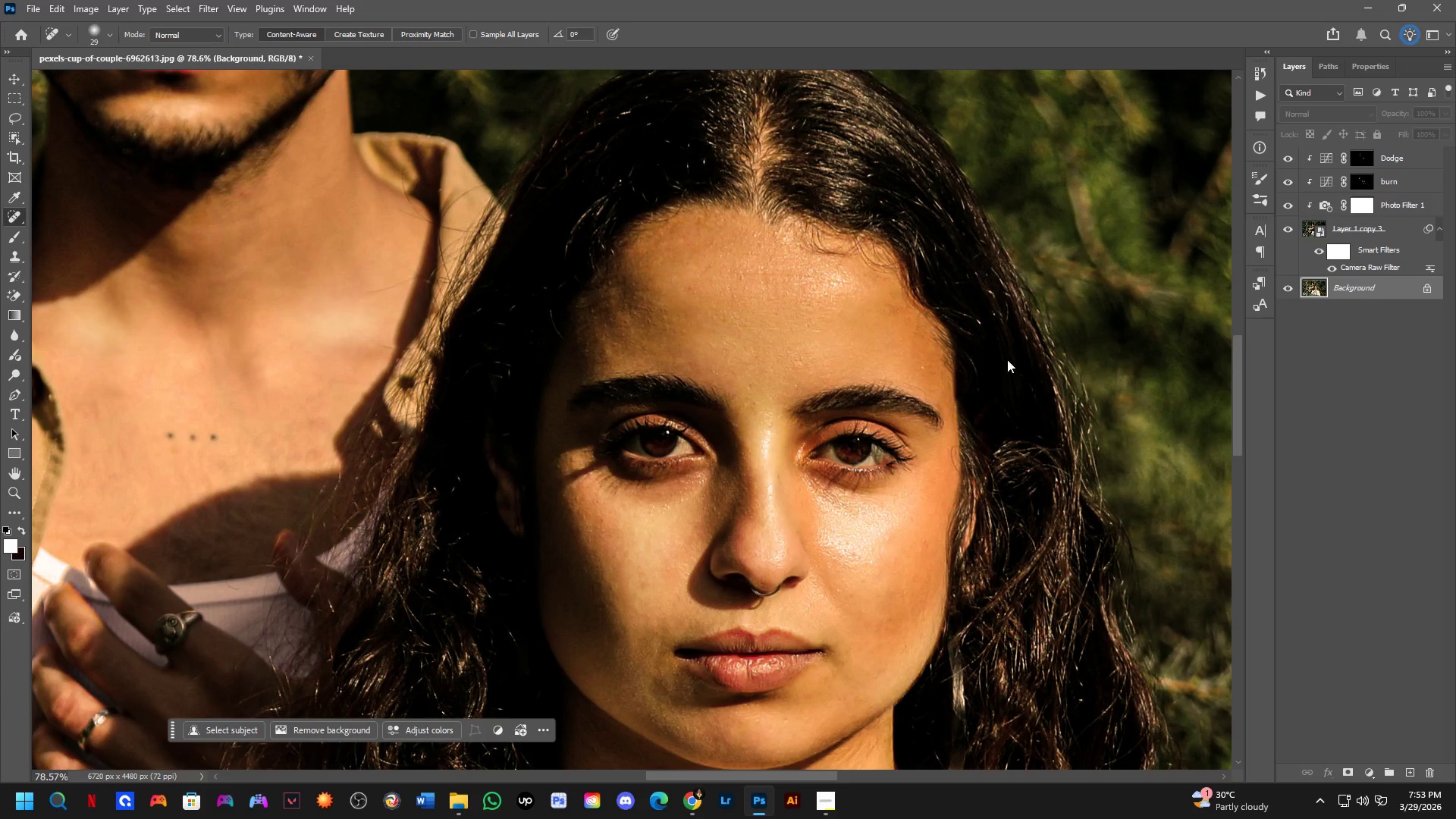 
hold_key(key=Space, duration=0.42)
 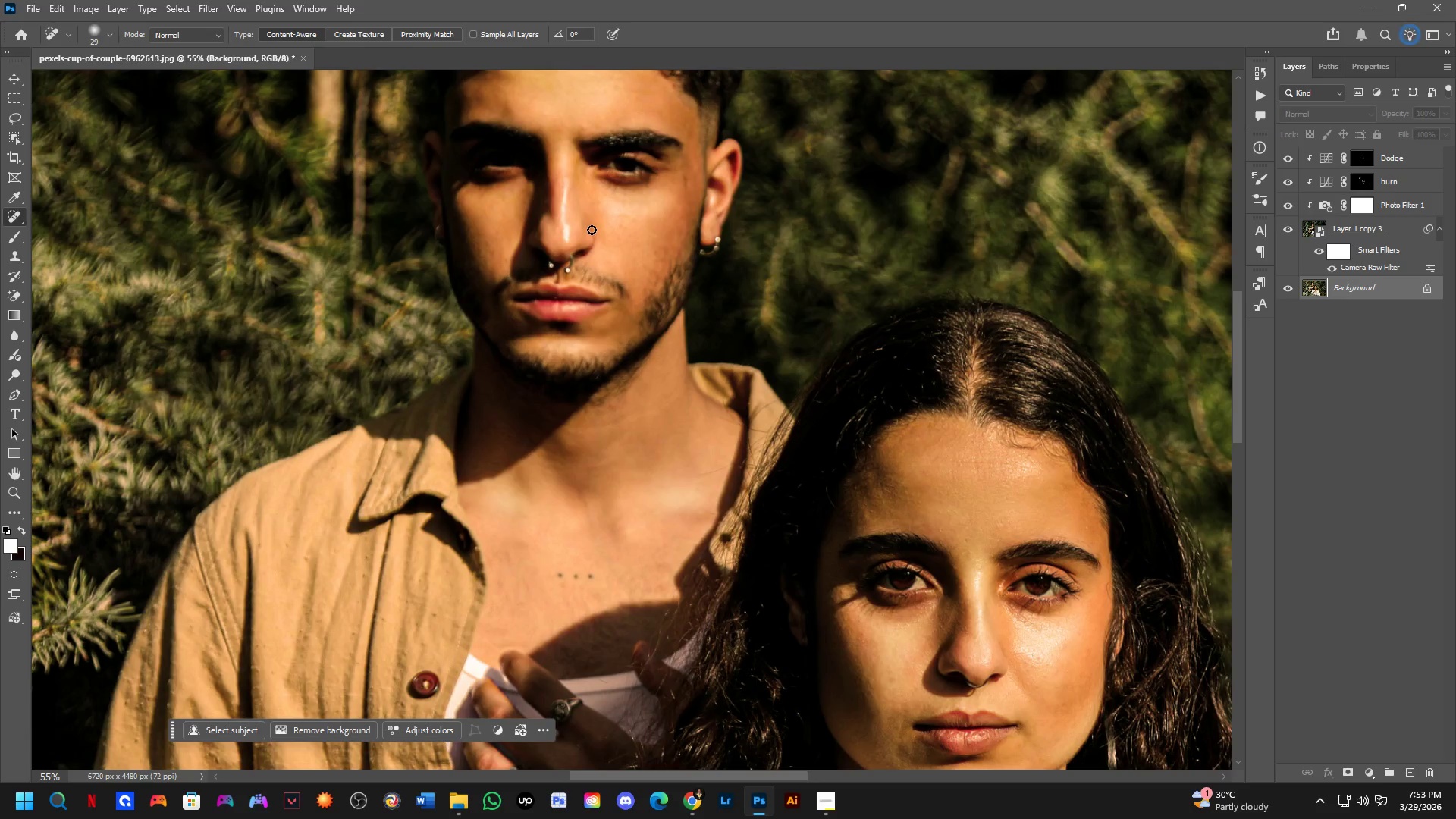 
left_click_drag(start_coordinate=[868, 316], to_coordinate=[864, 366])
 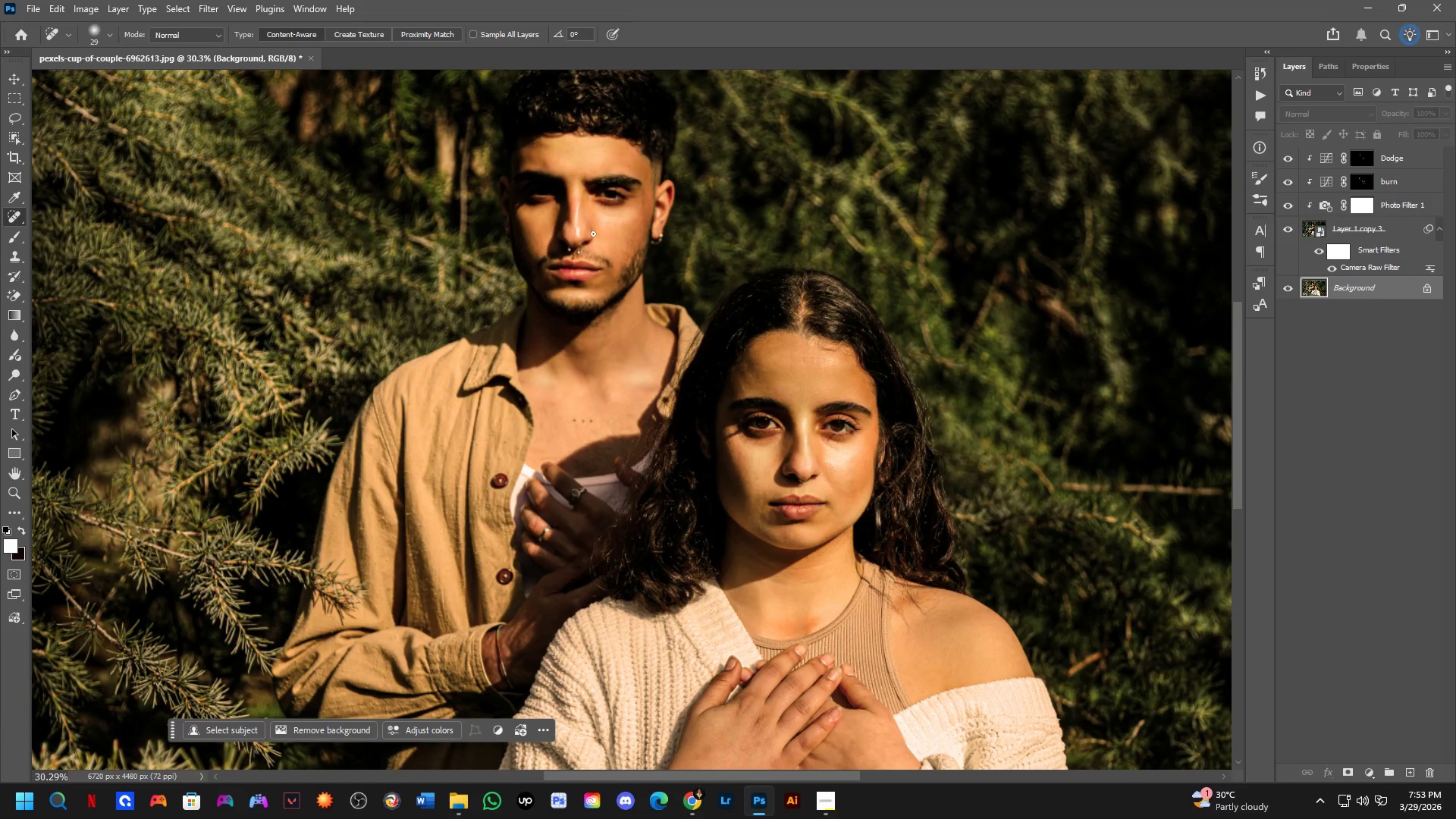 
scroll: coordinate [811, 325], scroll_direction: down, amount: 10.0
 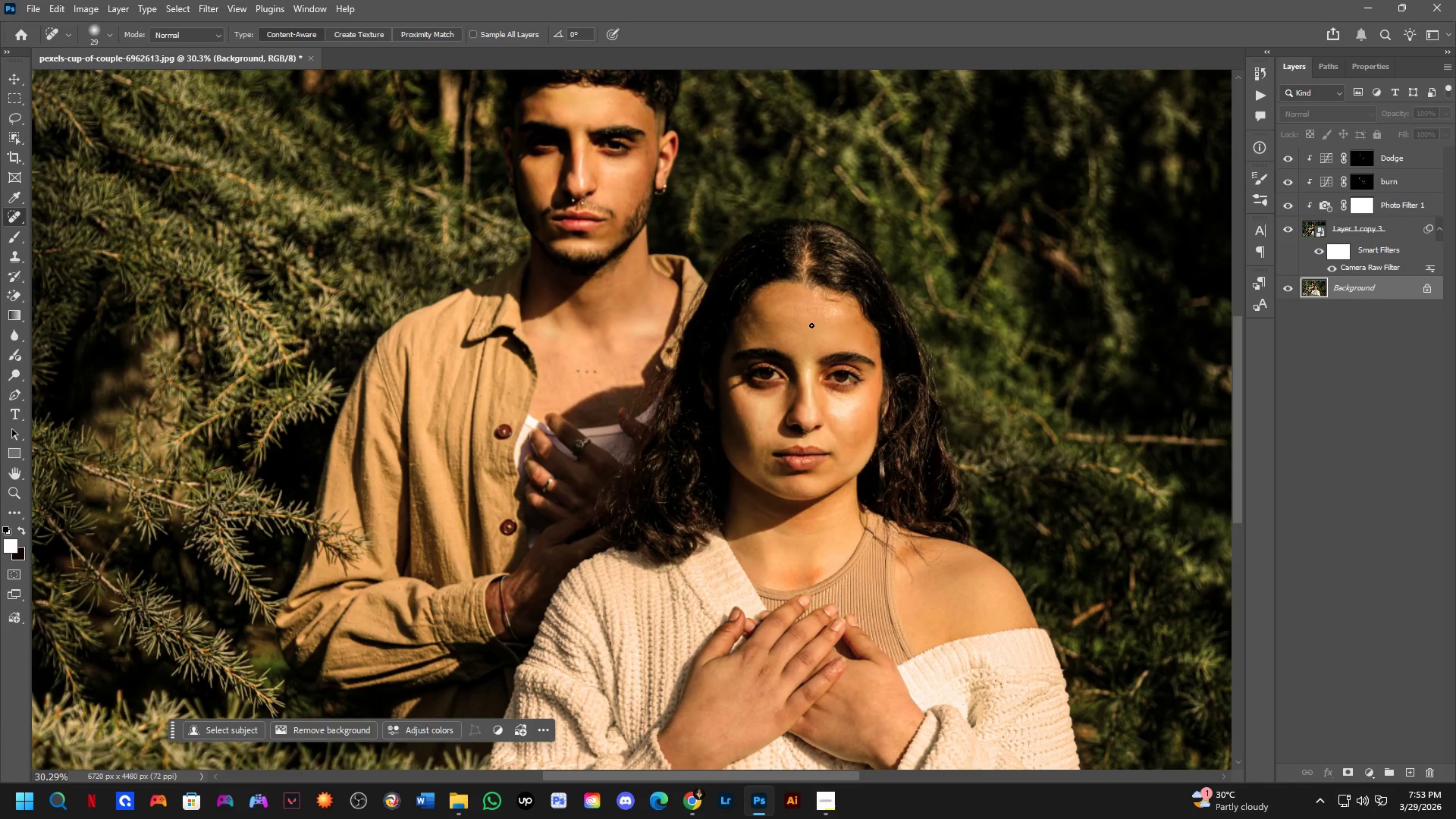 
key(Shift+ShiftLeft)
 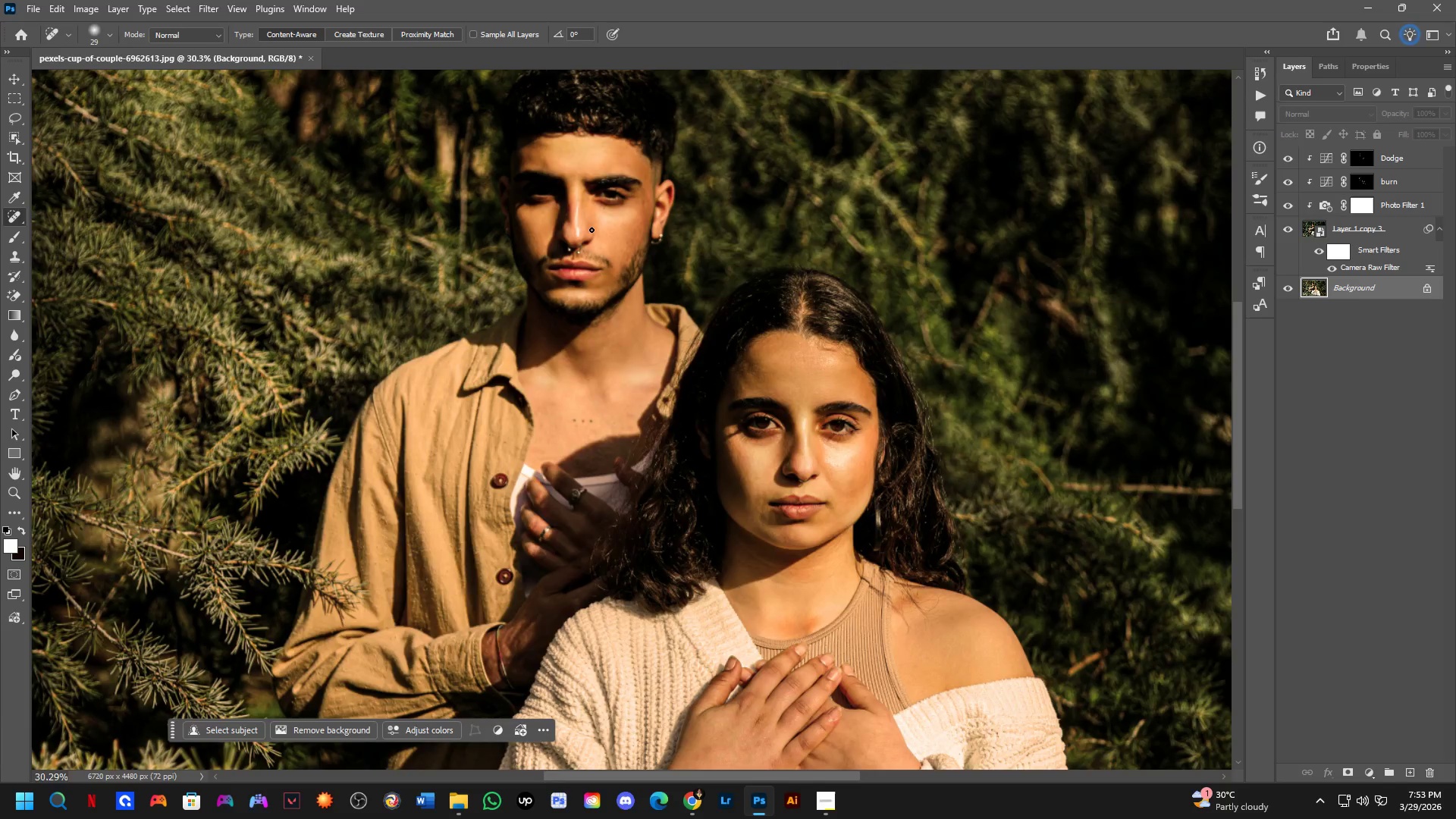 
hold_key(key=Space, duration=0.5)
 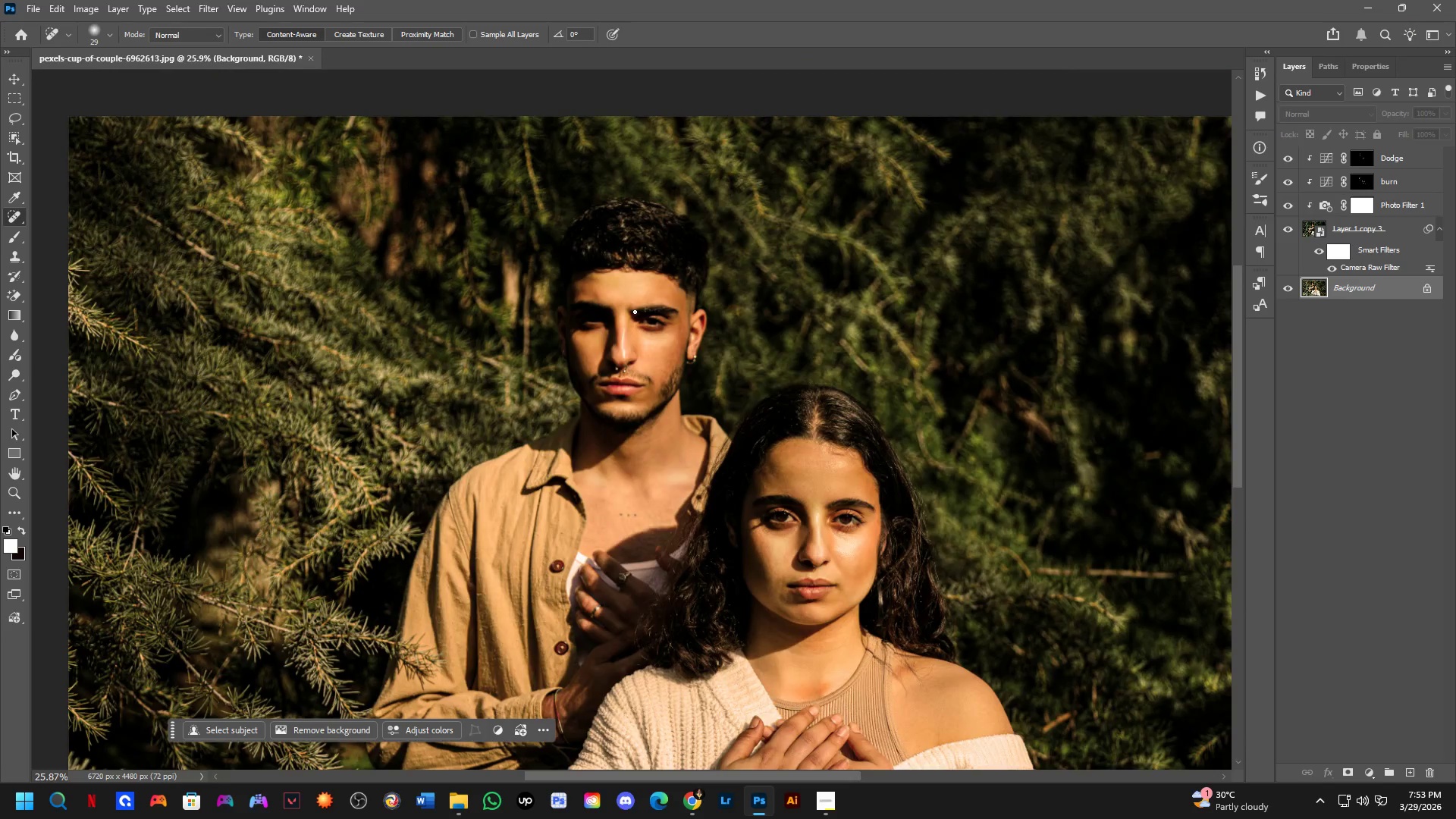 
left_click_drag(start_coordinate=[598, 225], to_coordinate=[642, 378])
 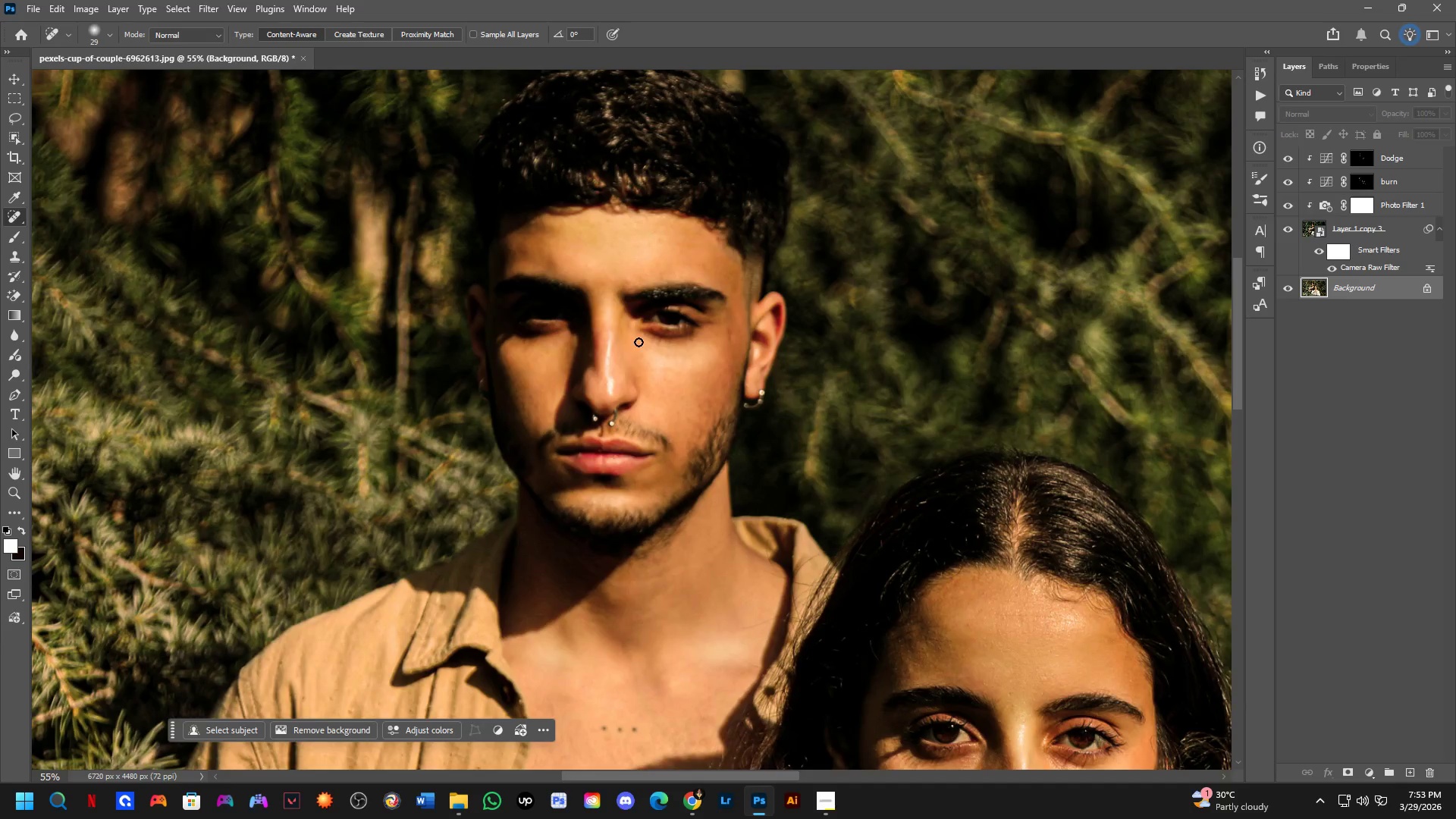 
scroll: coordinate [592, 230], scroll_direction: up, amount: 3.0
 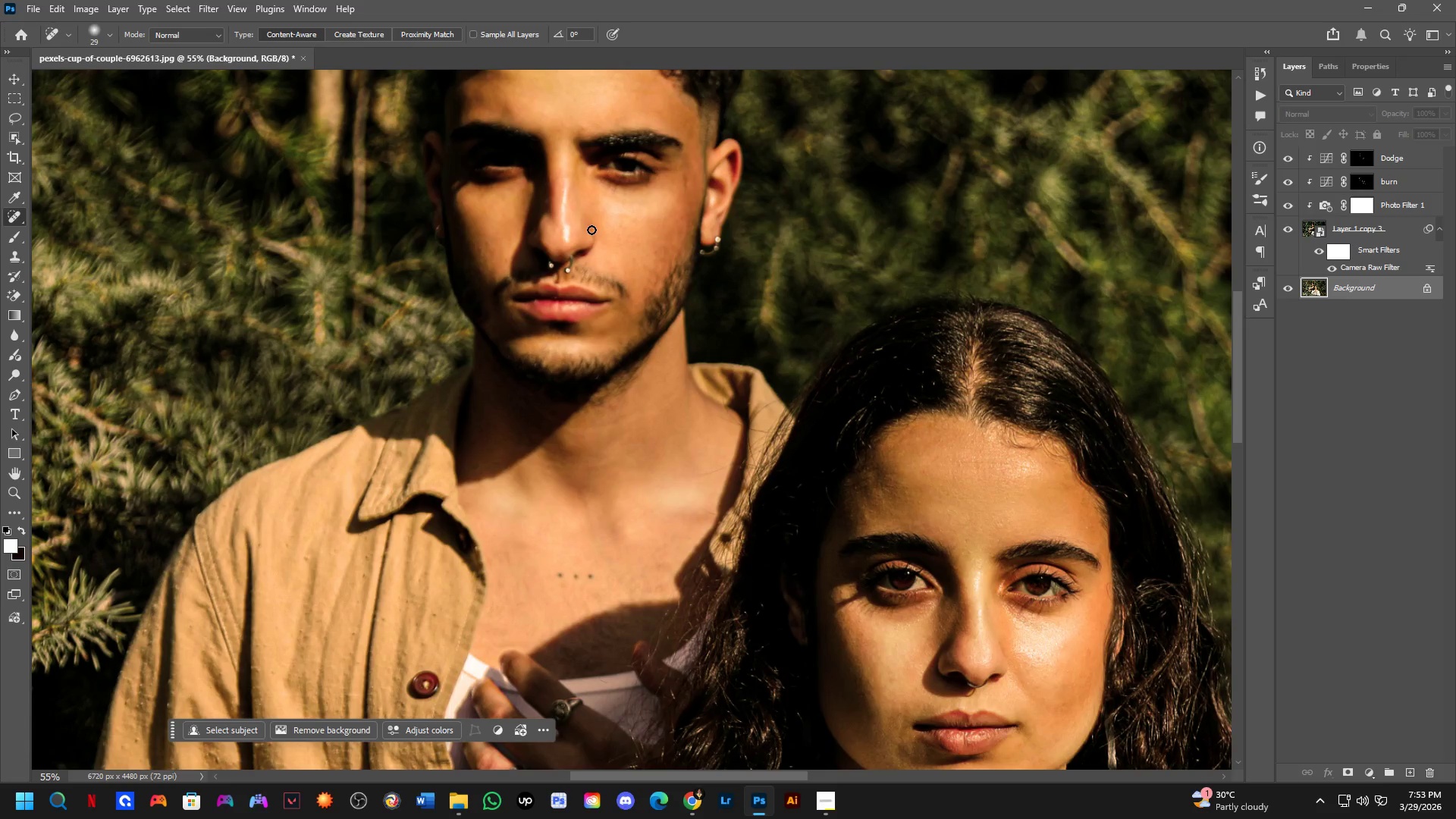 
hold_key(key=Space, duration=0.39)
 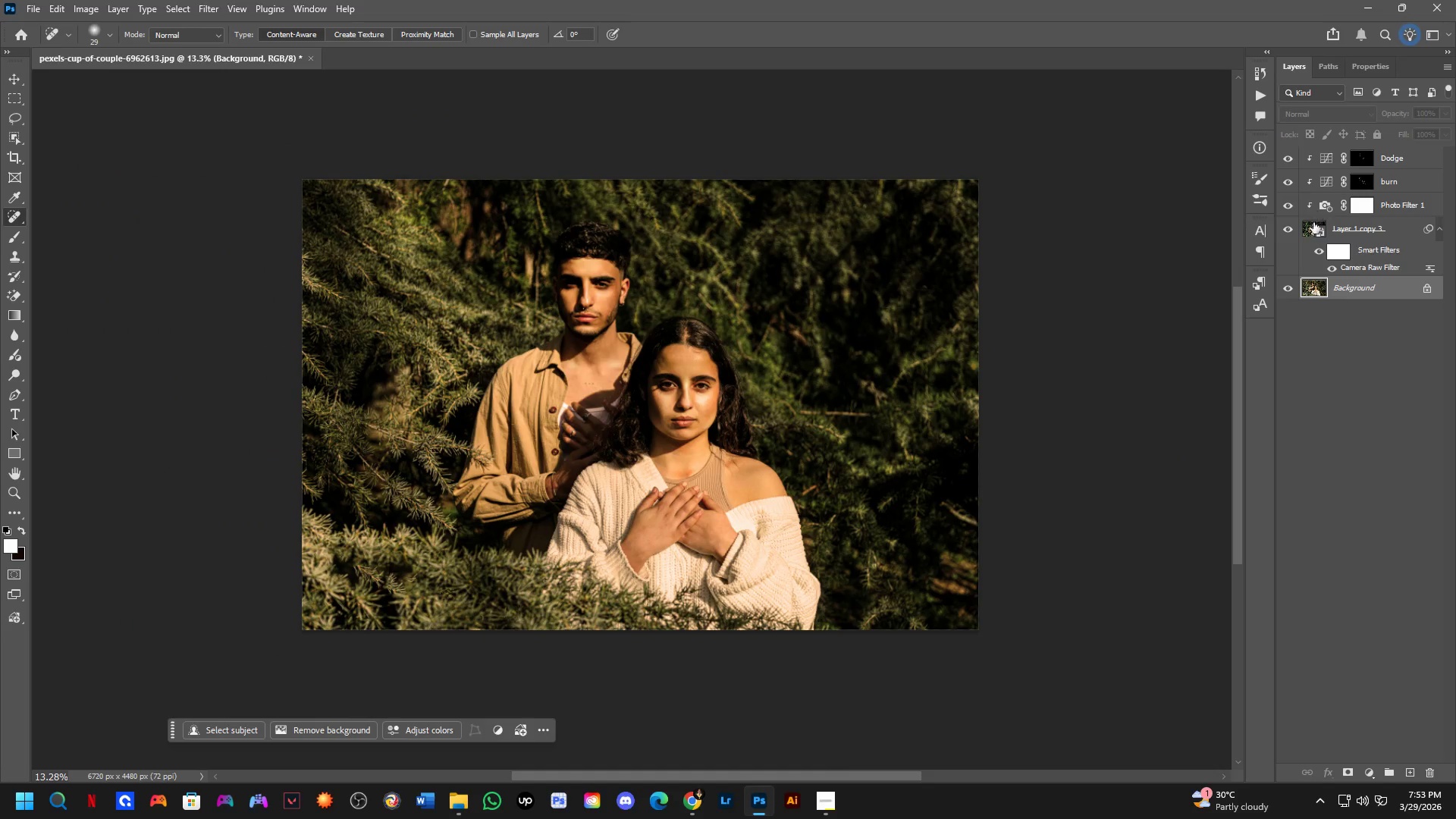 
left_click_drag(start_coordinate=[837, 353], to_coordinate=[804, 328])
 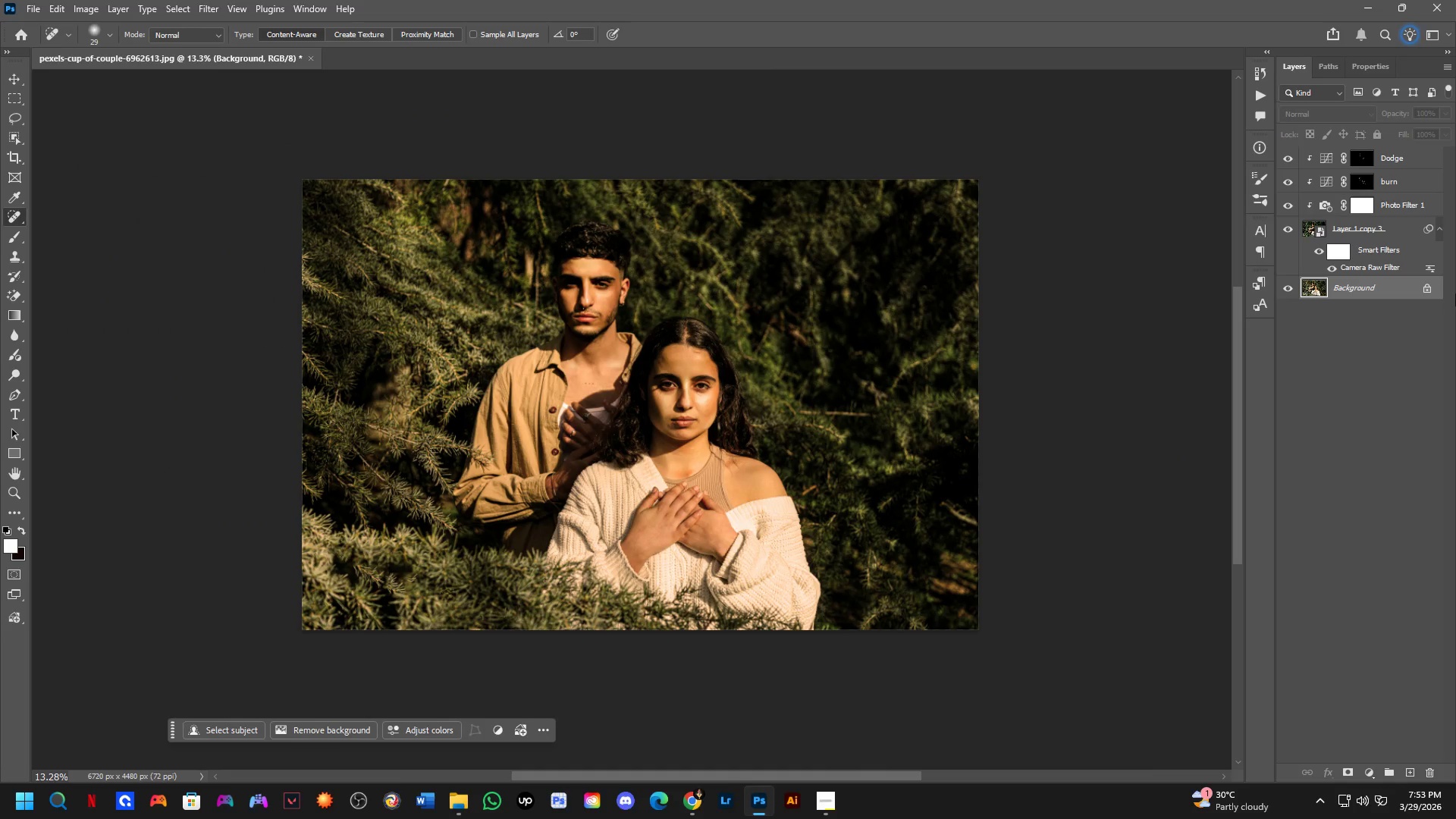 
scroll: coordinate [635, 312], scroll_direction: down, amount: 15.0
 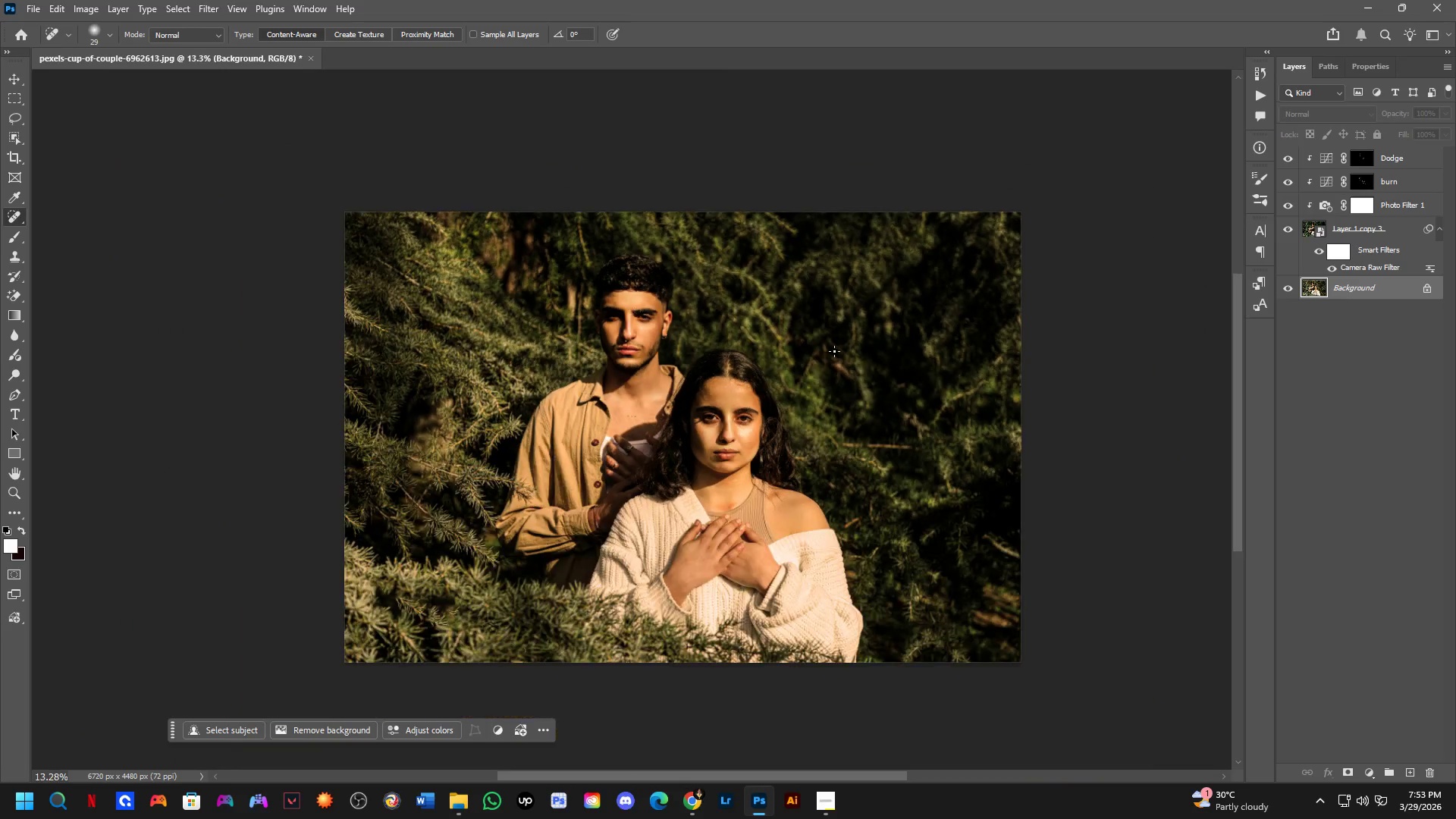 
left_click([1429, 286])
 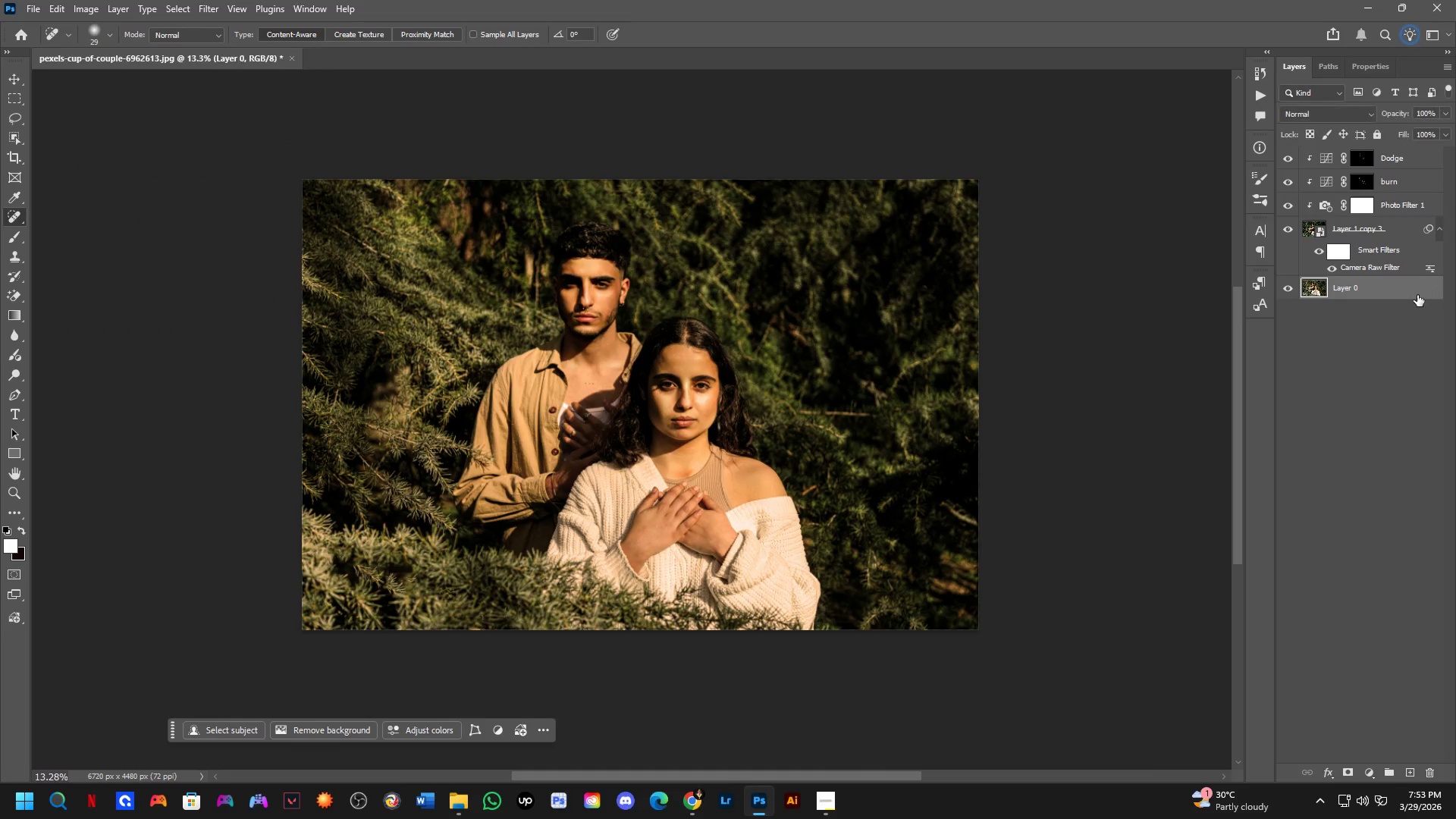 
left_click_drag(start_coordinate=[1417, 295], to_coordinate=[1406, 143])
 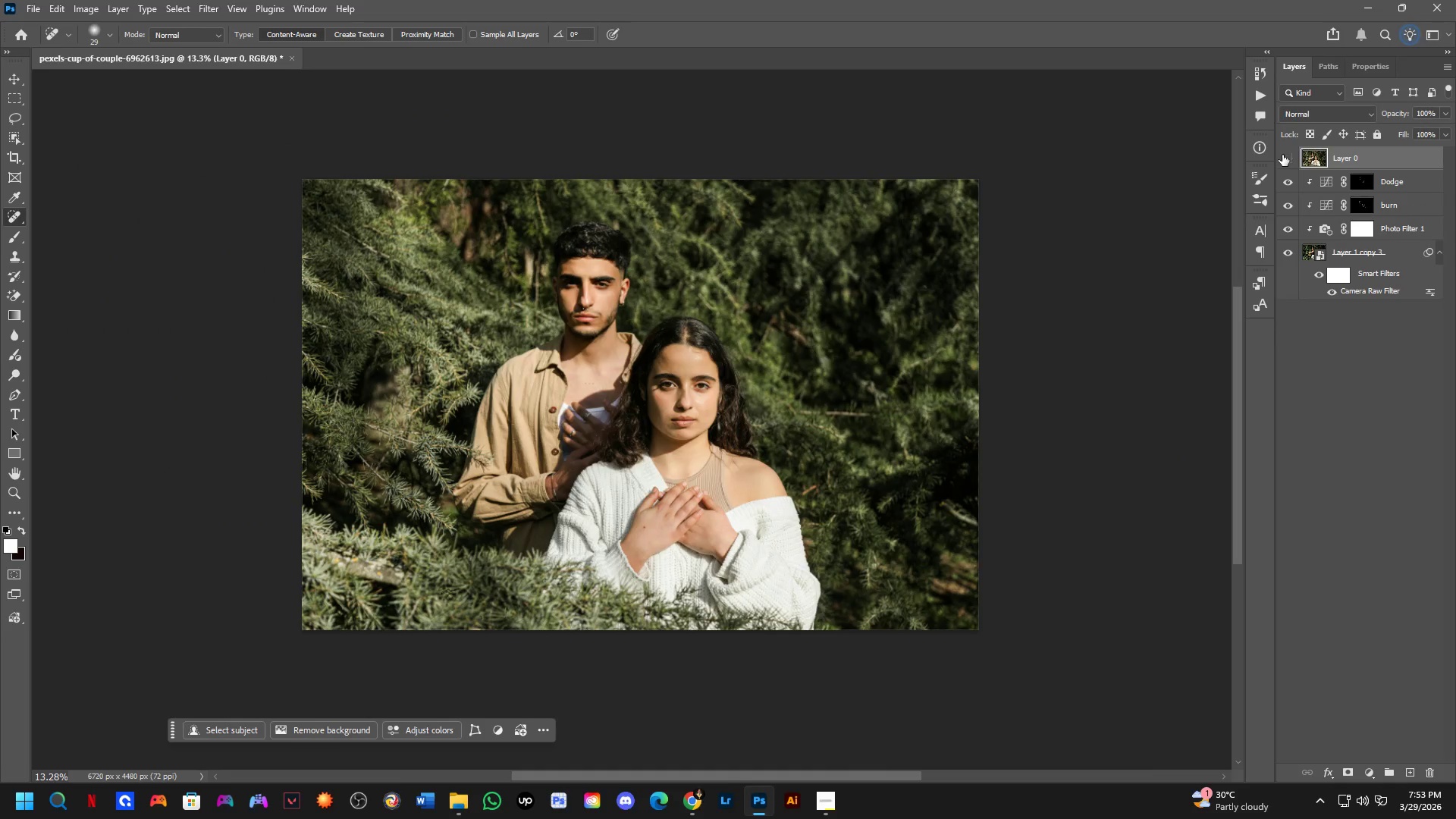 
double_click([1282, 155])
 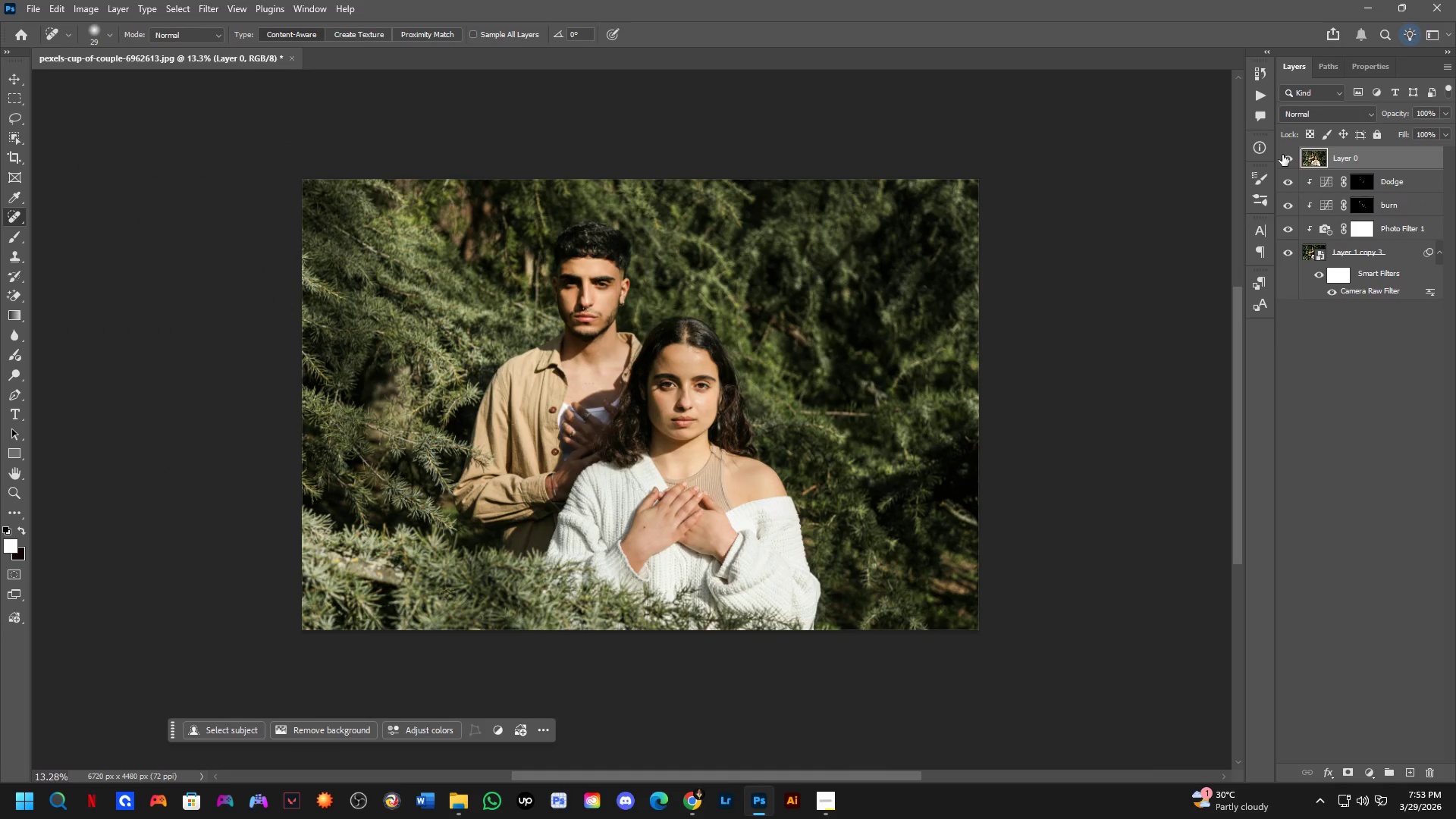 
triple_click([1282, 155])
 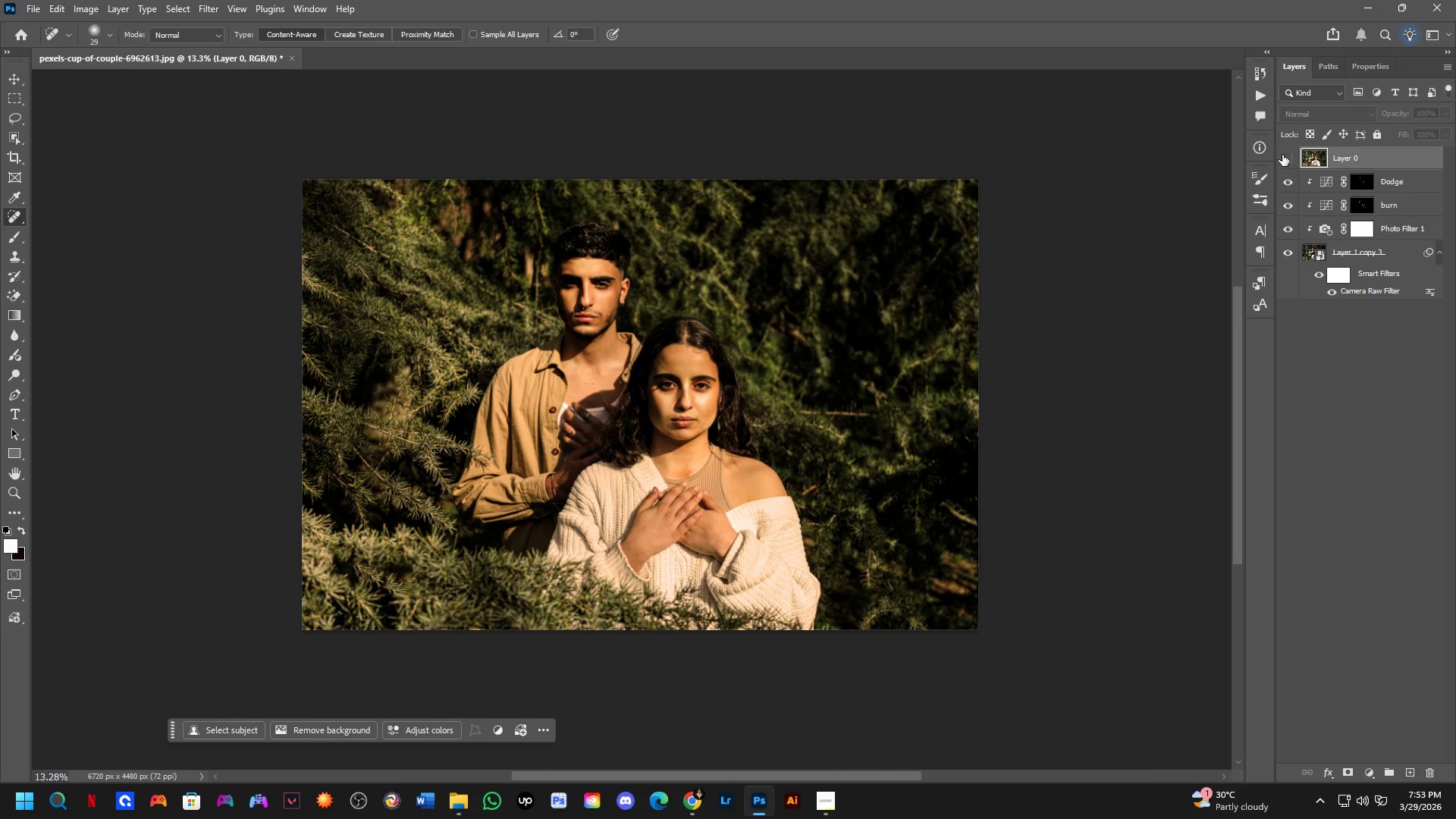 
triple_click([1282, 155])
 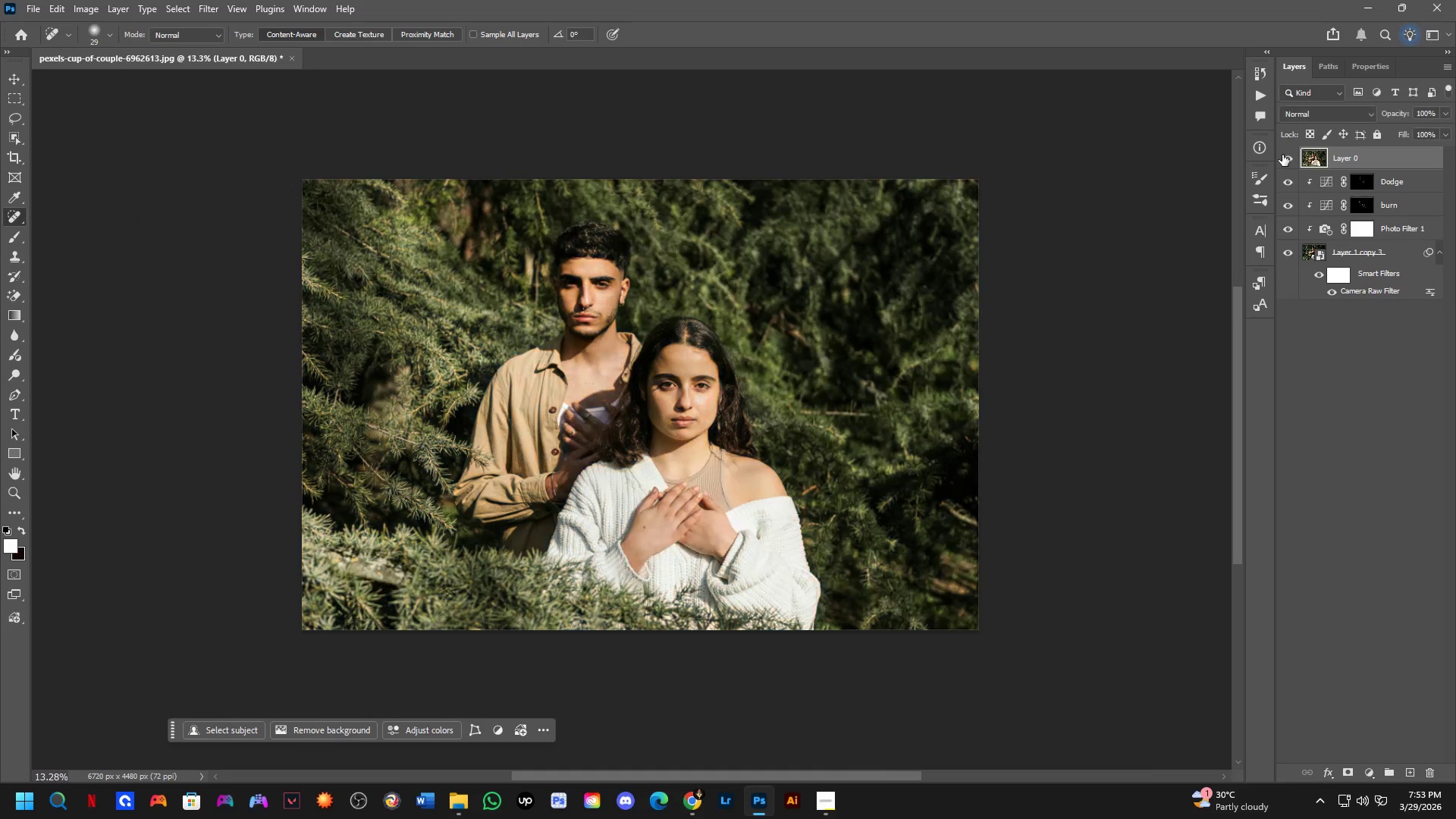 
triple_click([1282, 155])
 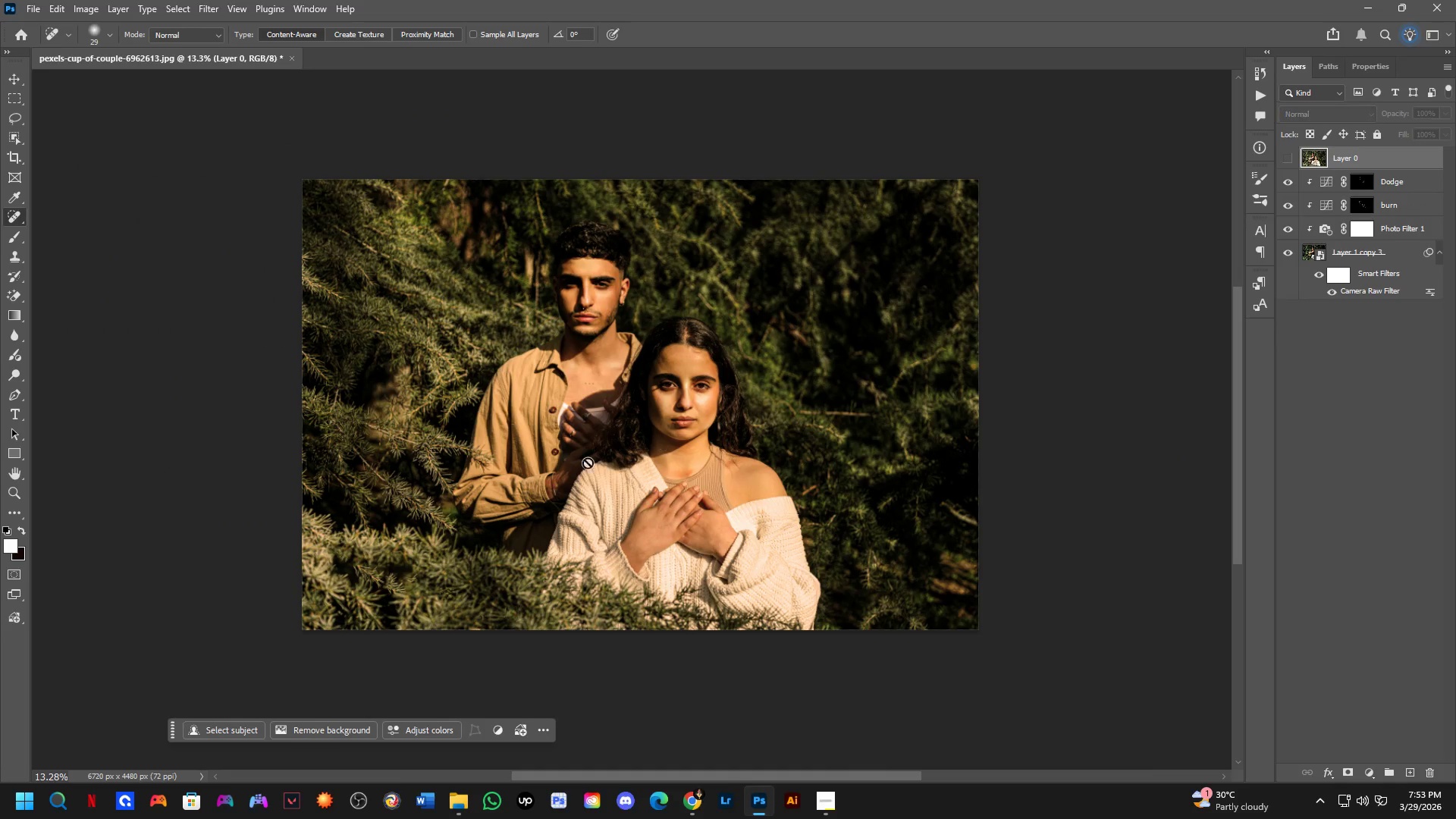 
key(Shift+ShiftLeft)
 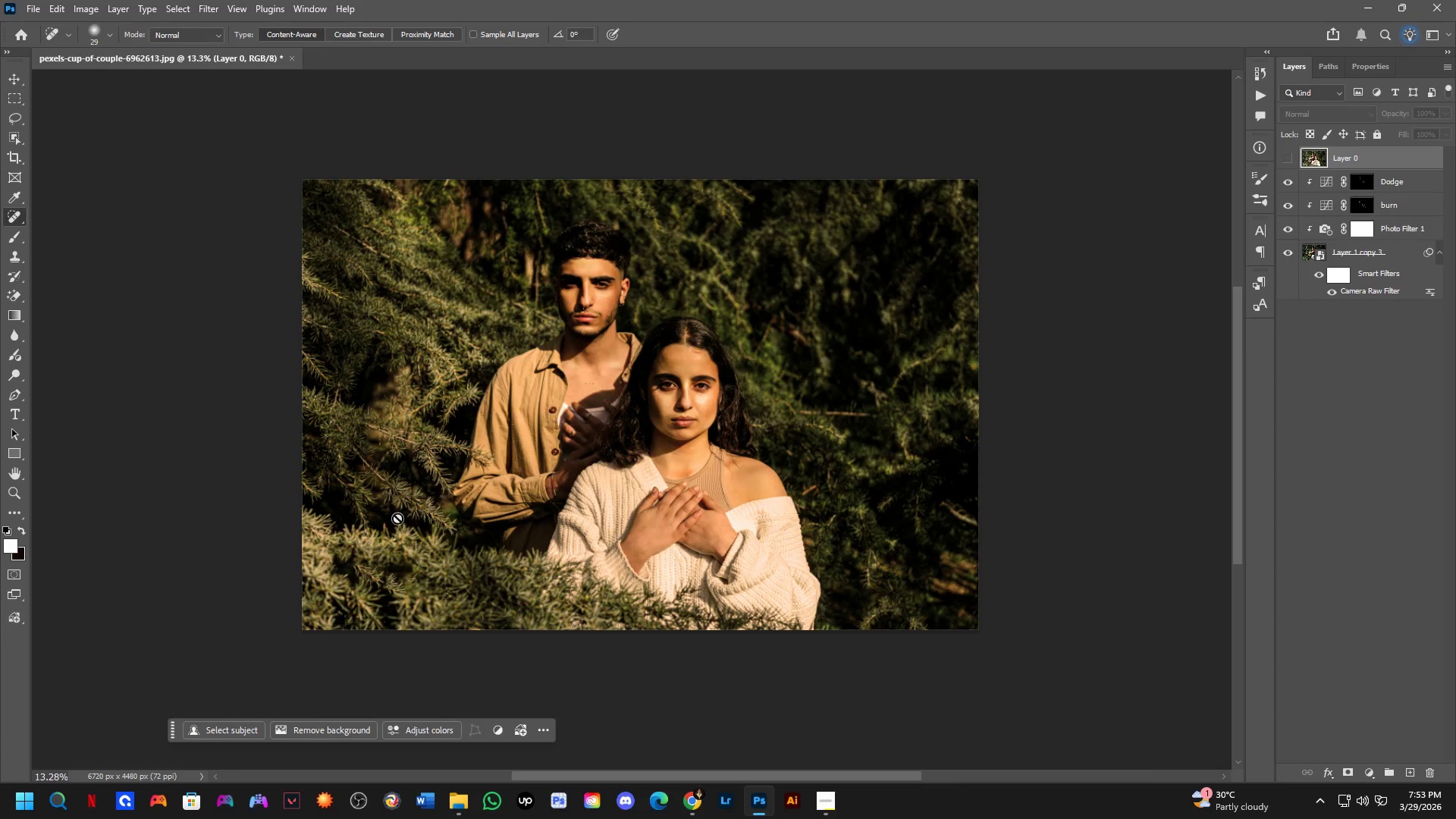 
scroll: coordinate [340, 558], scroll_direction: up, amount: 5.0
 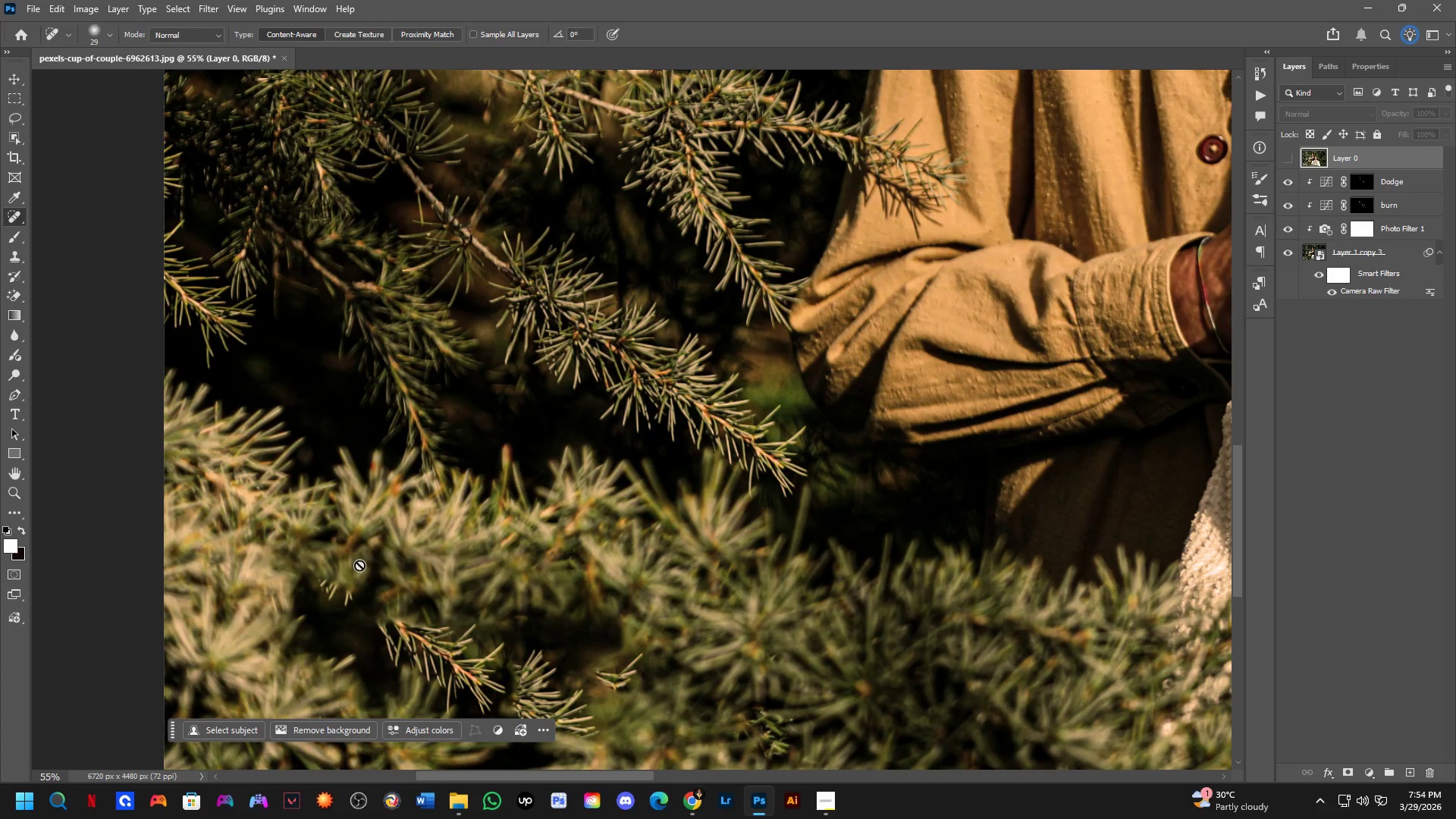 
key(Shift+ShiftLeft)
 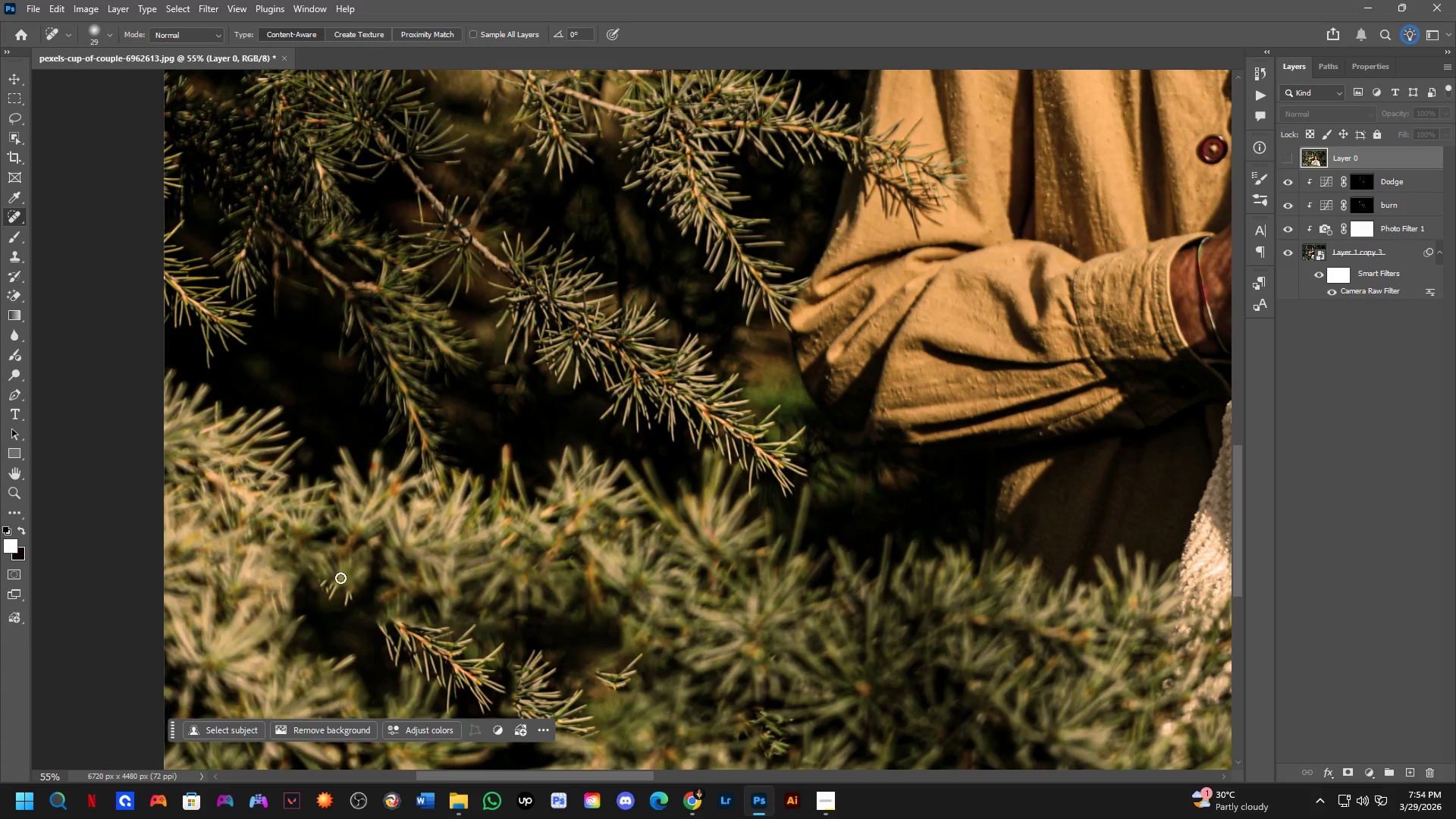 
scroll: coordinate [322, 585], scroll_direction: up, amount: 6.0
 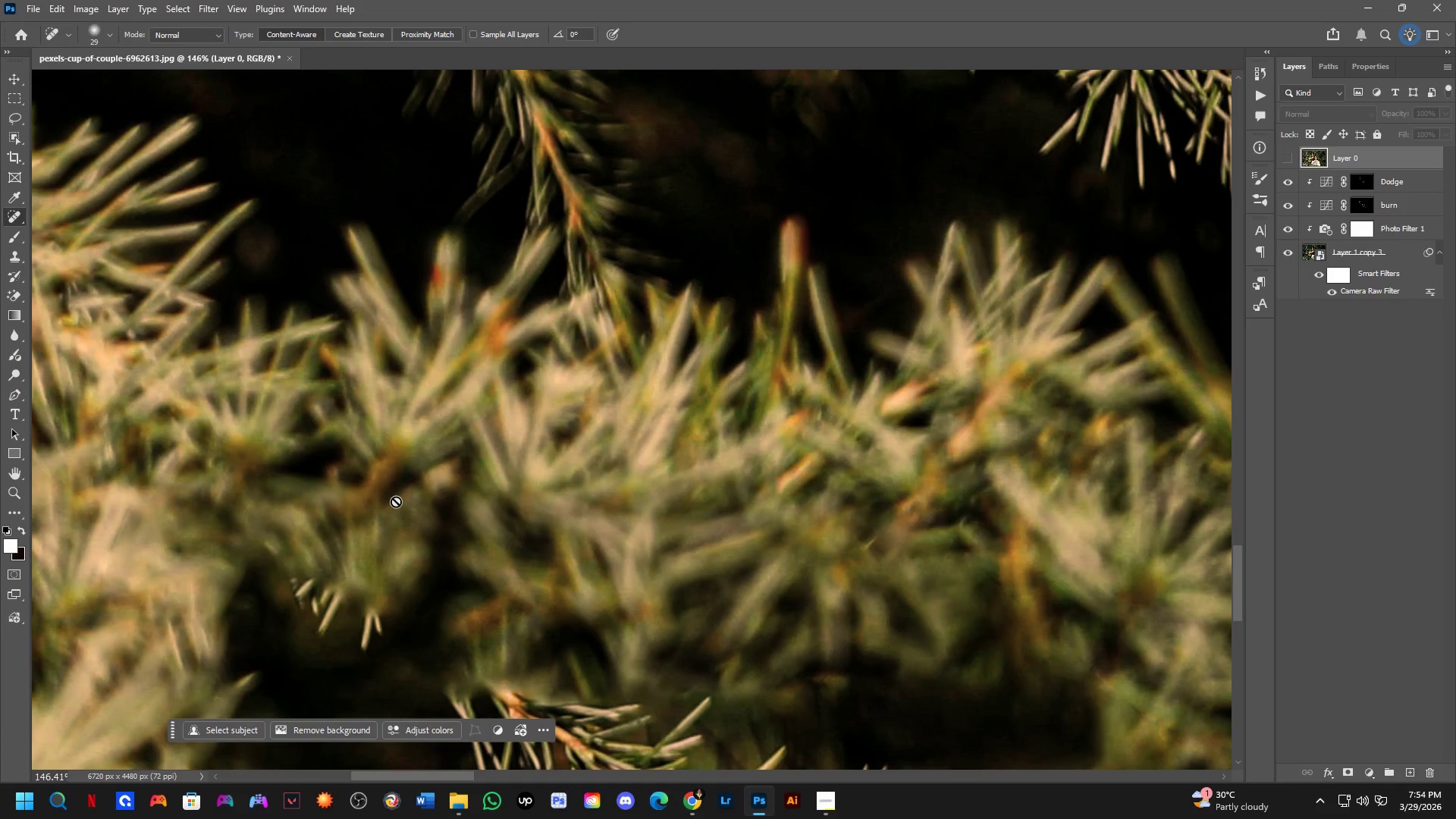 
hold_key(key=Space, duration=0.81)
 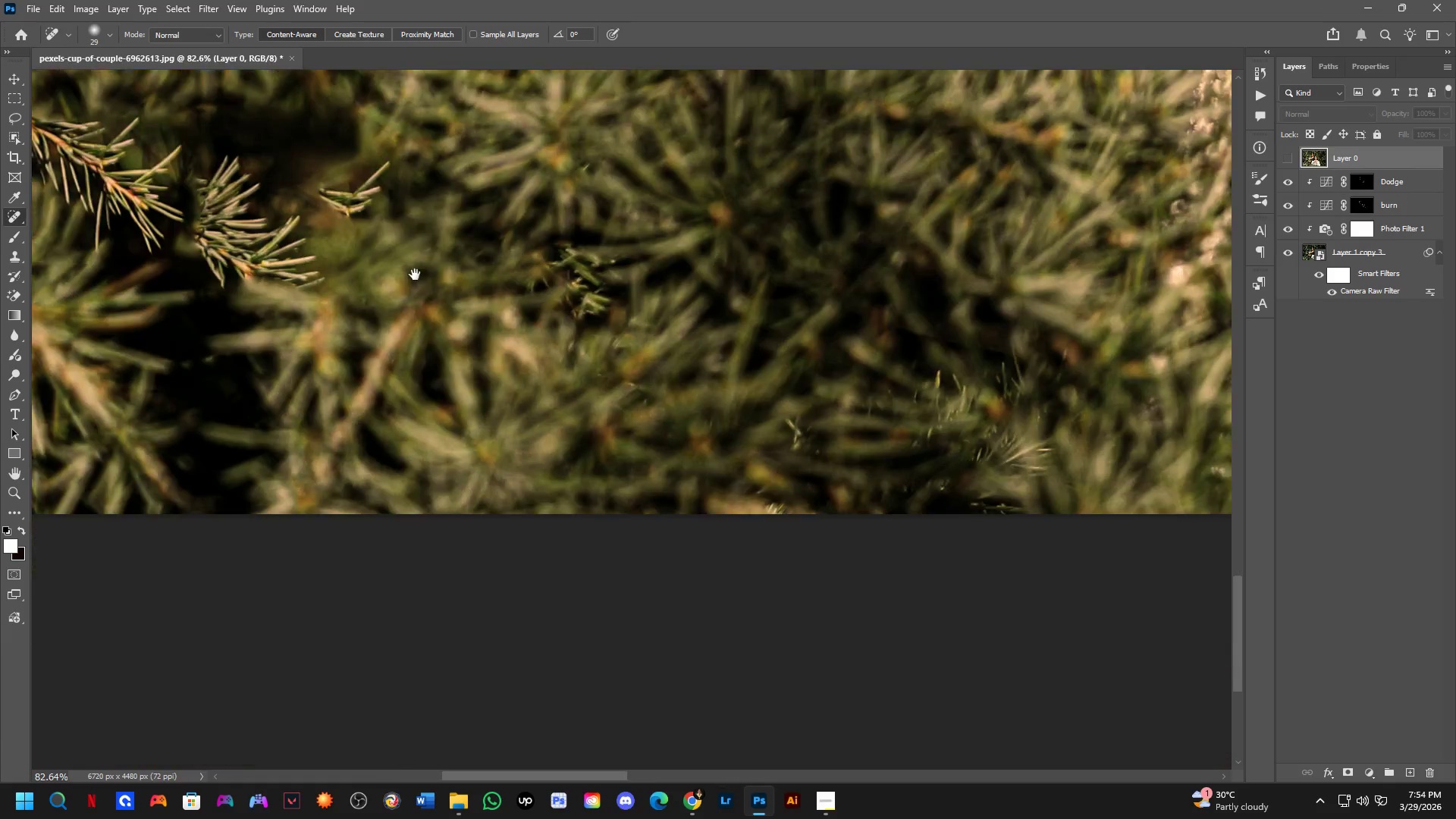 
left_click_drag(start_coordinate=[758, 548], to_coordinate=[660, 268])
 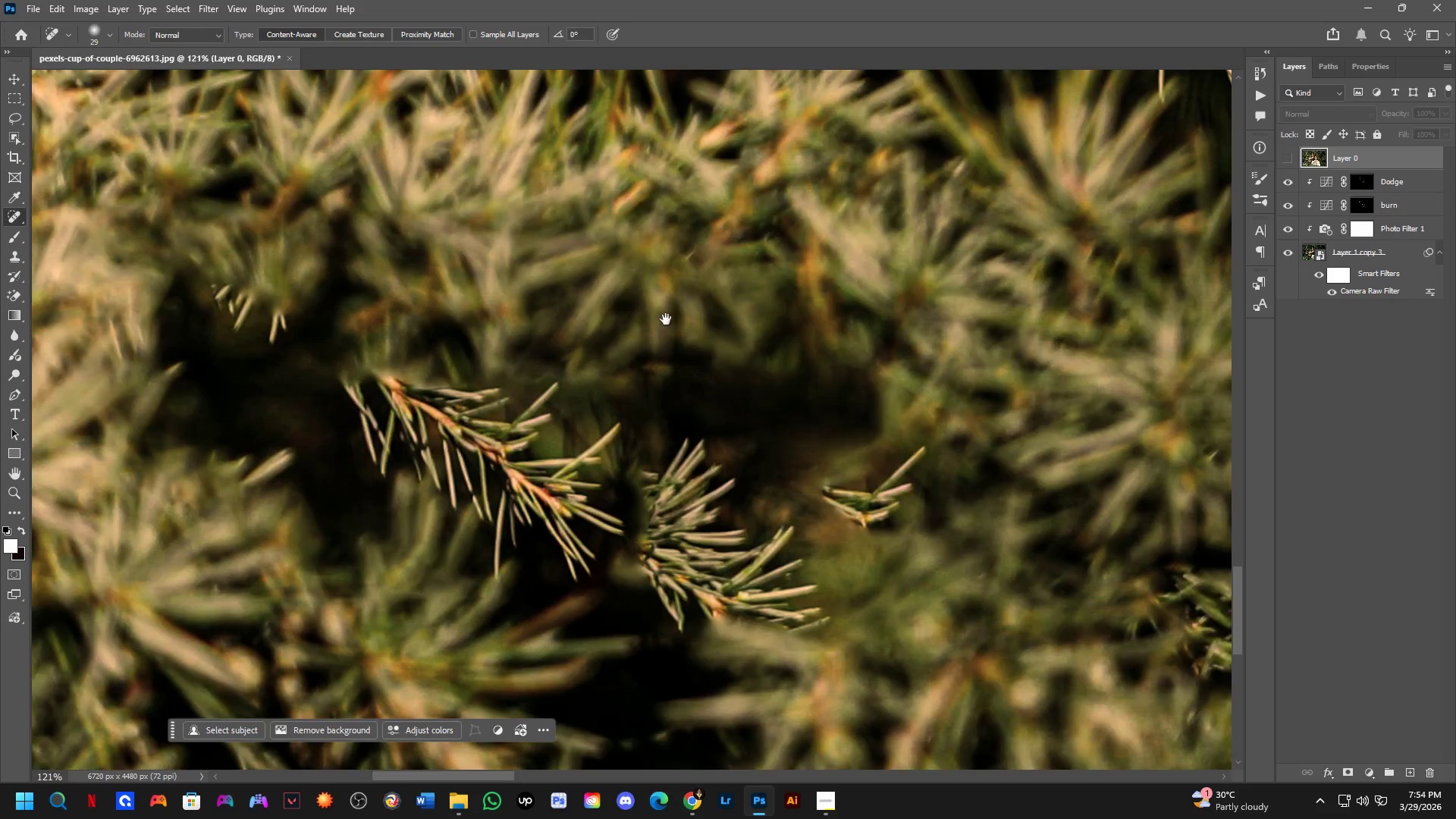 
scroll: coordinate [396, 500], scroll_direction: down, amount: 2.0
 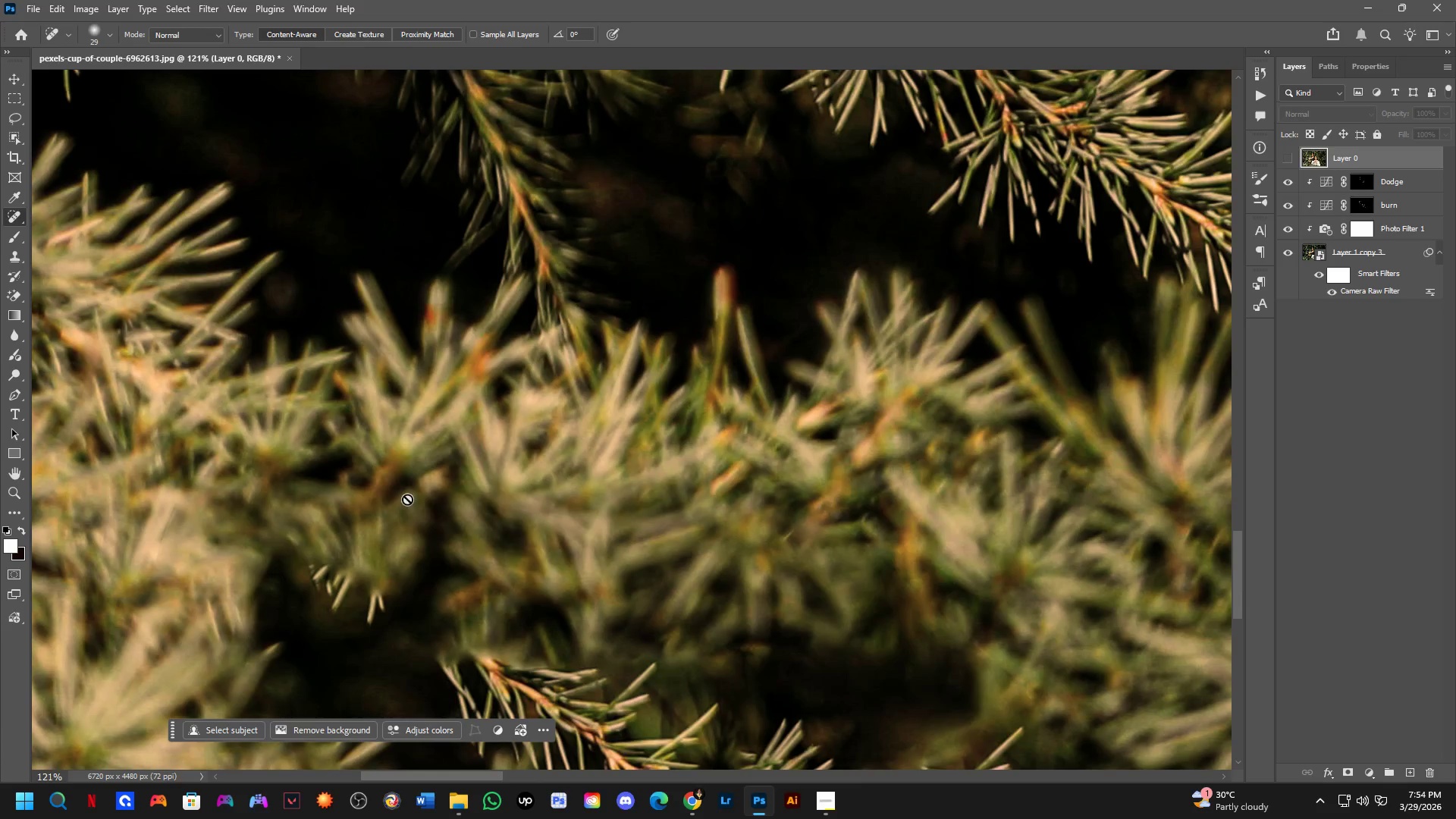 
hold_key(key=Space, duration=0.84)
 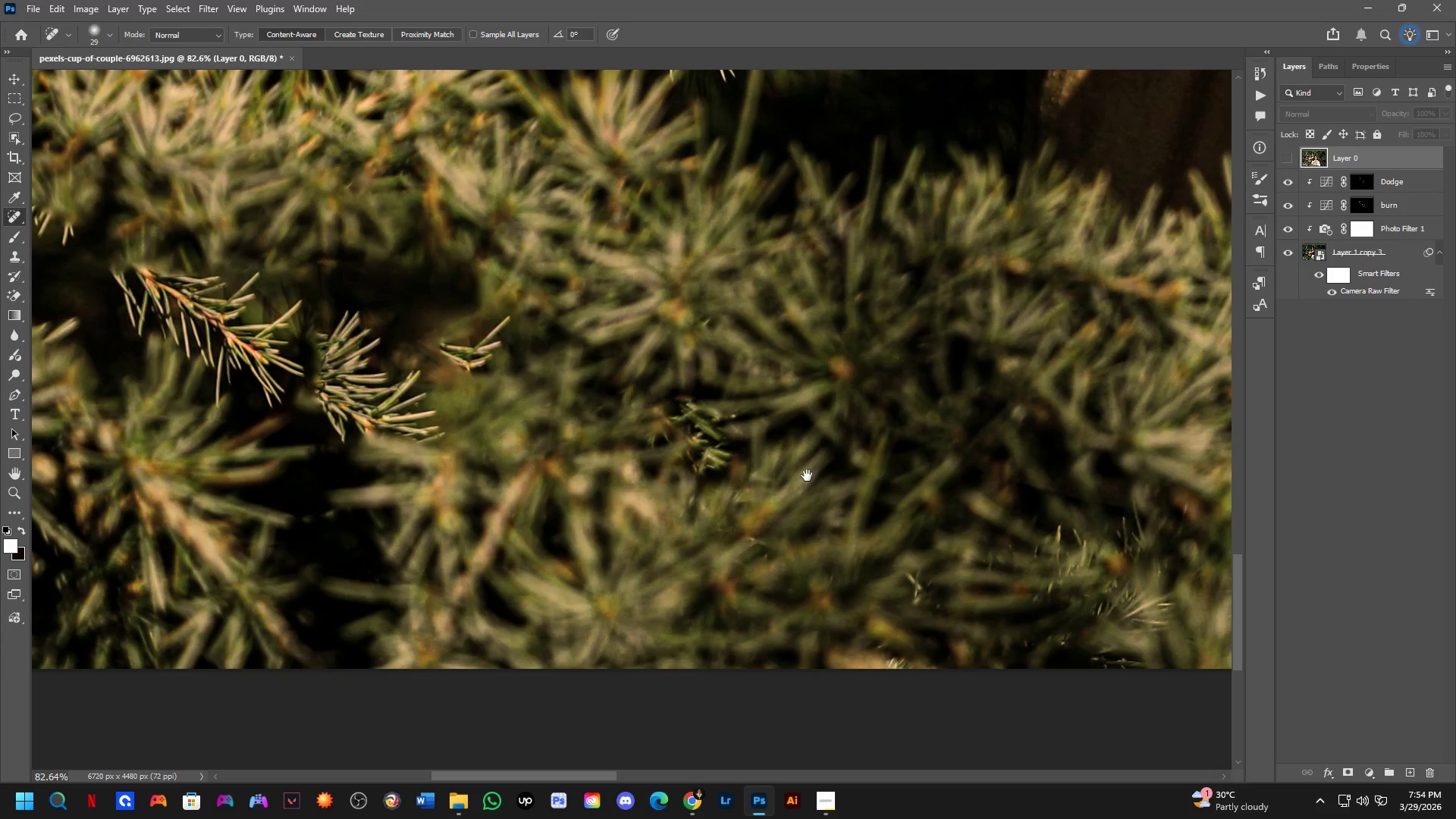 
left_click_drag(start_coordinate=[880, 532], to_coordinate=[414, 275])
 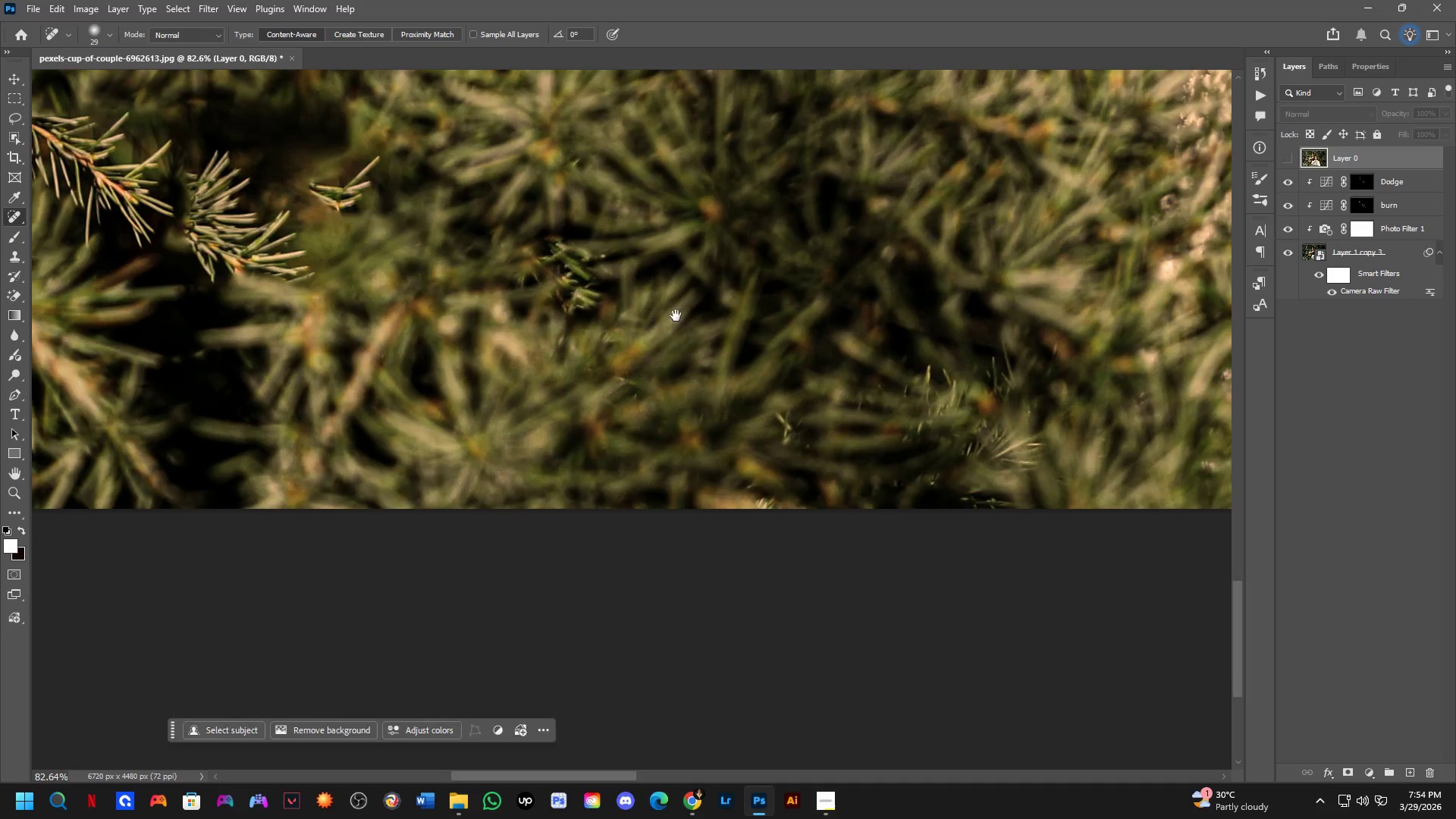 
scroll: coordinate [678, 359], scroll_direction: down, amount: 4.0
 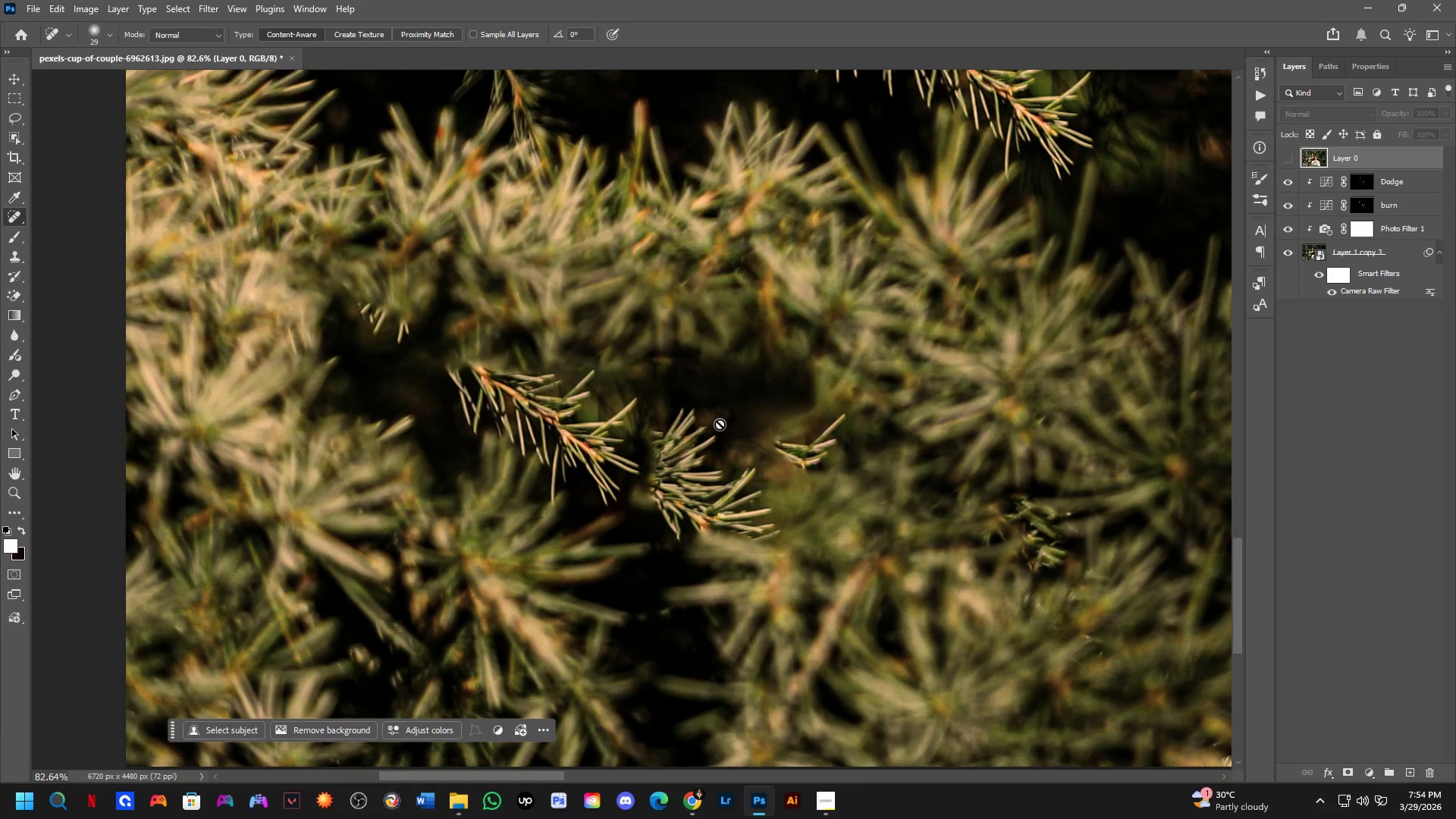 
hold_key(key=Space, duration=0.52)
 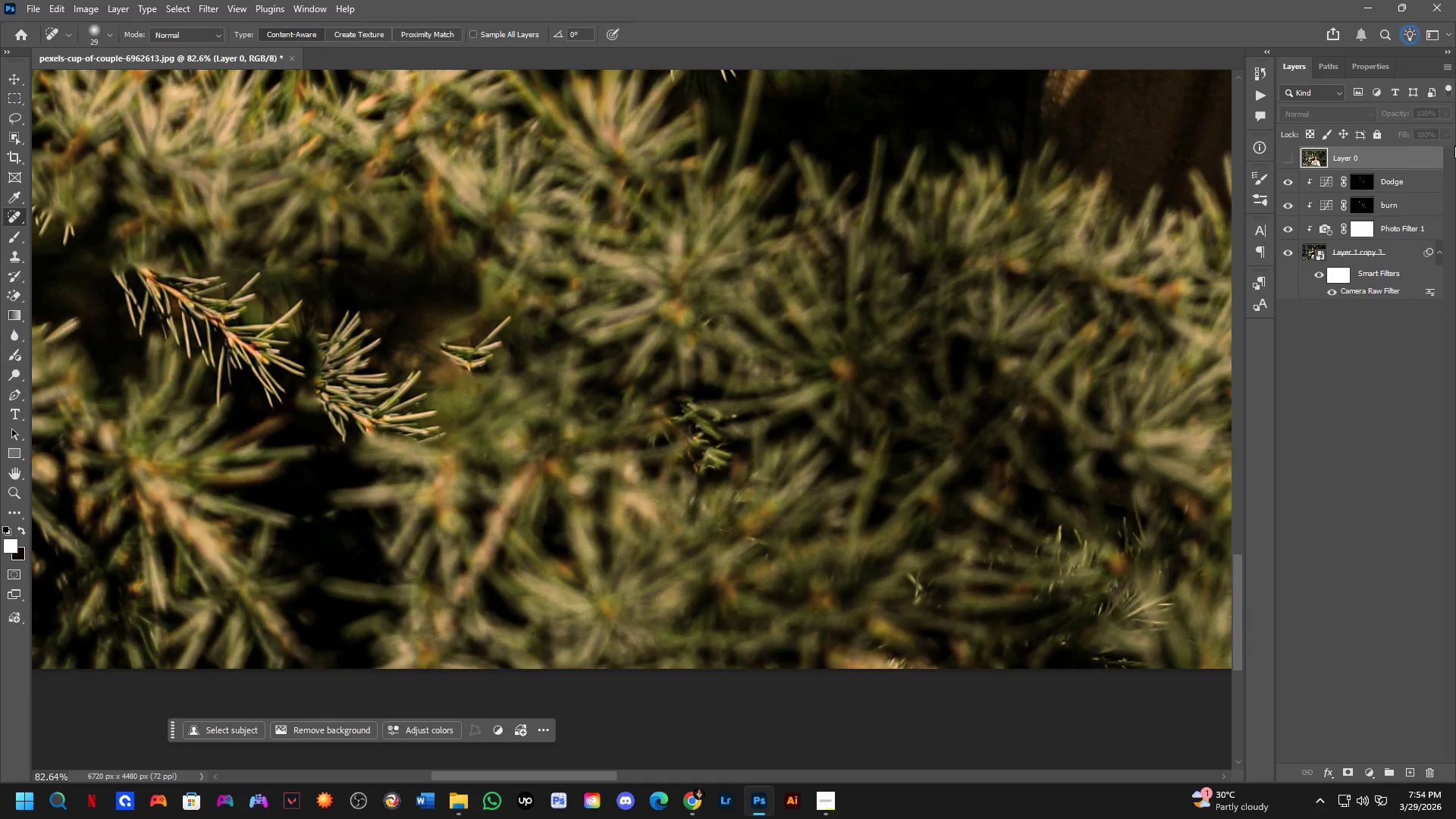 
left_click_drag(start_coordinate=[676, 315], to_coordinate=[808, 475])
 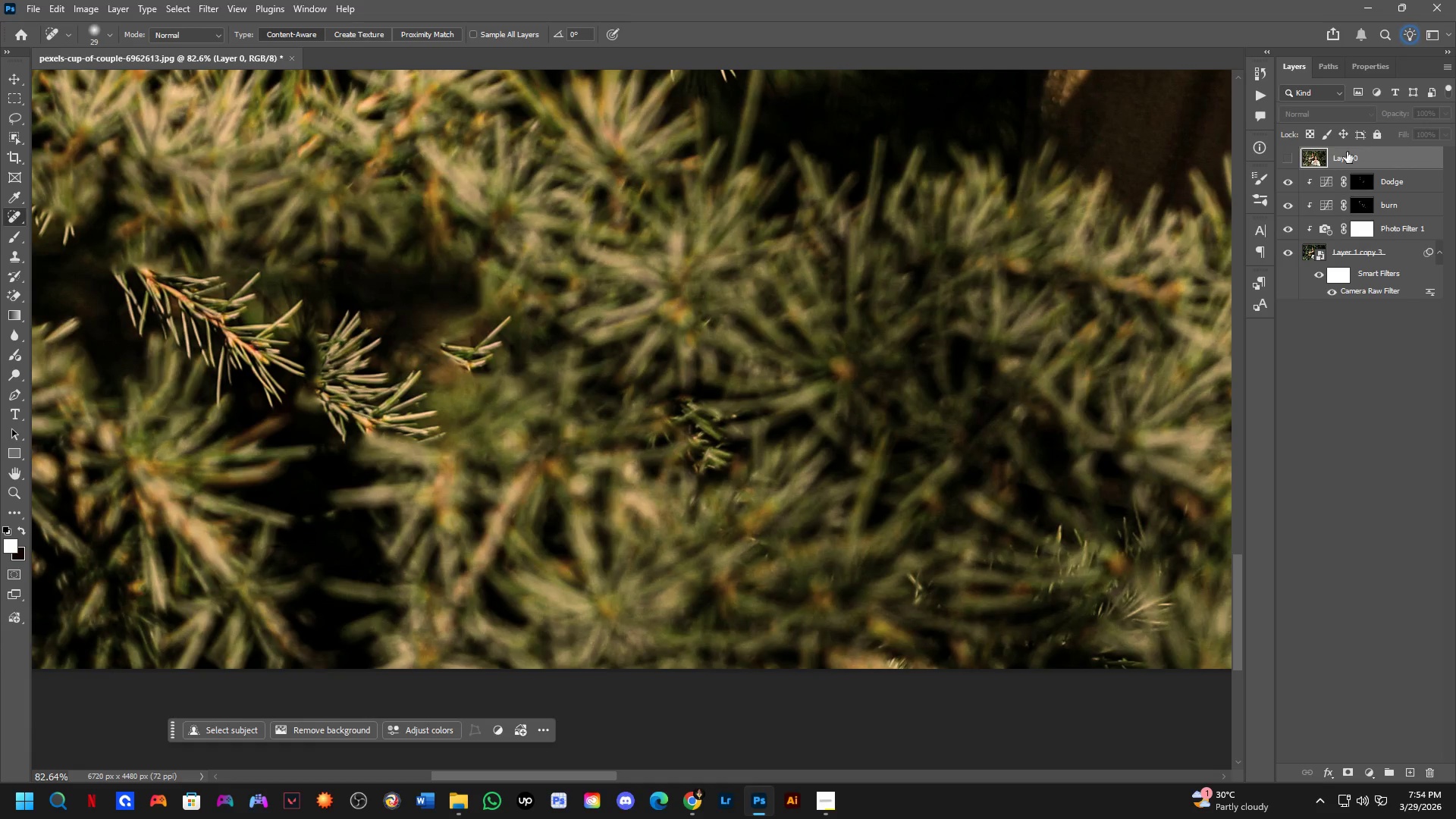 
left_click([1283, 159])
 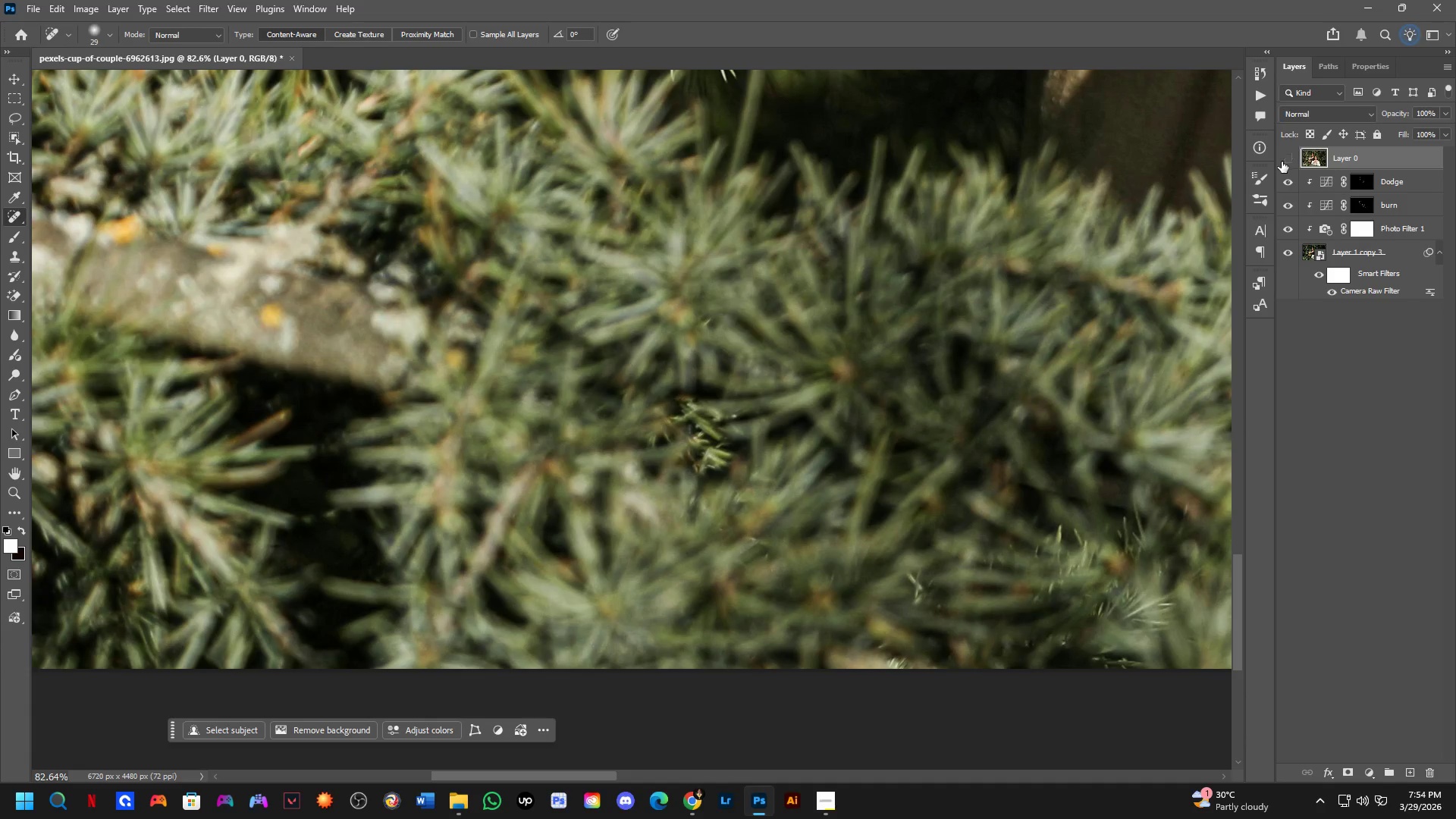 
hold_key(key=Space, duration=0.59)
 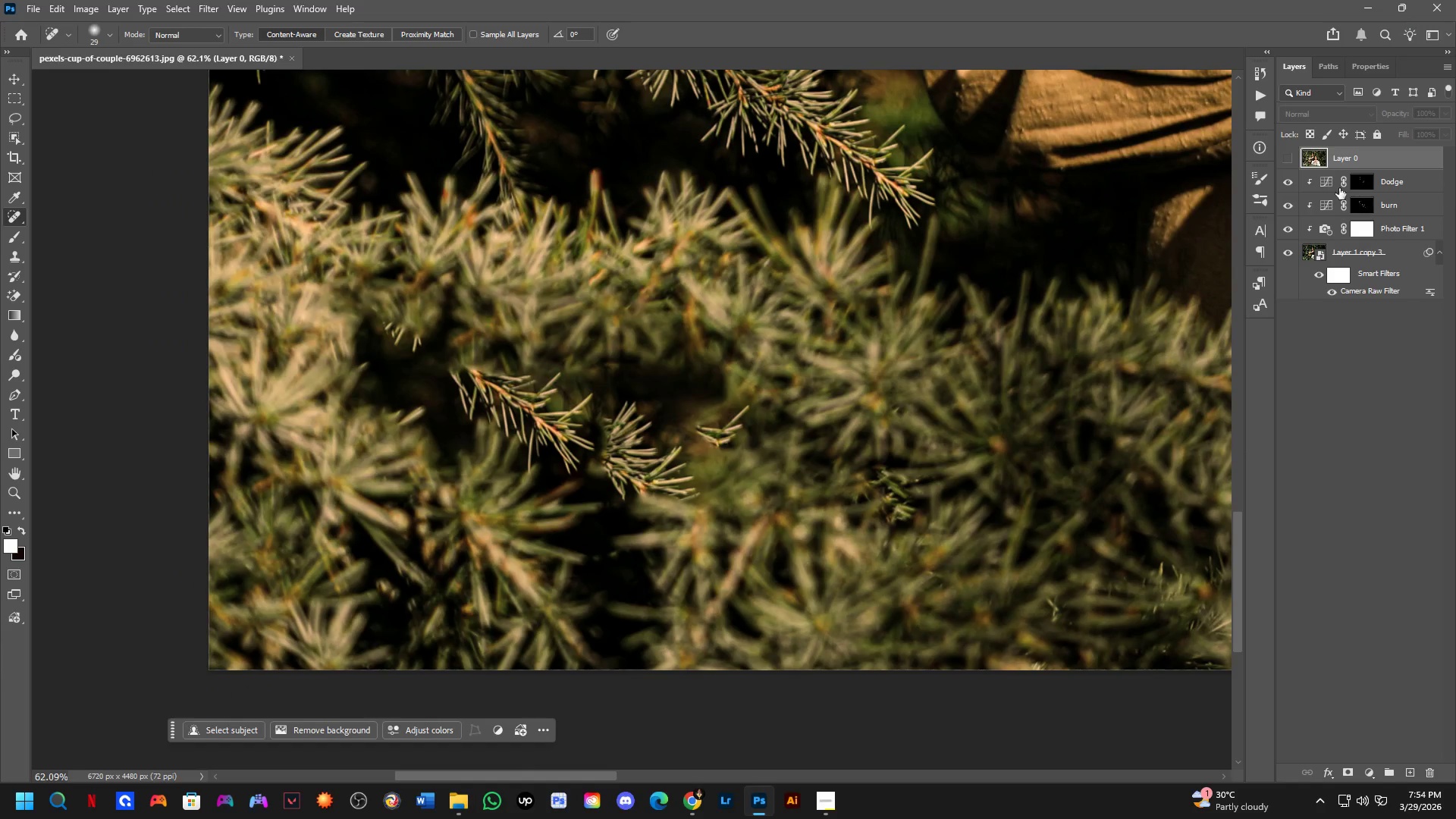 
left_click_drag(start_coordinate=[466, 270], to_coordinate=[714, 372])
 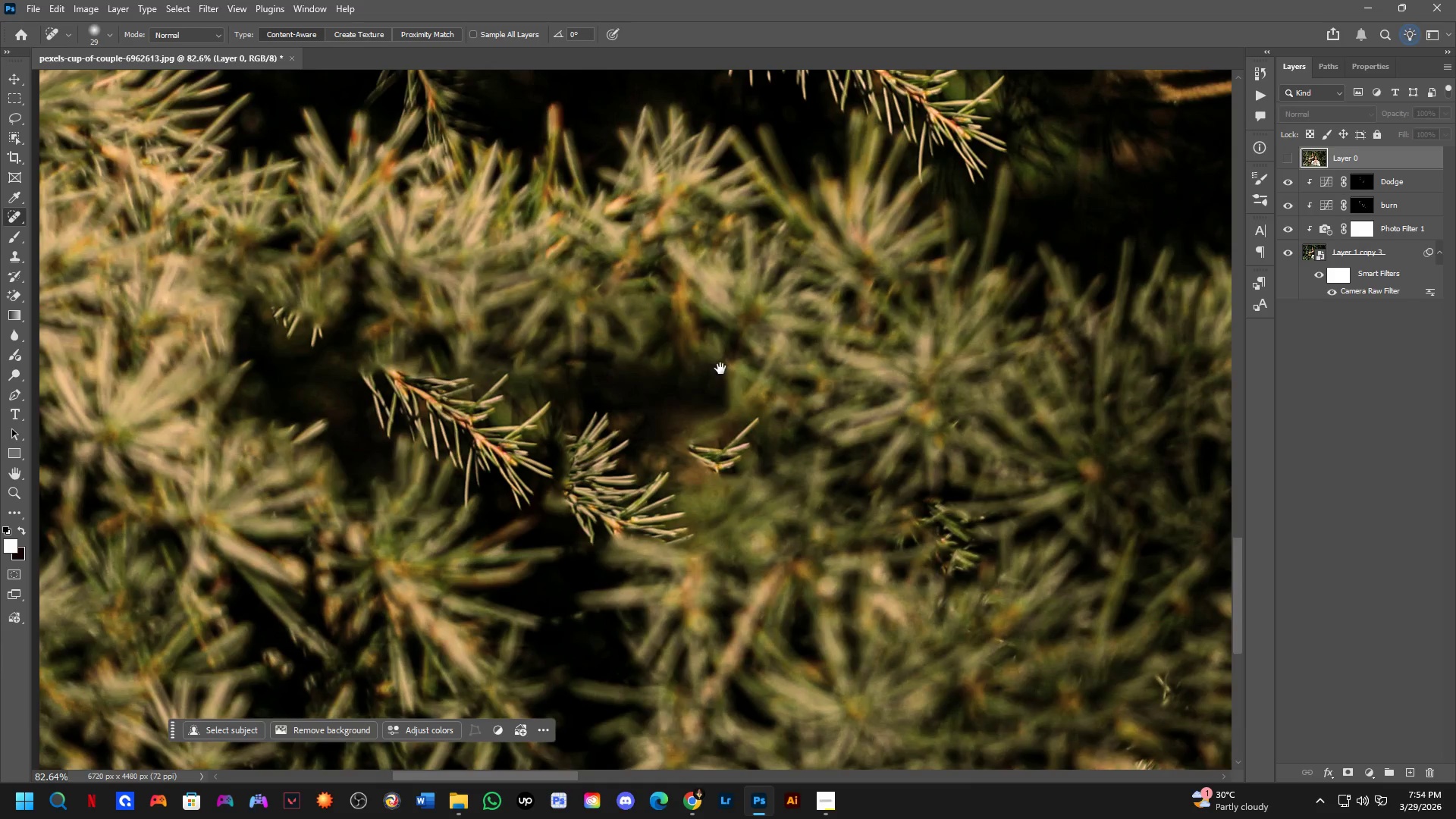 
scroll: coordinate [720, 368], scroll_direction: down, amount: 2.0
 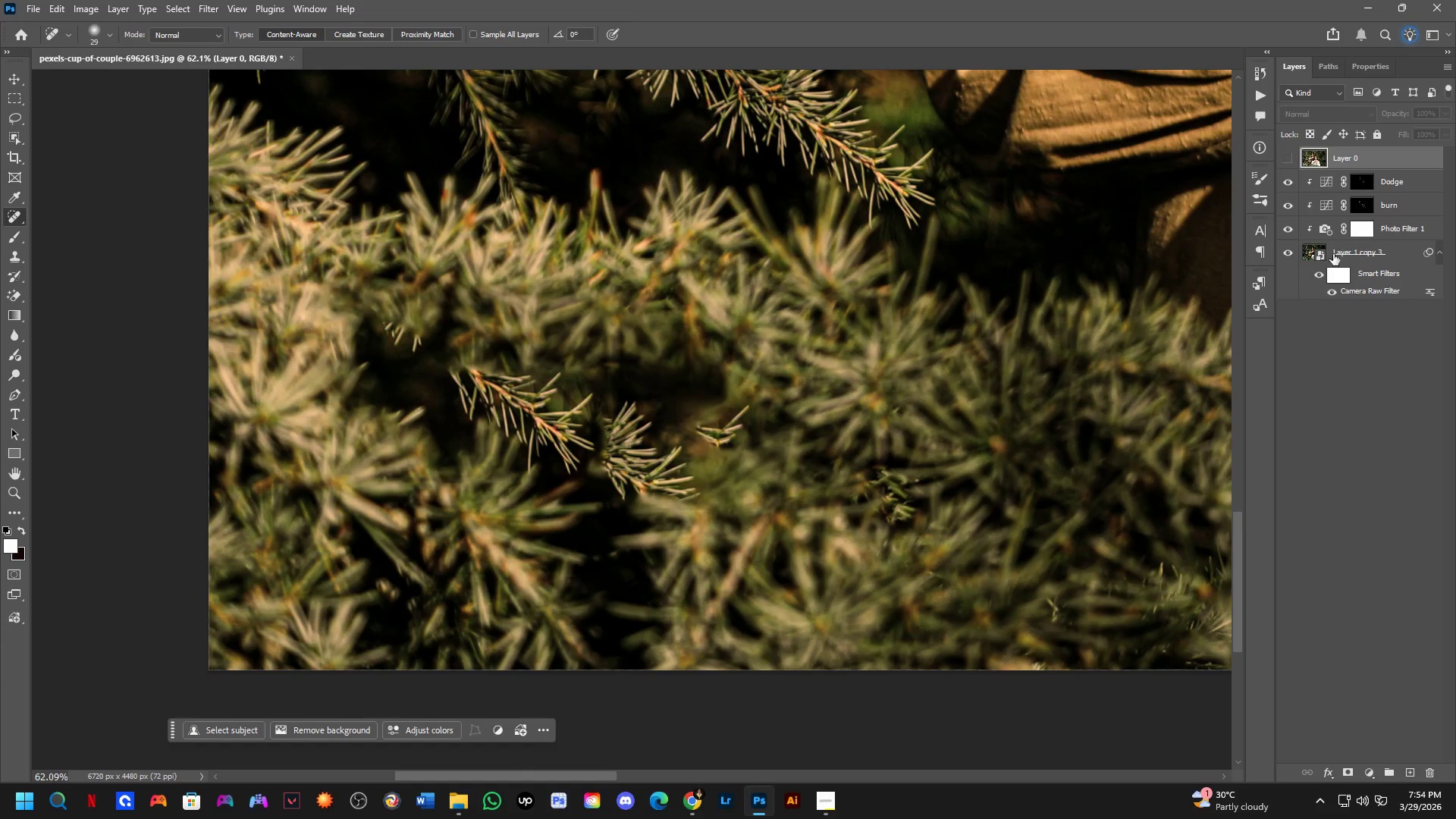 
left_click([1321, 270])
 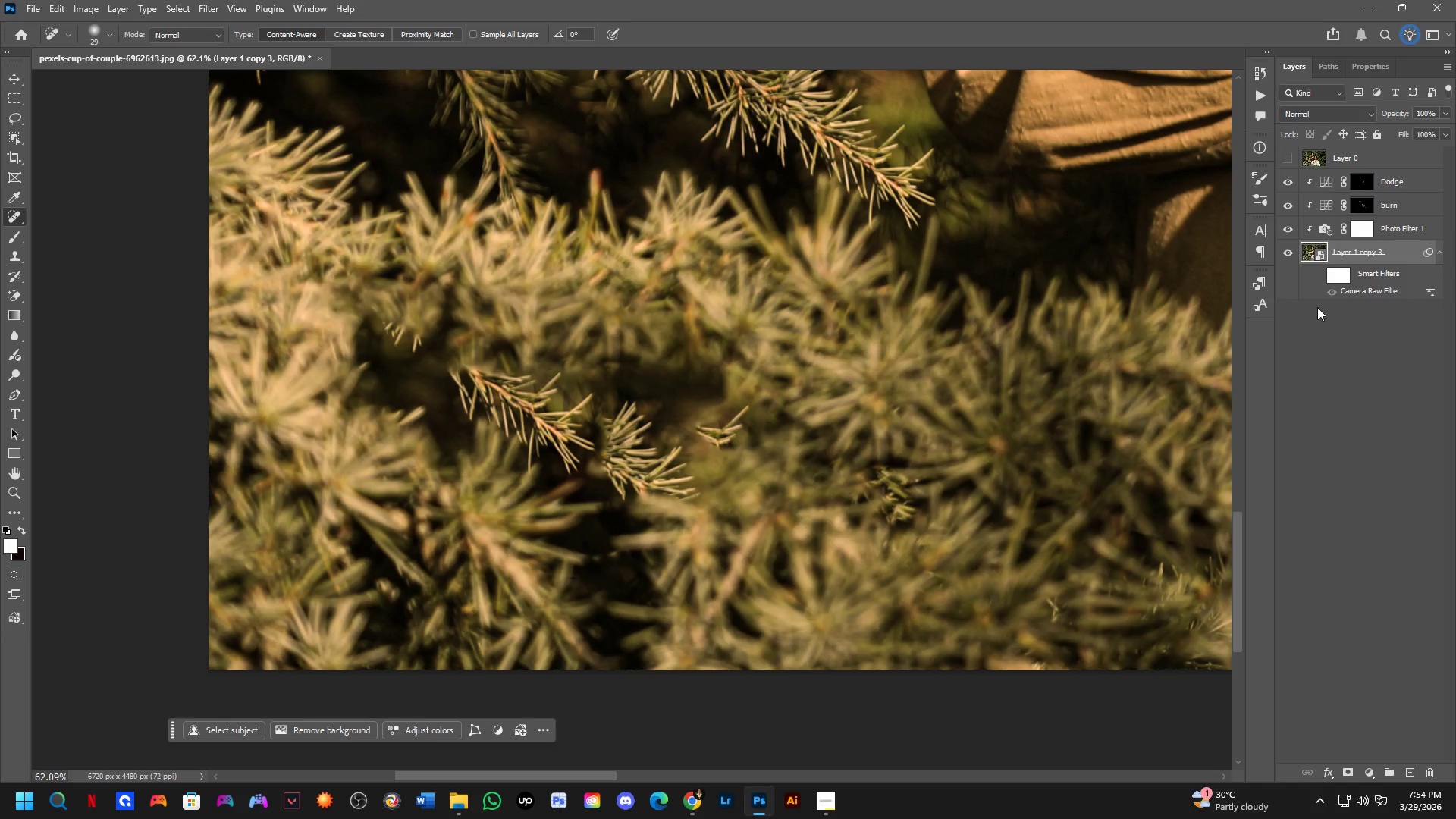 
key(Control+J)
 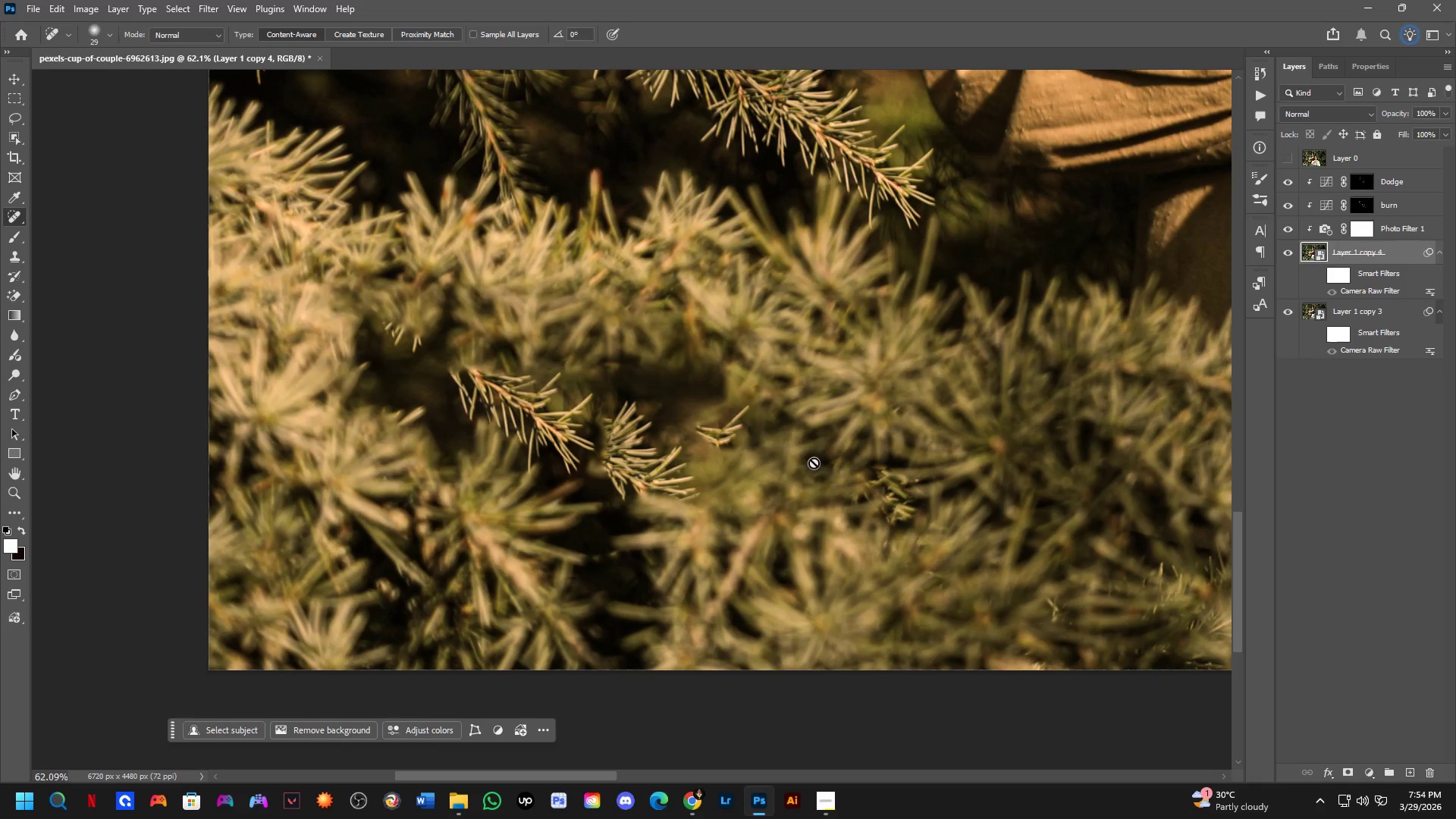 
left_click([551, 434])
 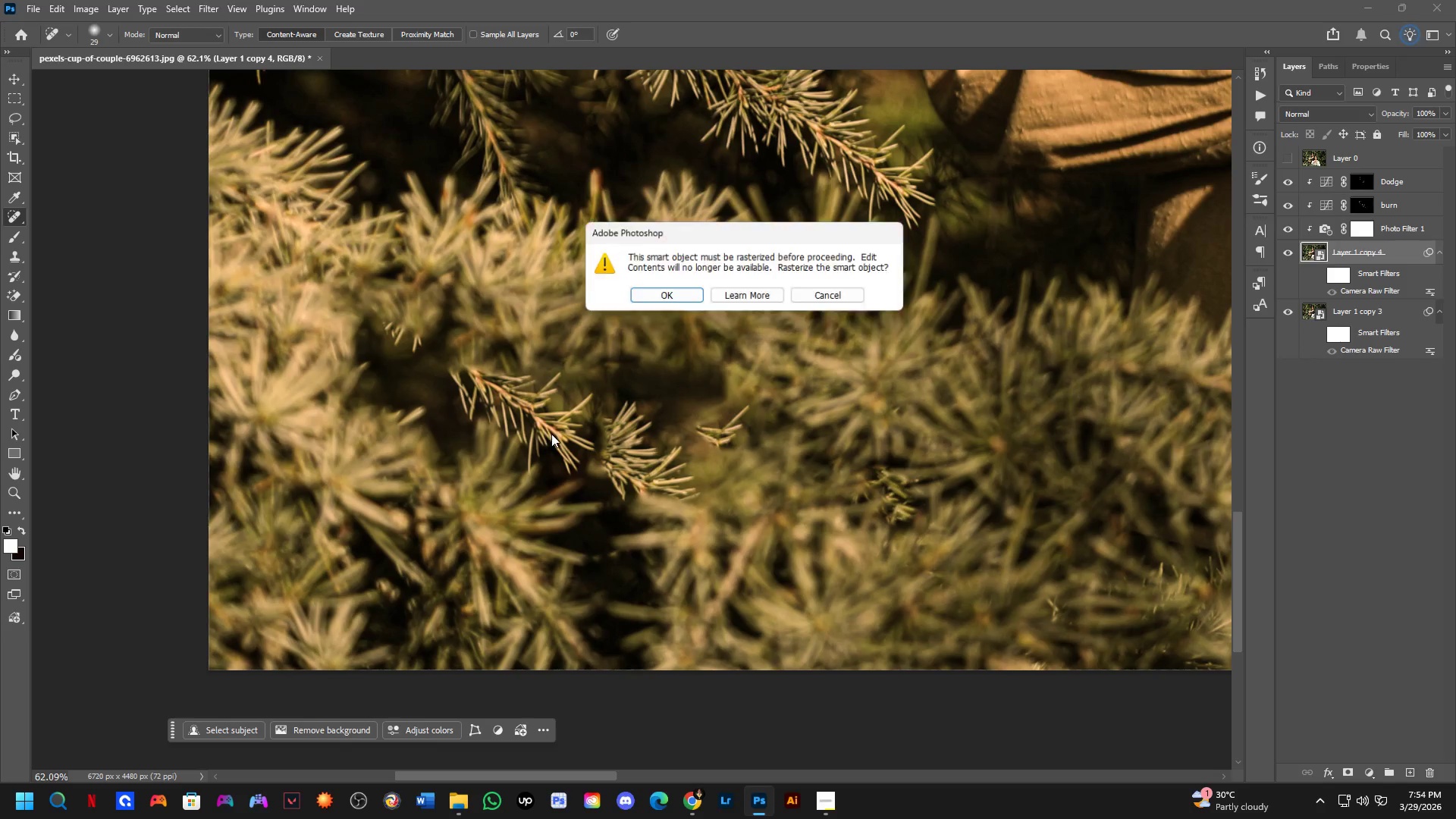 
key(B)
 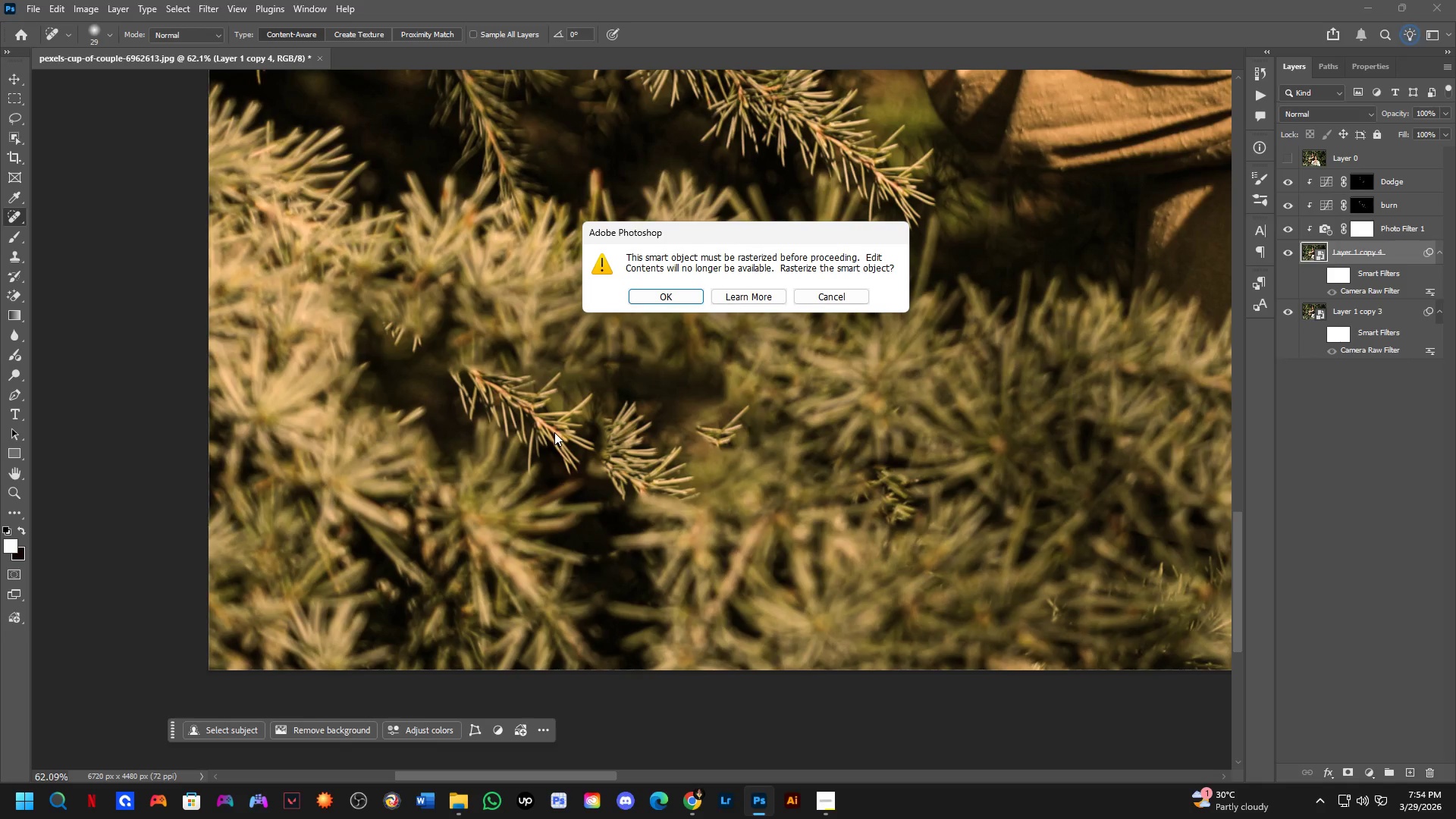 
key(Space)
 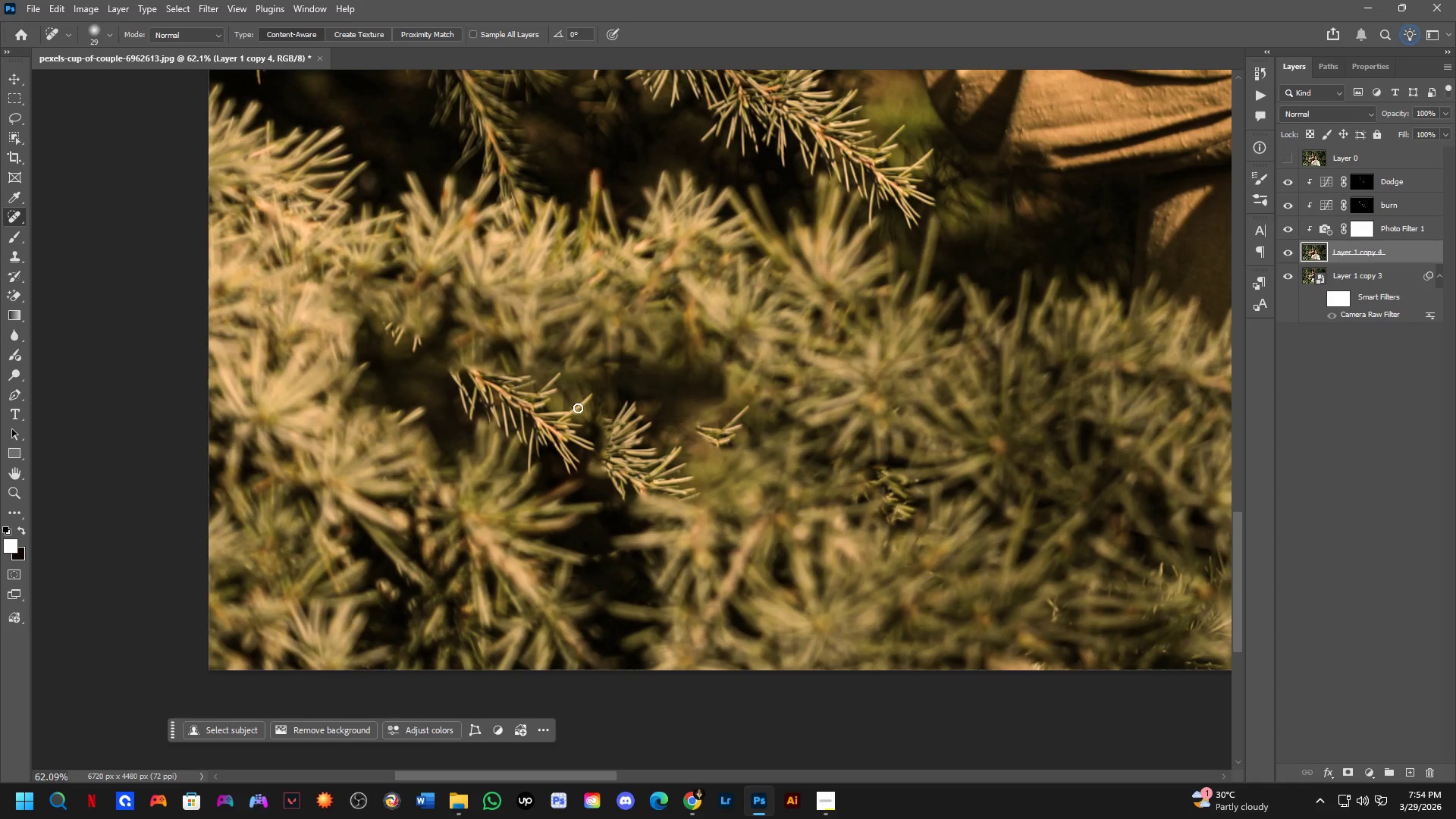 
hold_key(key=Space, duration=0.42)
 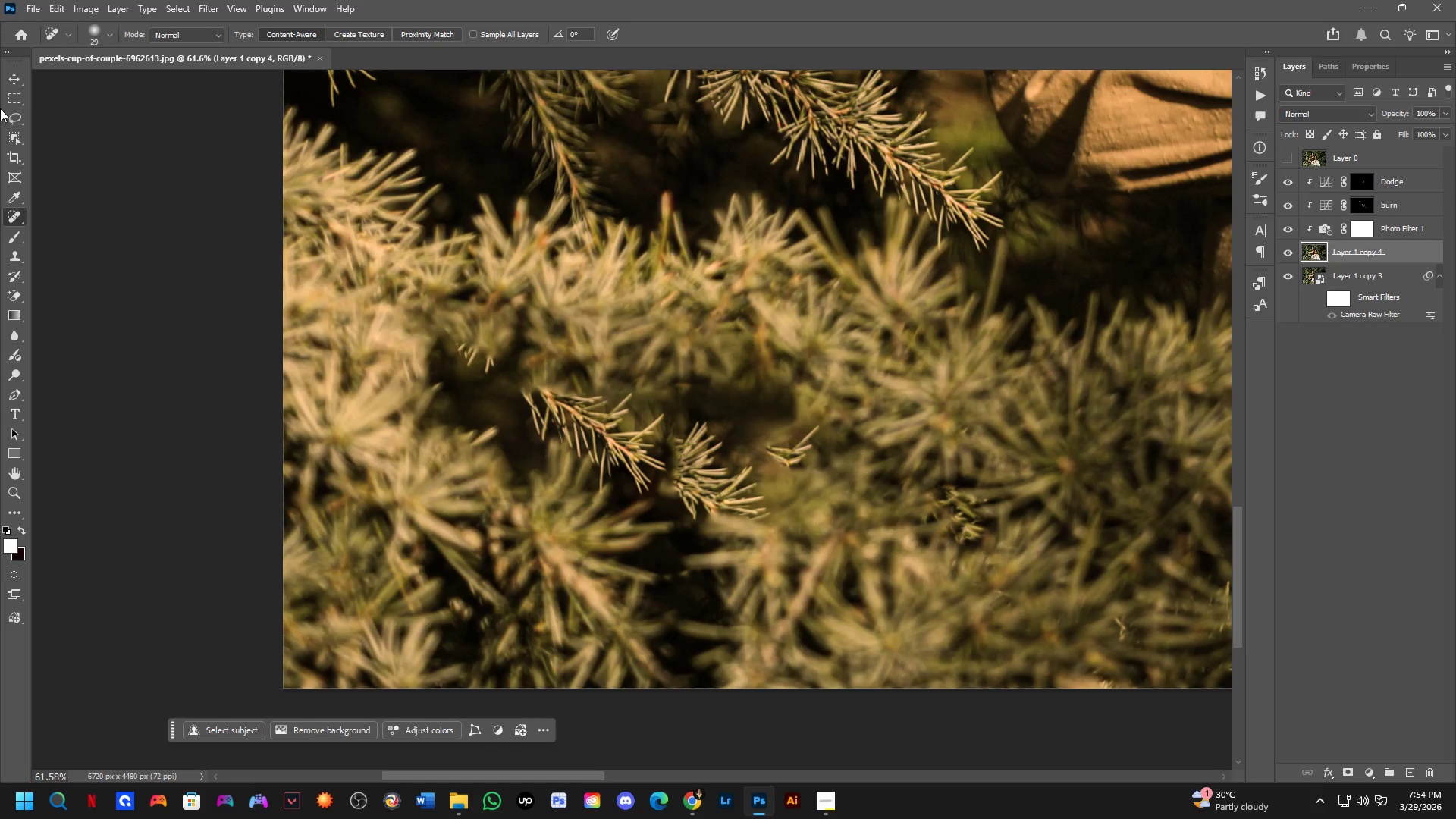 
left_click_drag(start_coordinate=[692, 431], to_coordinate=[739, 451])
 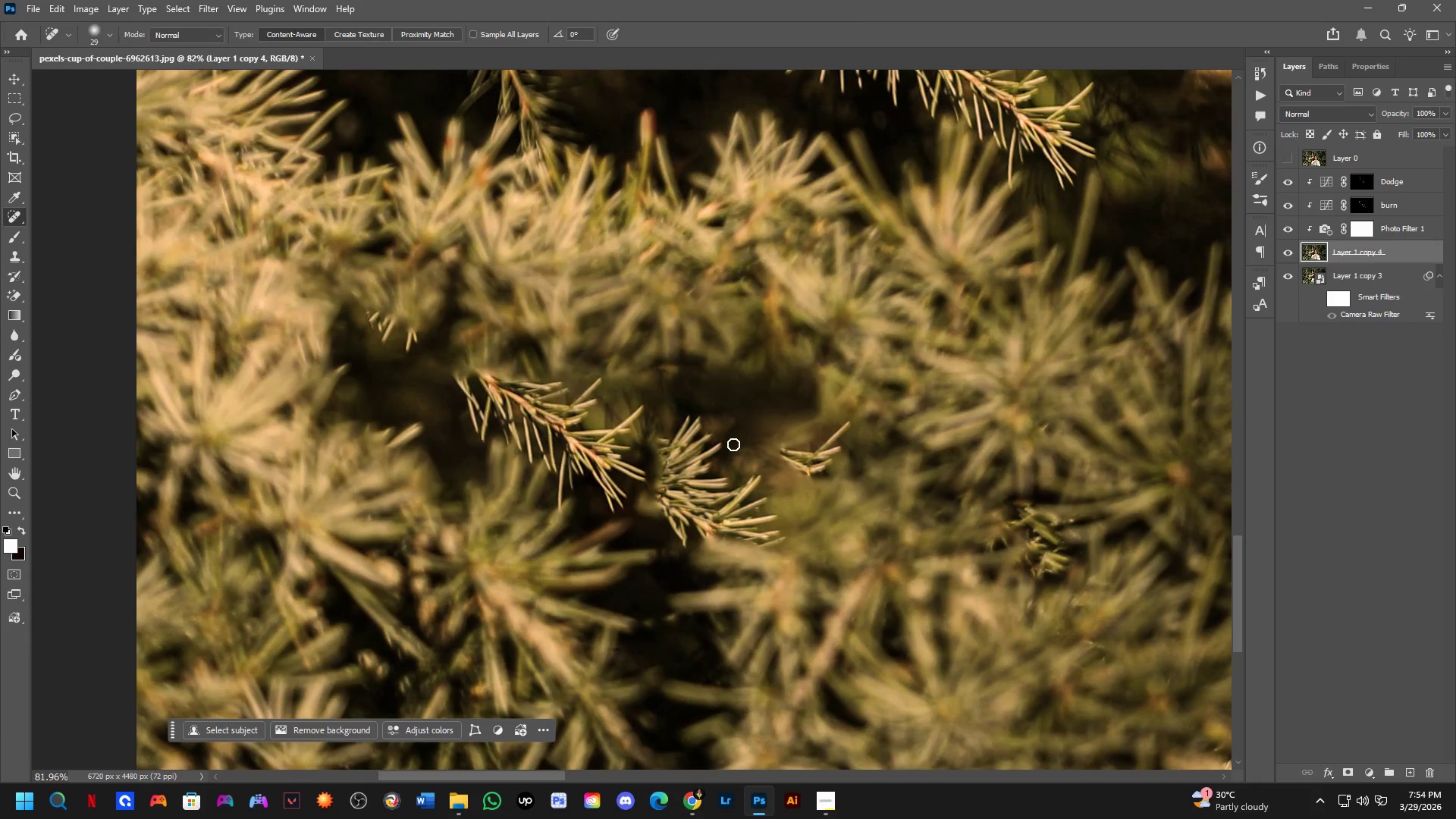 
scroll: coordinate [582, 419], scroll_direction: up, amount: 3.0
 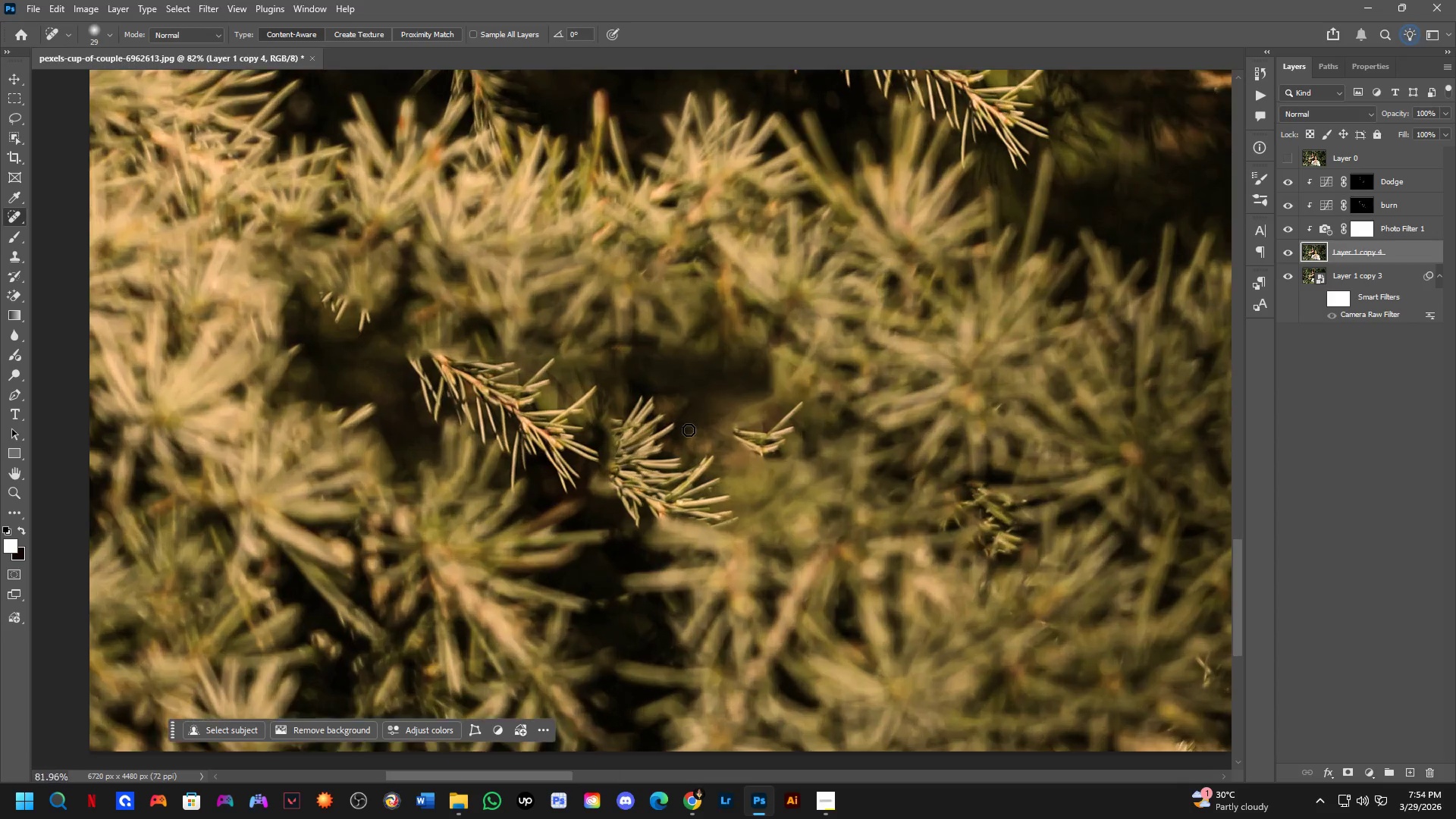 
scroll: coordinate [726, 438], scroll_direction: down, amount: 3.0
 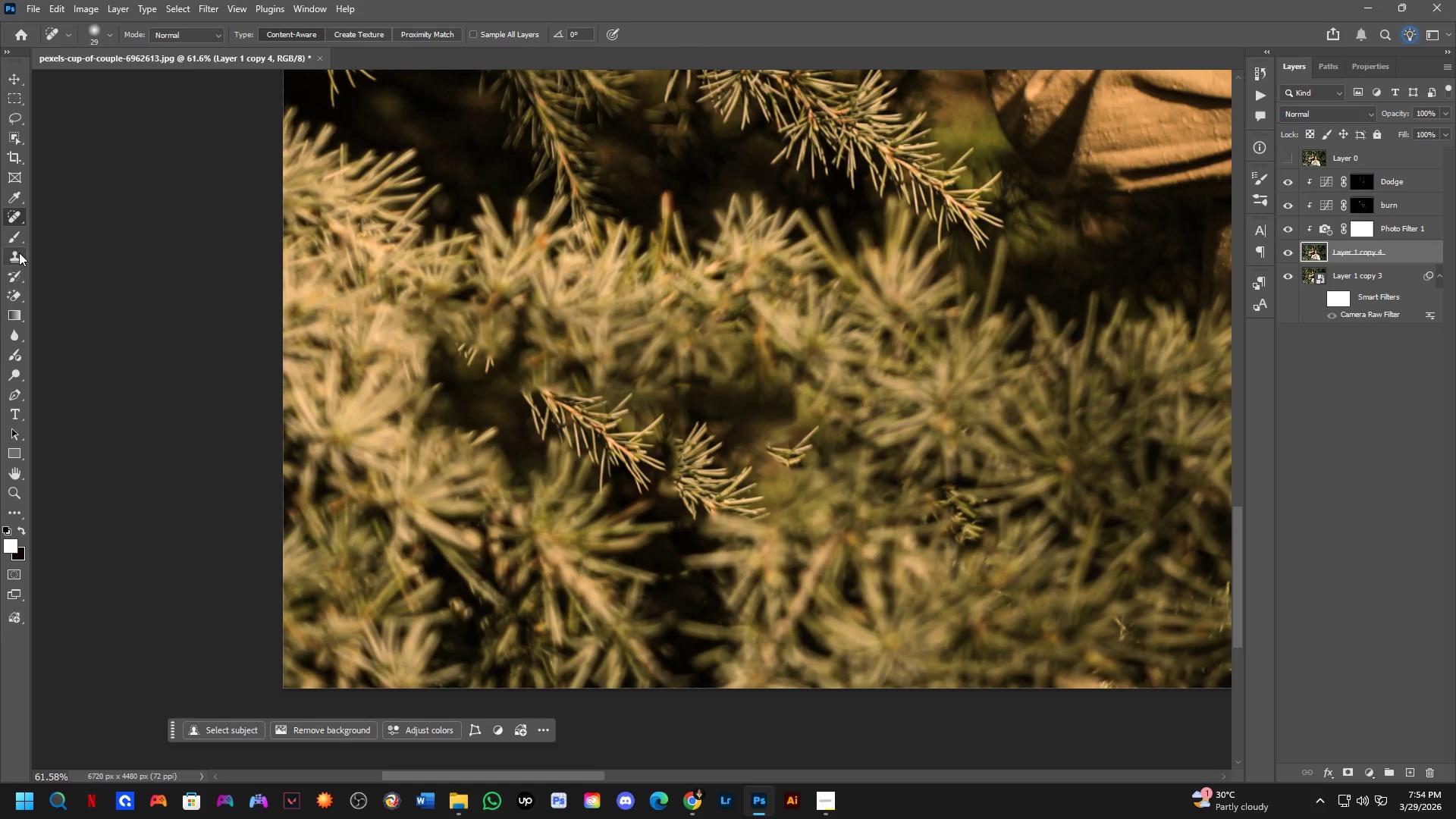 
hold_key(key=AltLeft, duration=0.56)
 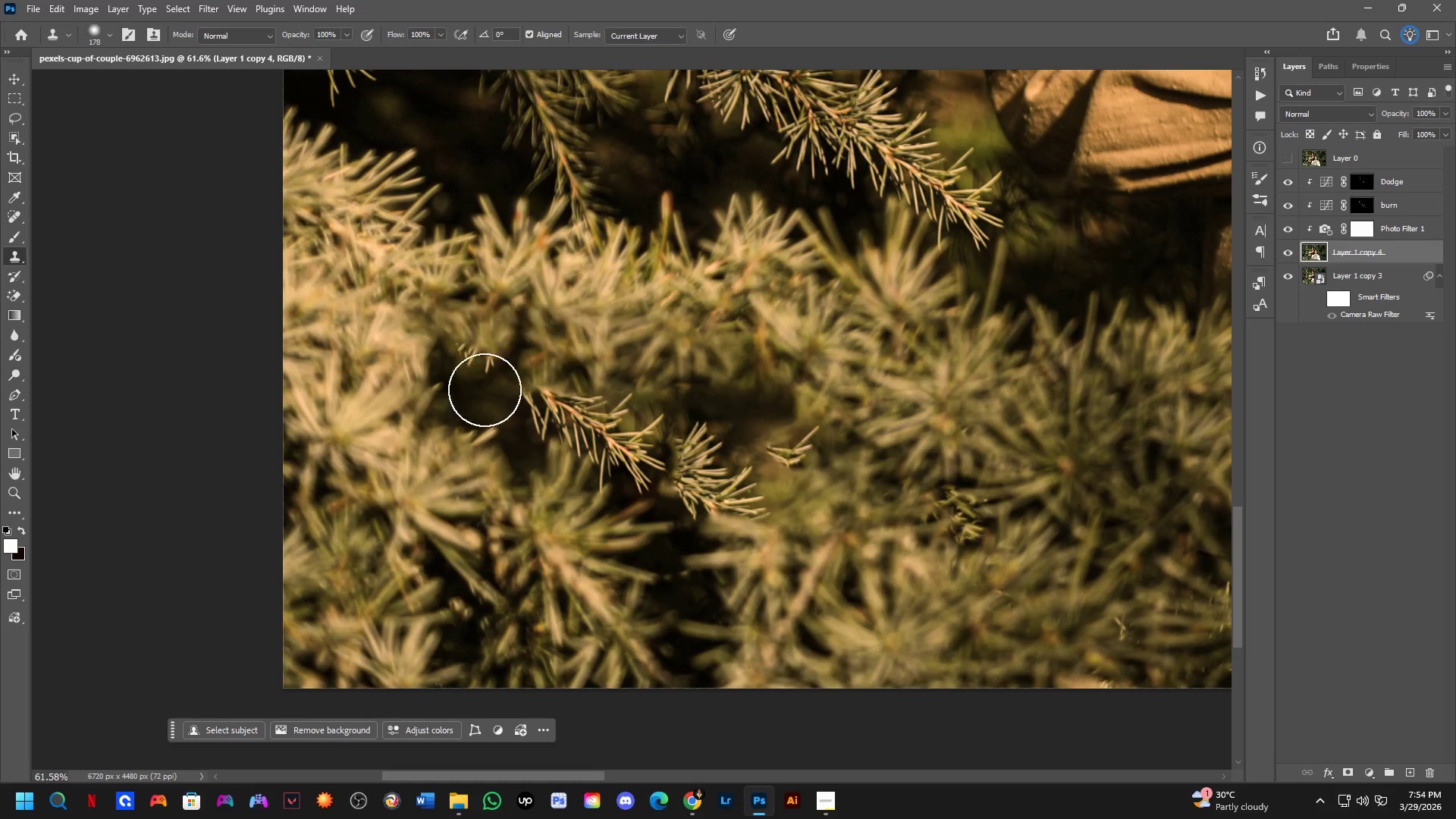 
key(Alt+AltLeft)
 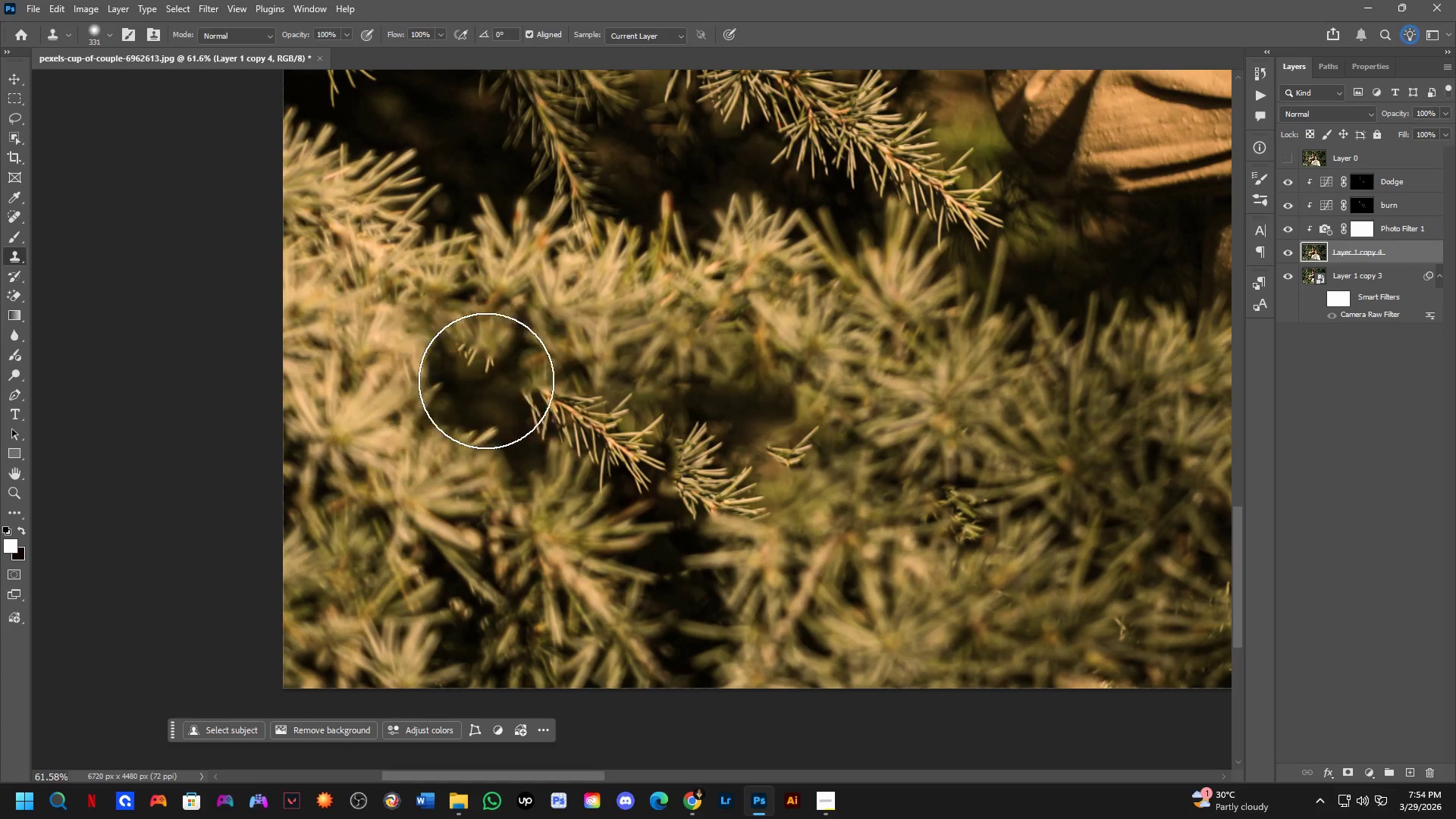 
hold_key(key=AltLeft, duration=0.69)
left_click([413, 398])
 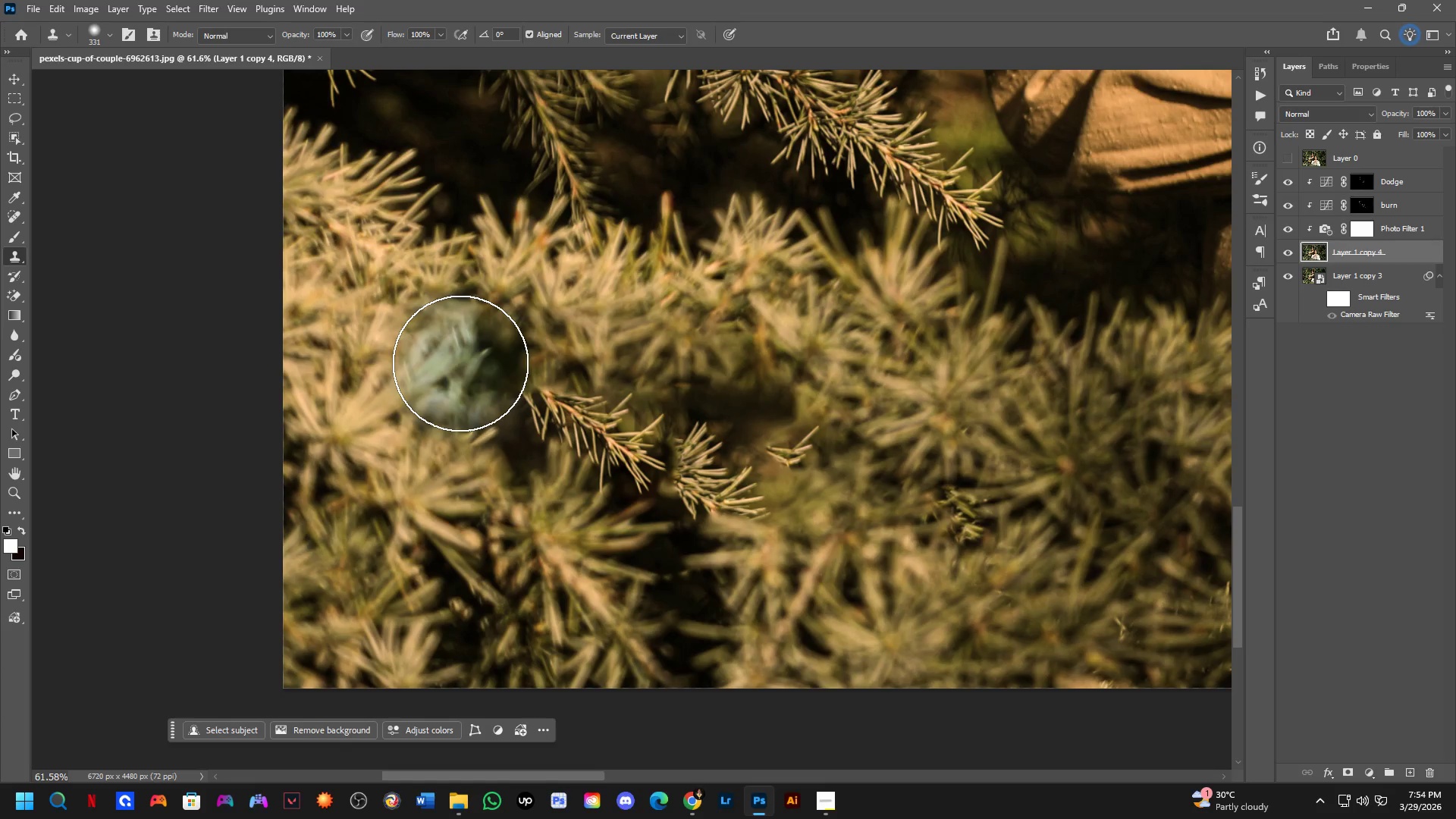 
hold_key(key=AltLeft, duration=0.64)
 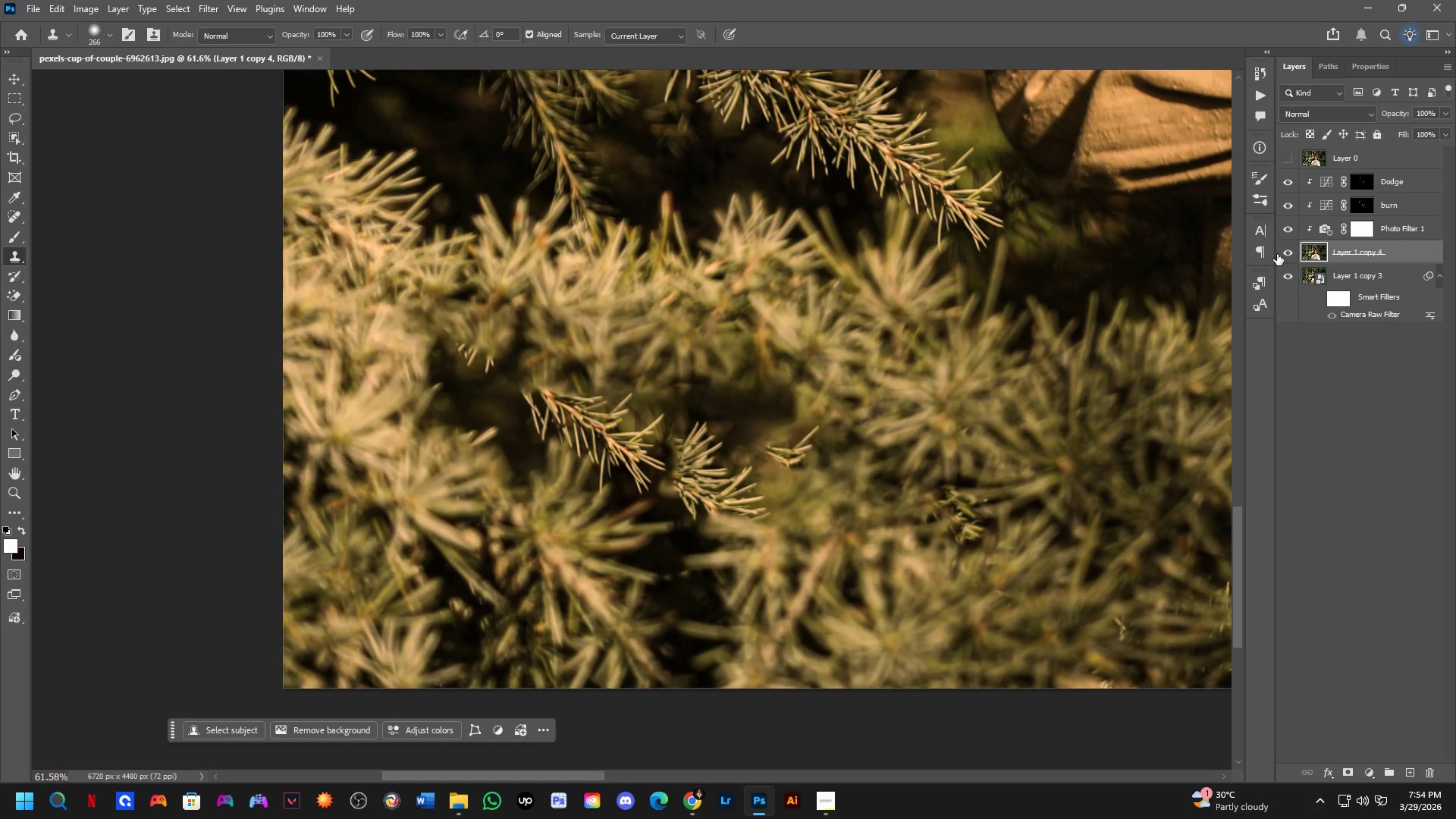 
hold_key(key=AltLeft, duration=0.47)
left_click([416, 327])
 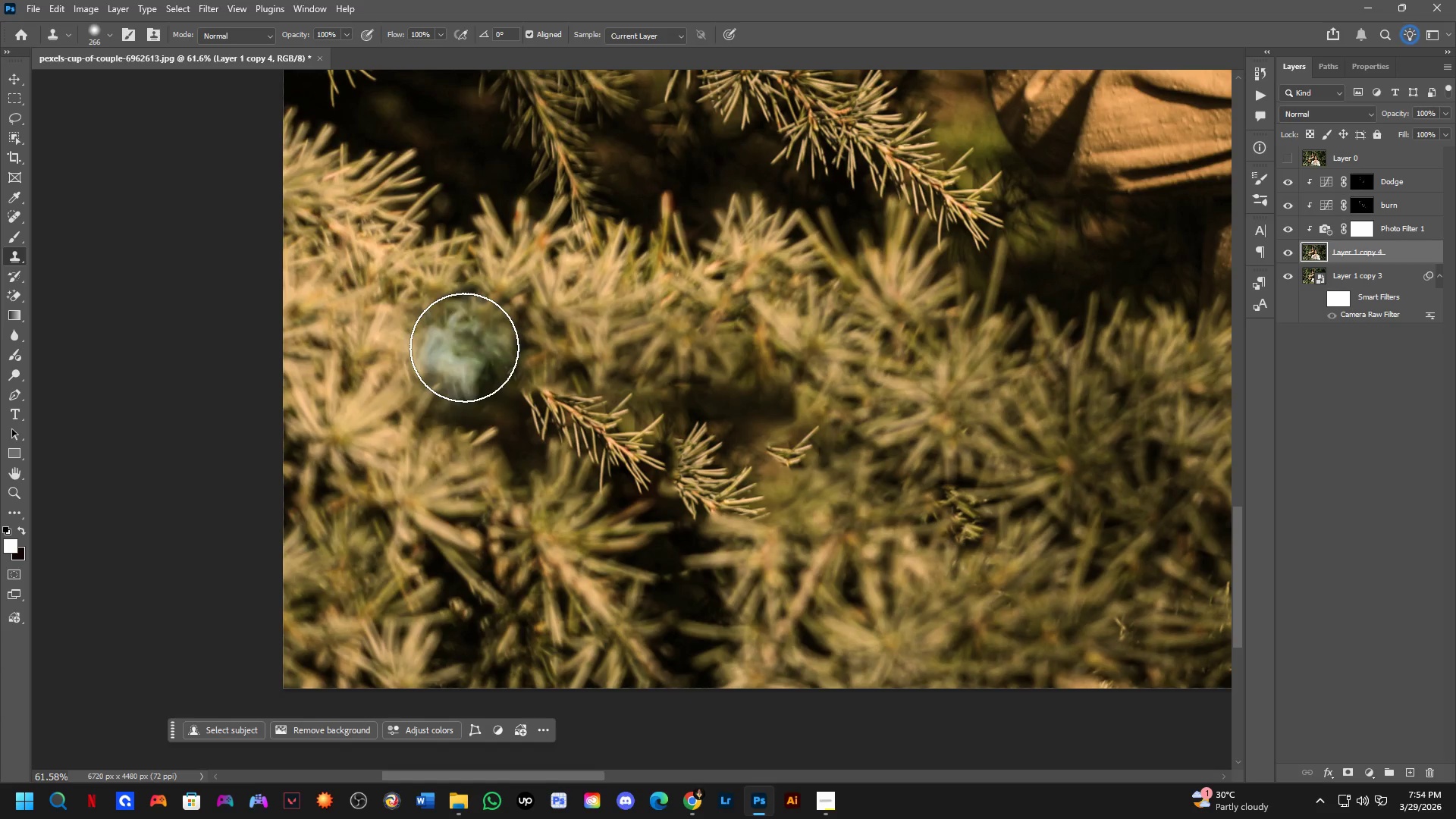 
left_click([465, 347])
 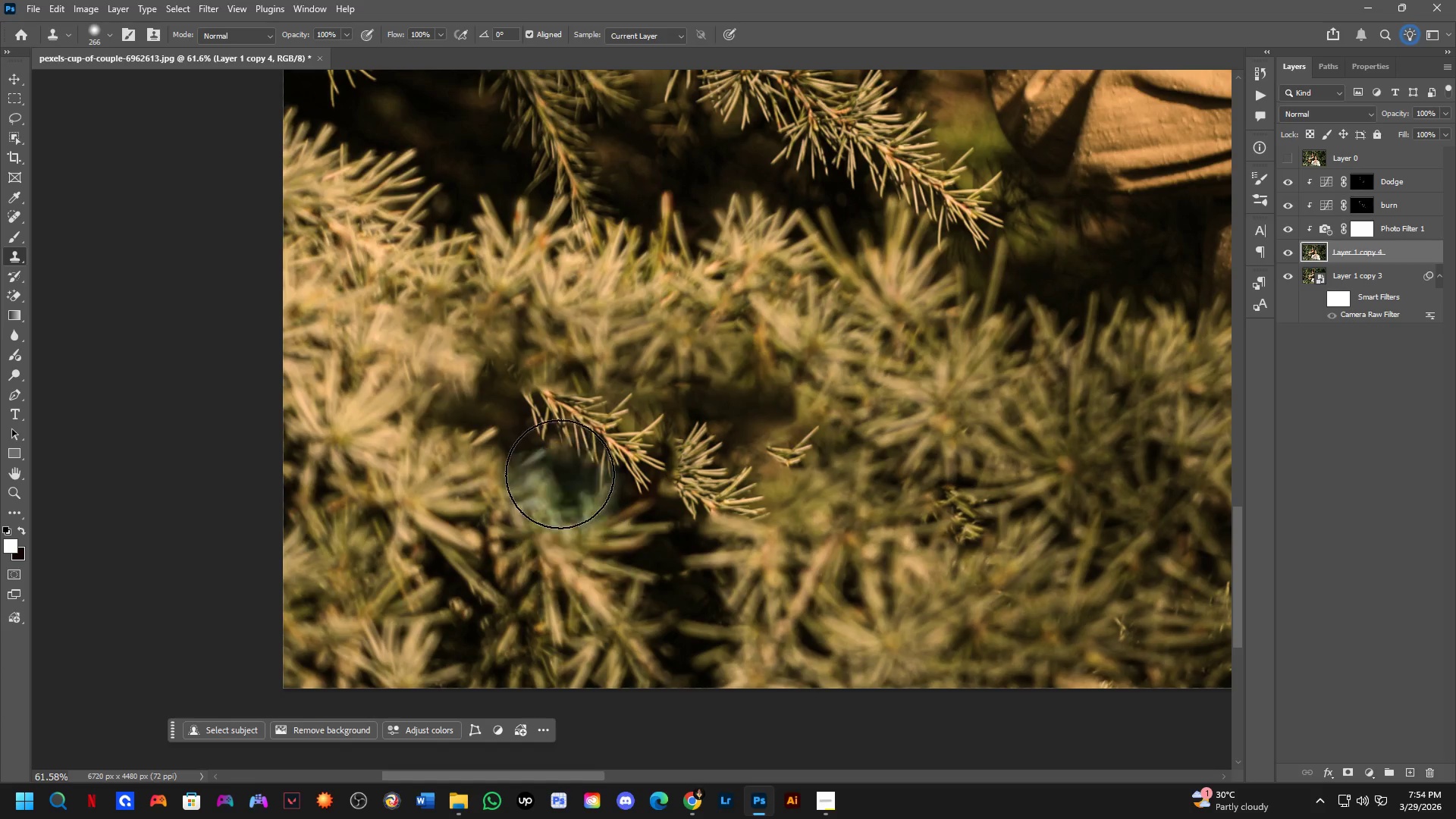 
left_click([548, 409])
 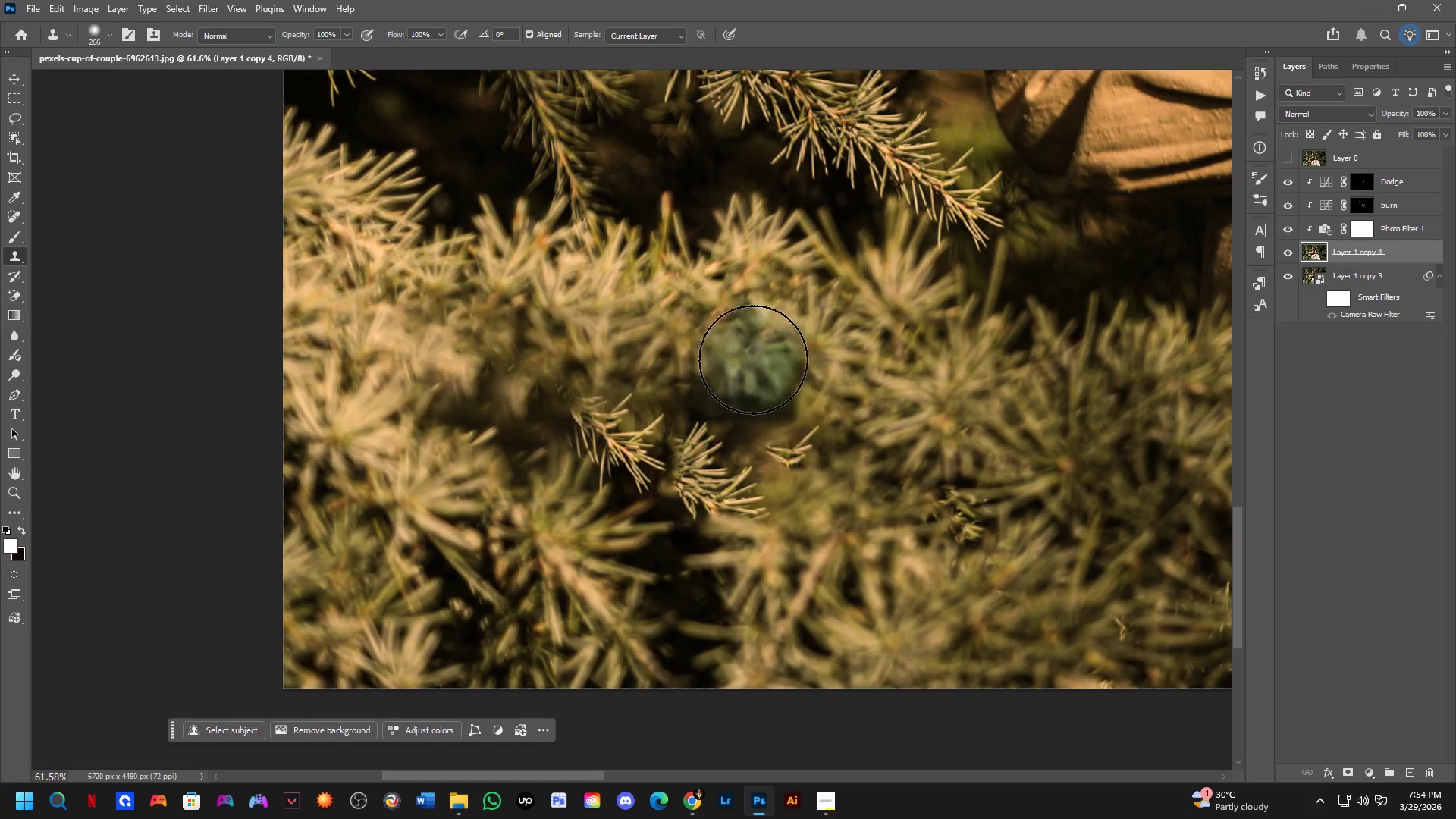 
hold_key(key=AltLeft, duration=0.41)
left_click_drag(start_coordinate=[597, 360], to_coordinate=[597, 356])
 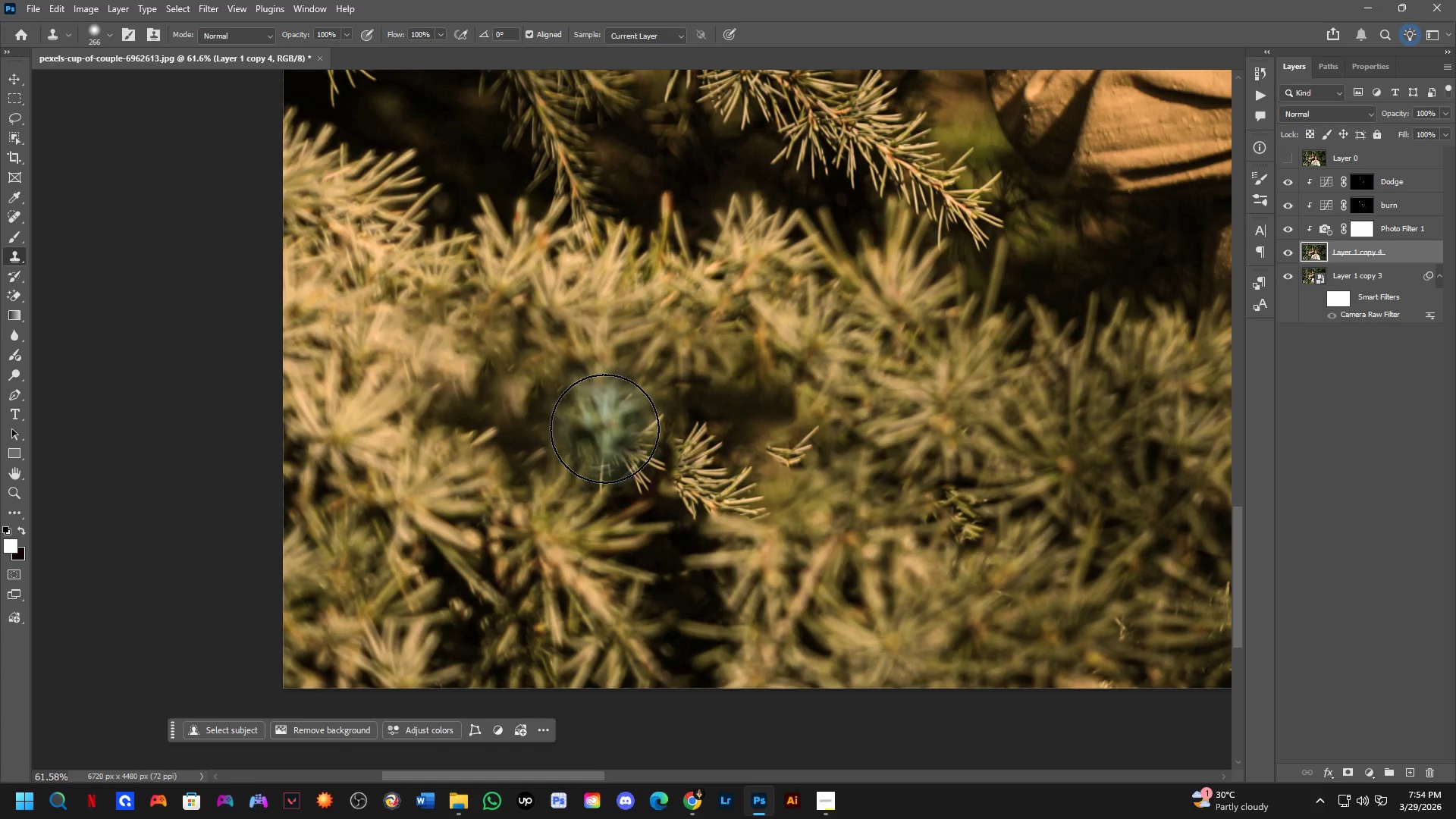 
double_click([604, 428])
 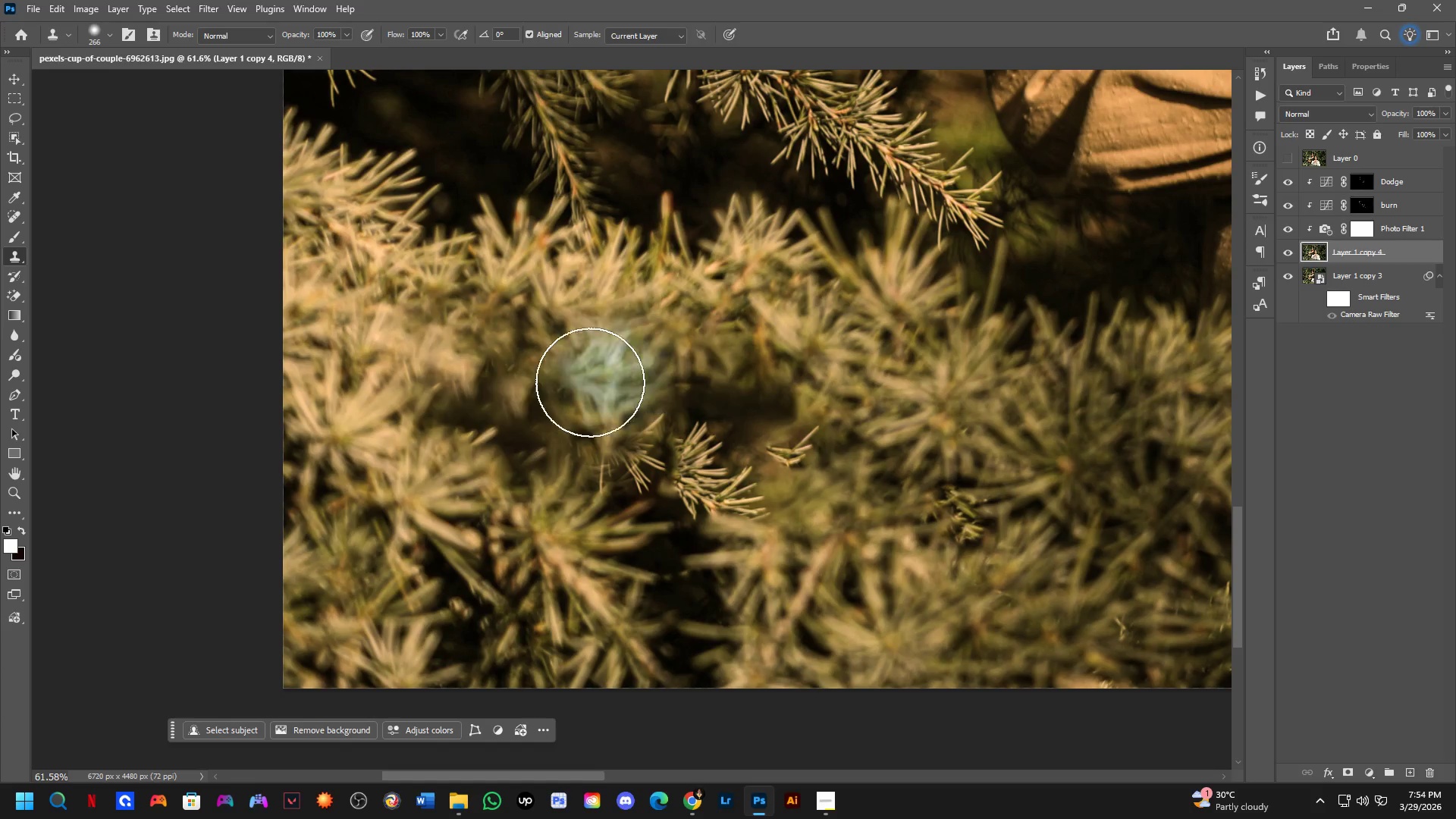 
hold_key(key=AltLeft, duration=0.48)
left_click([487, 472])
 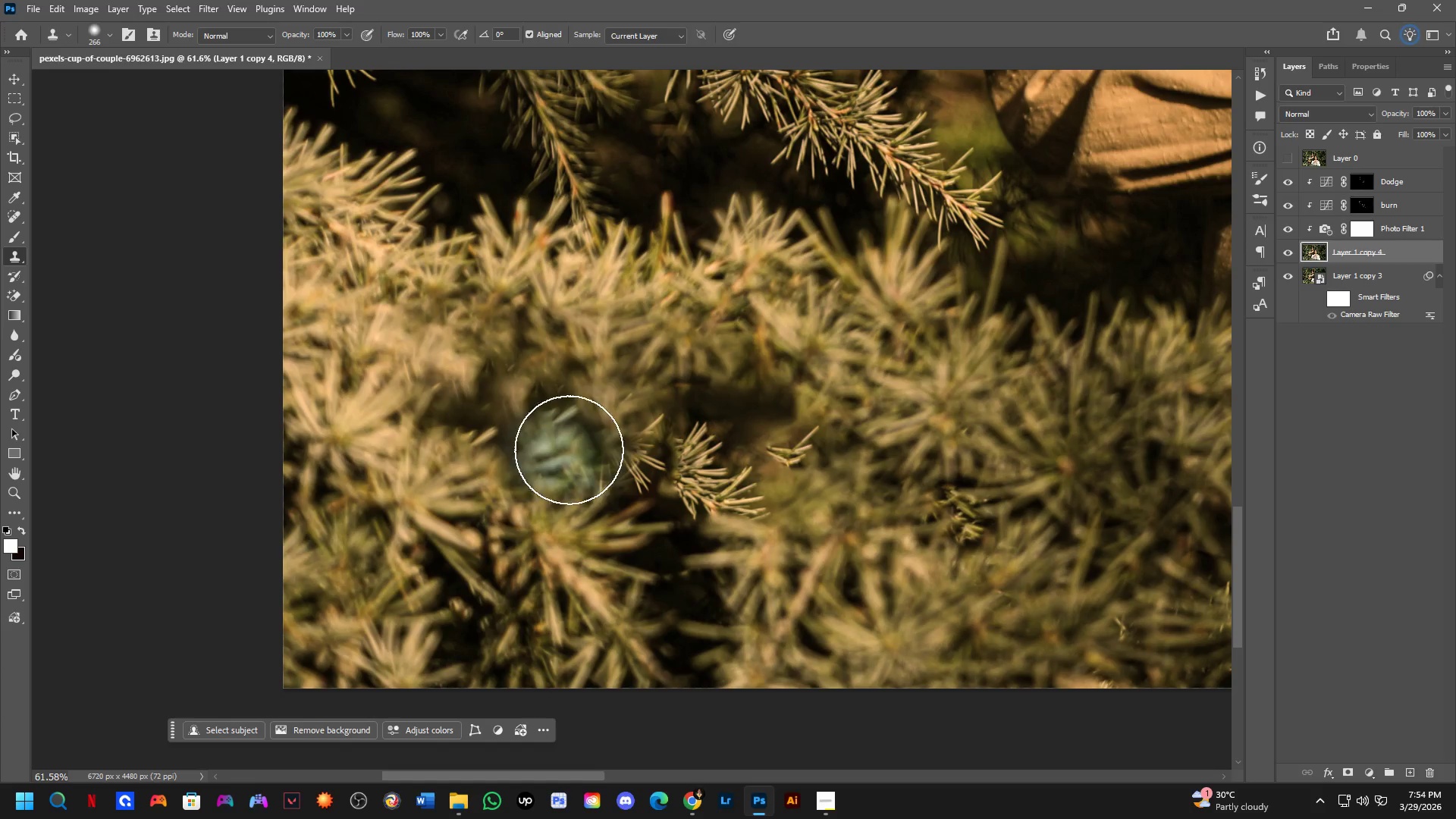 
left_click_drag(start_coordinate=[579, 442], to_coordinate=[594, 445])
 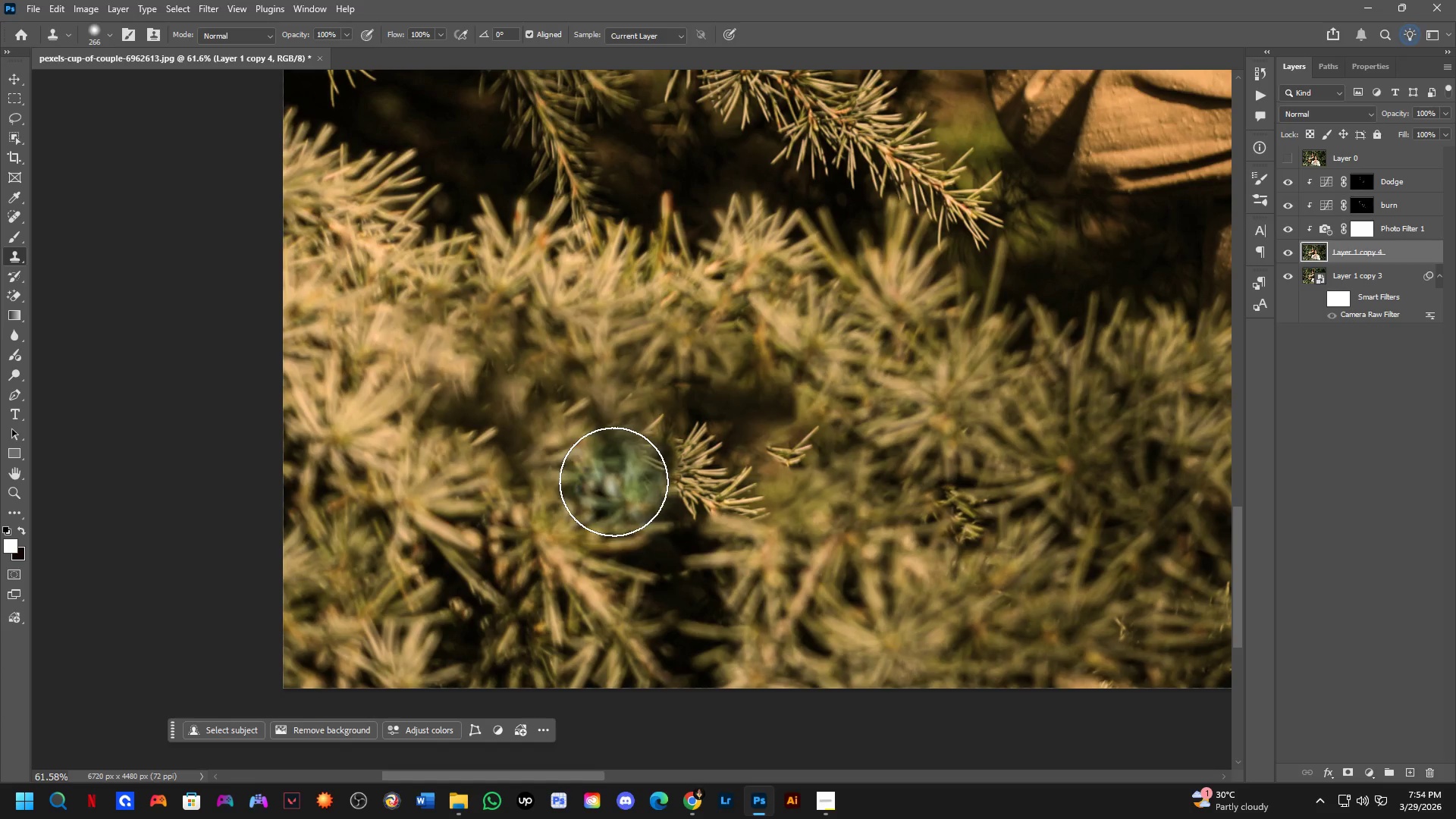 
left_click_drag(start_coordinate=[607, 479], to_coordinate=[629, 433])
 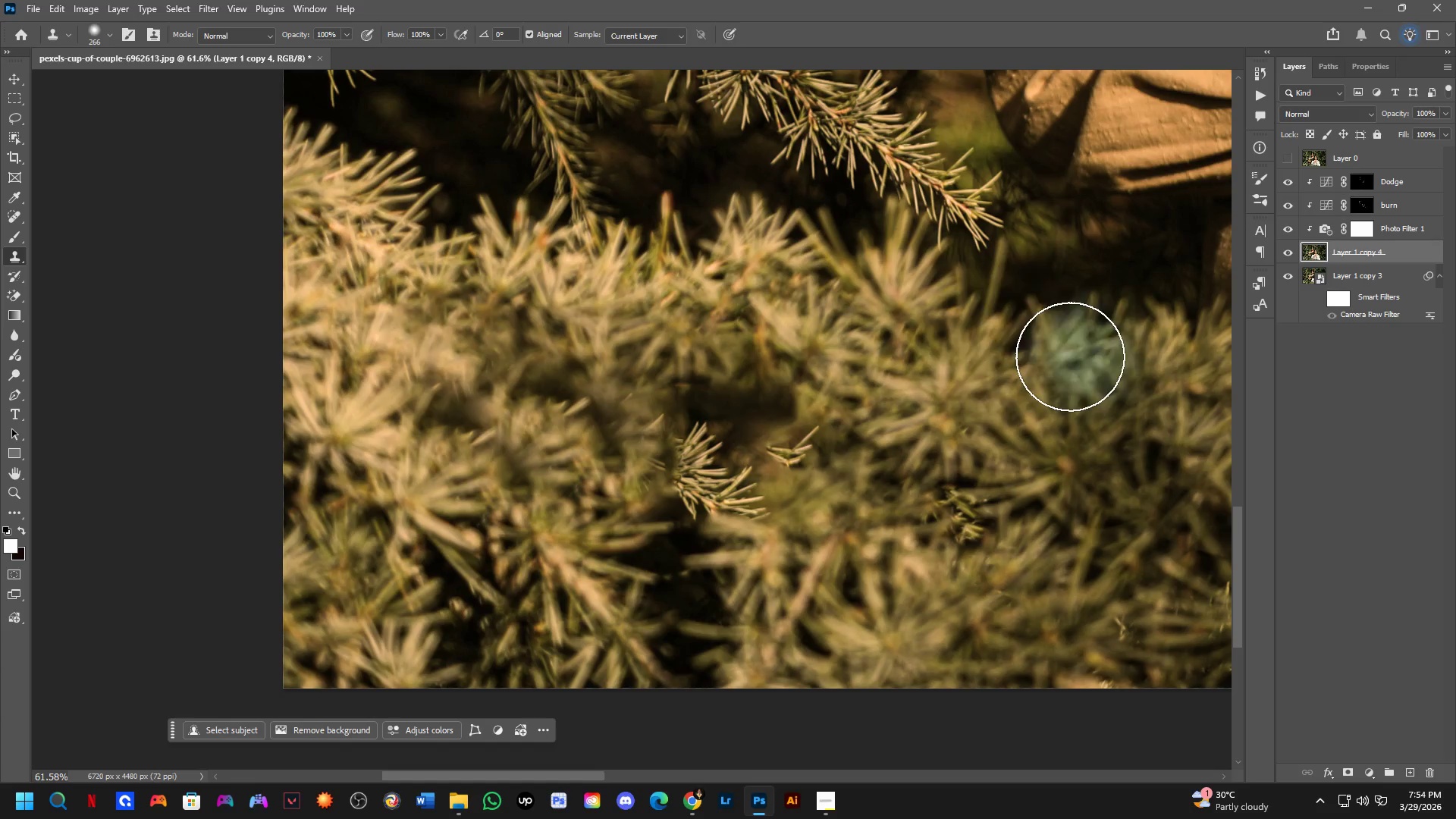 
hold_key(key=AltLeft, duration=0.98)
 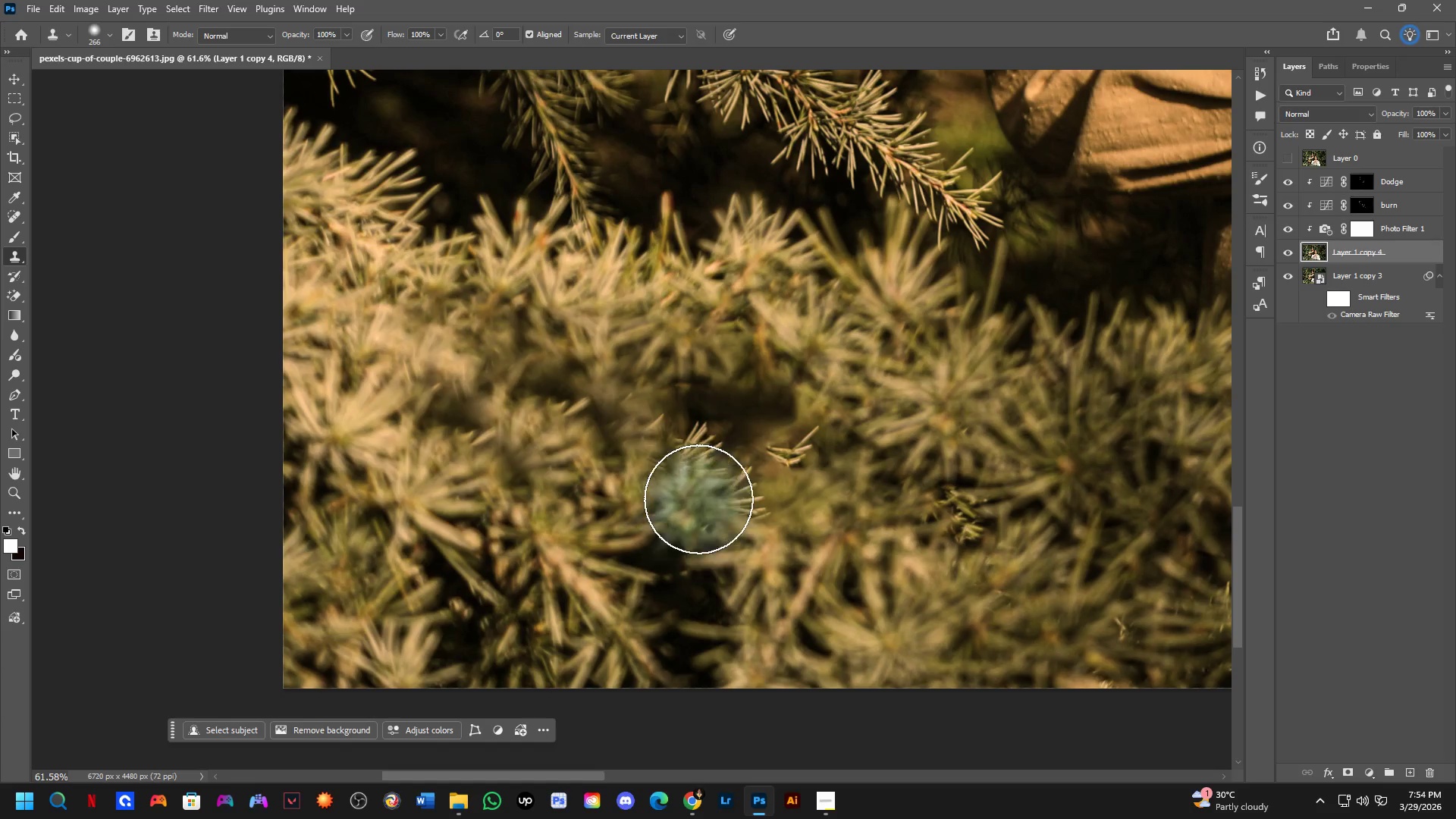 
left_click_drag(start_coordinate=[704, 479], to_coordinate=[689, 461])
 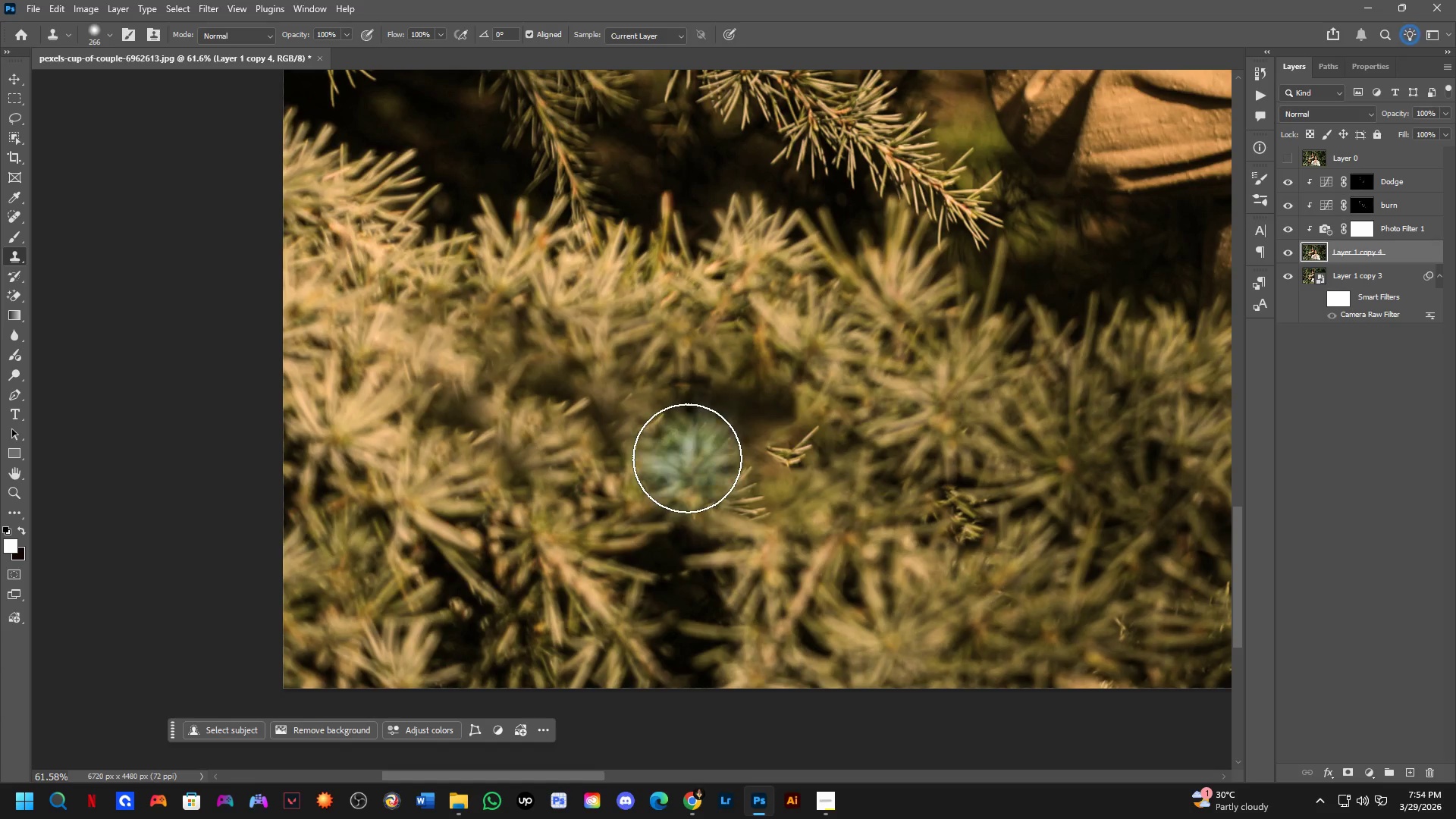 
left_click_drag(start_coordinate=[699, 455], to_coordinate=[738, 454])
 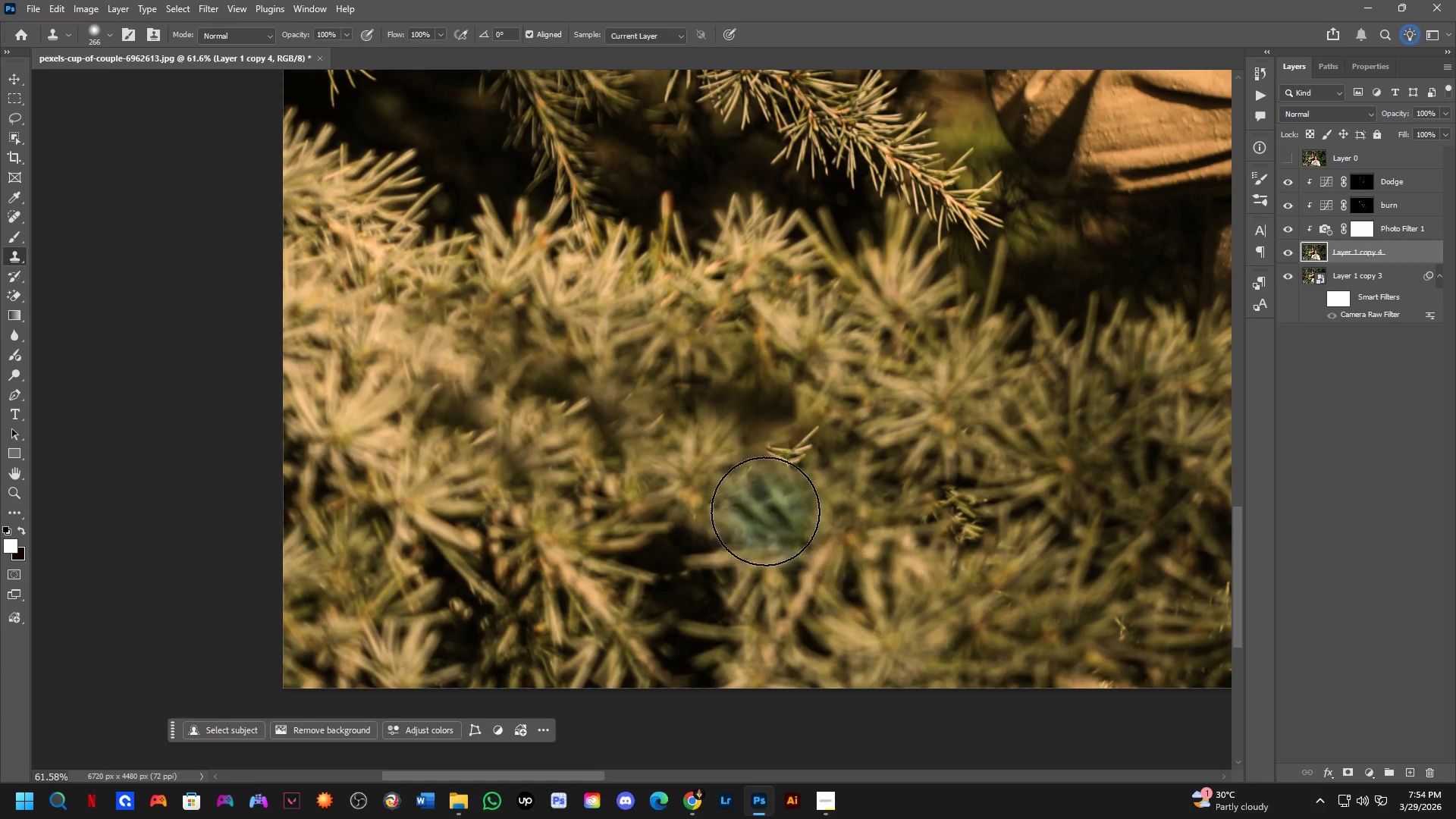 
left_click([753, 497])
 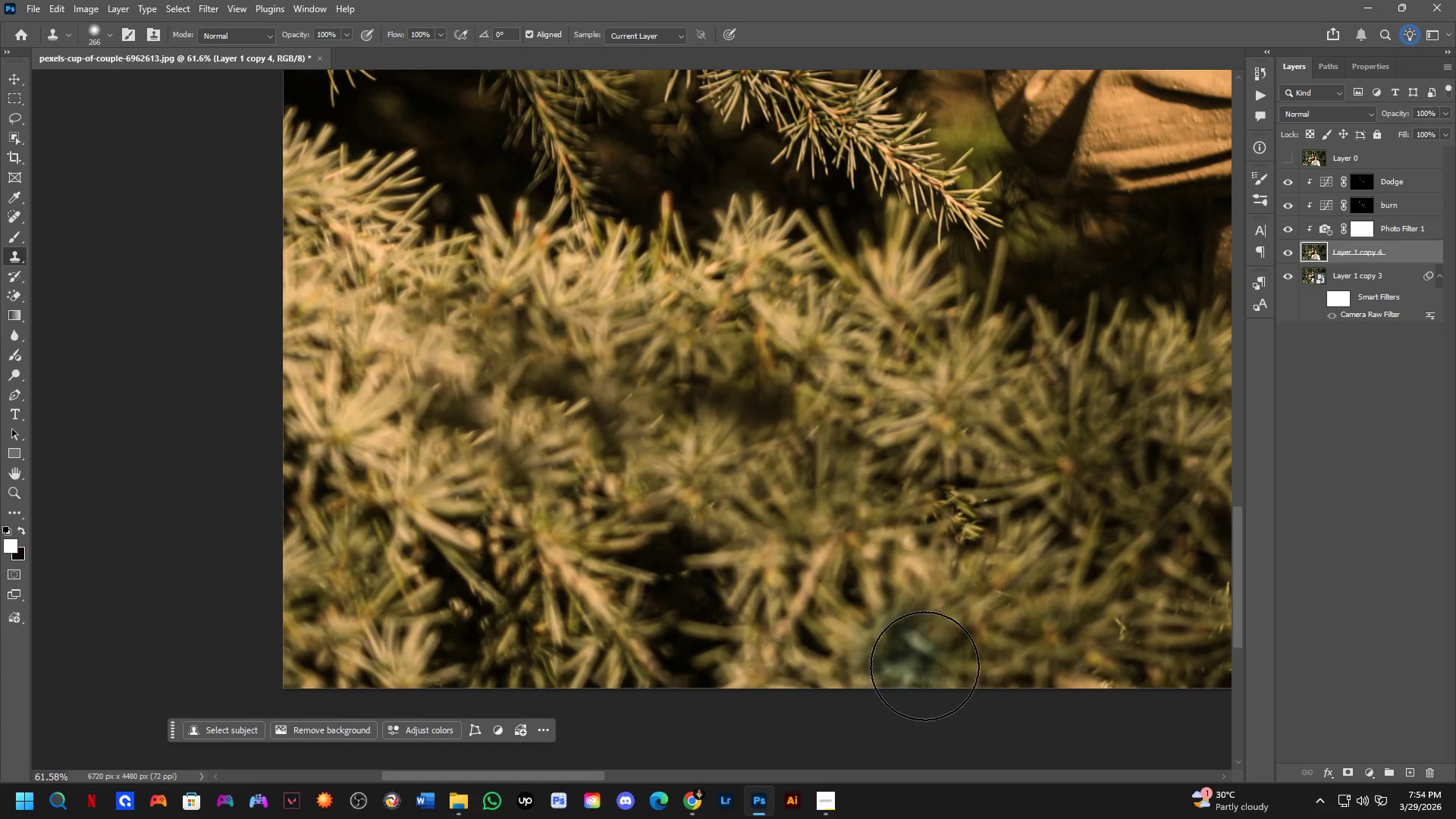 
scroll: coordinate [772, 507], scroll_direction: down, amount: 1.0
 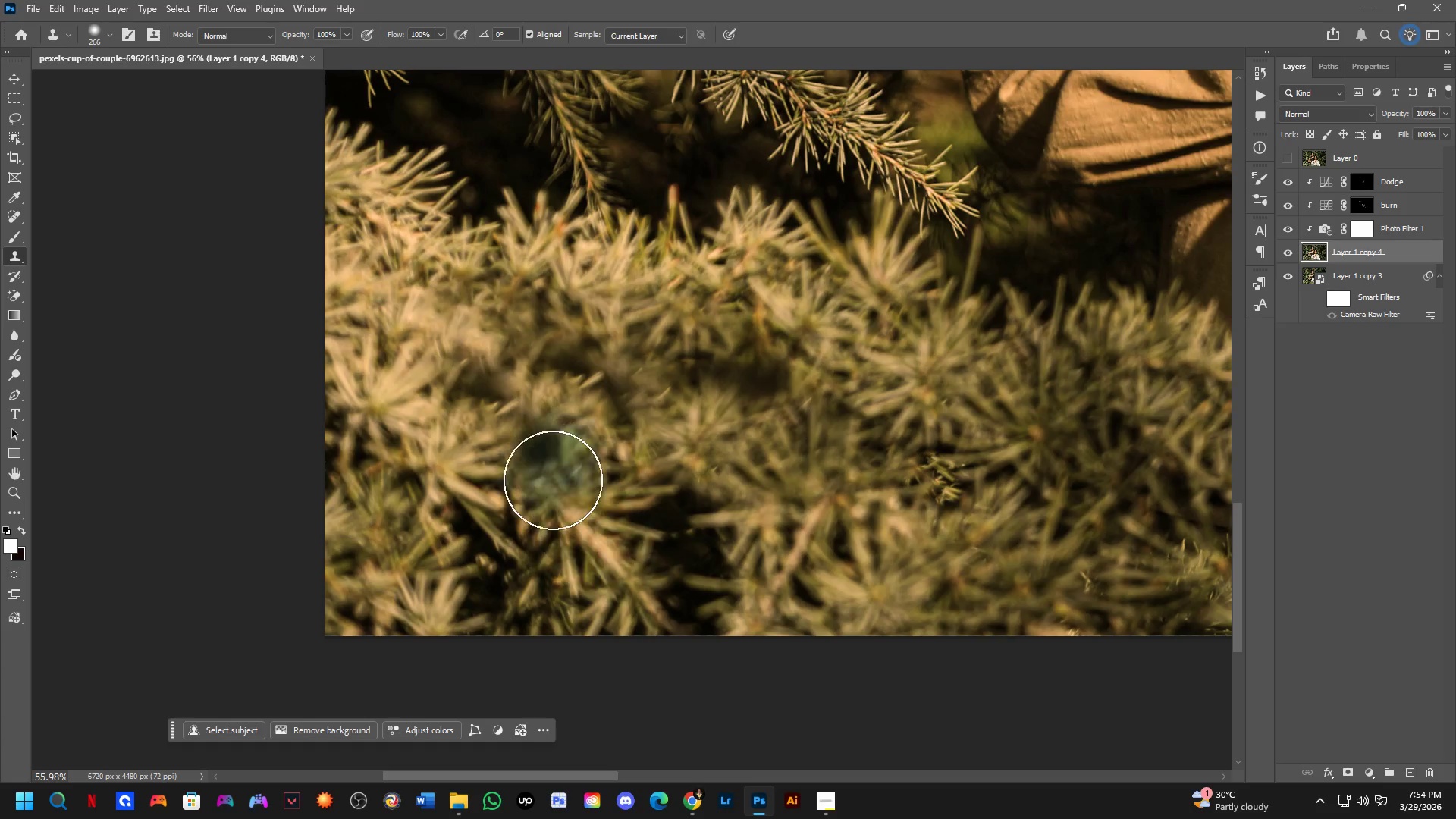 
key(Alt+AltLeft)
 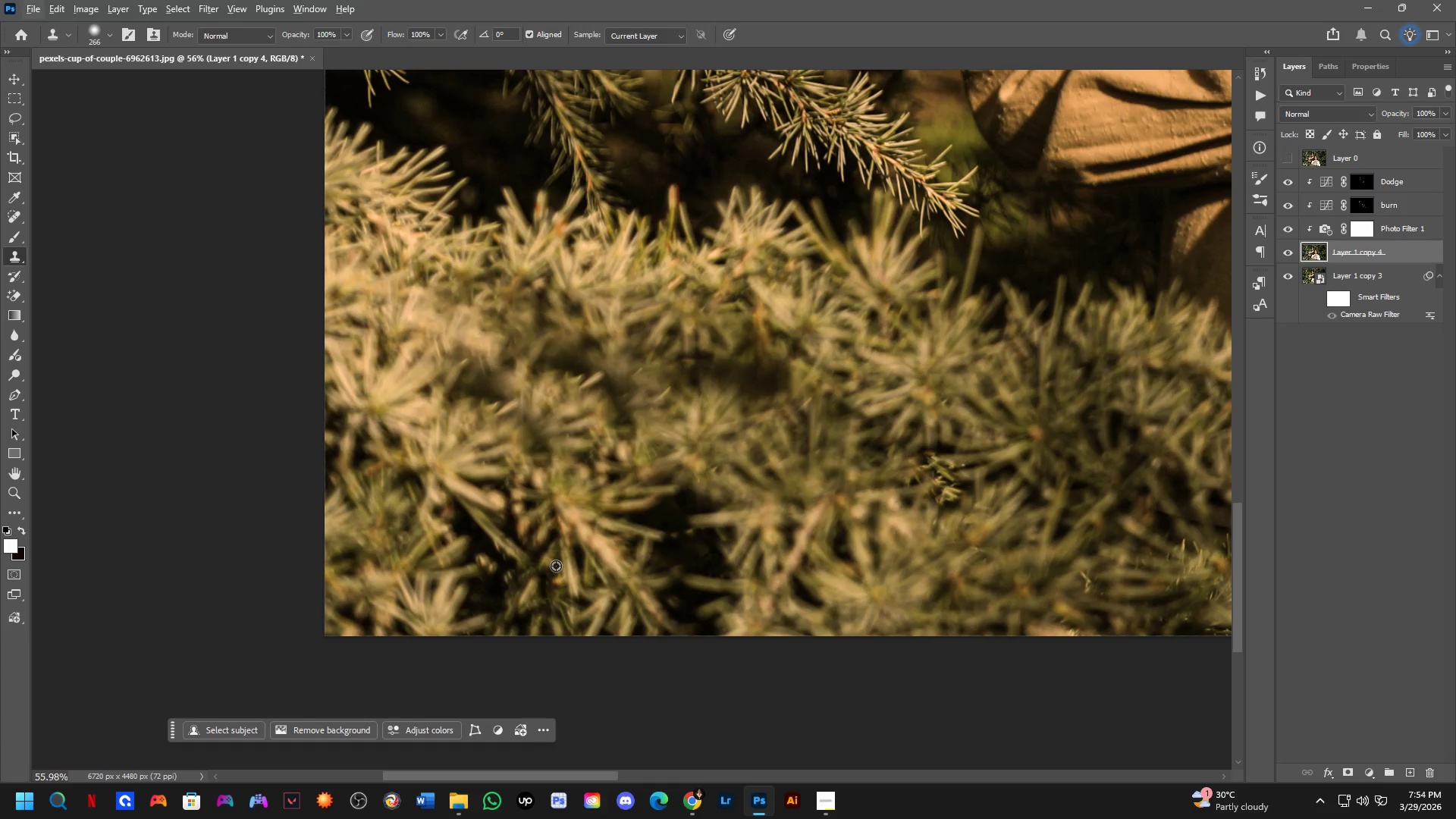 
hold_key(key=Space, duration=0.7)
 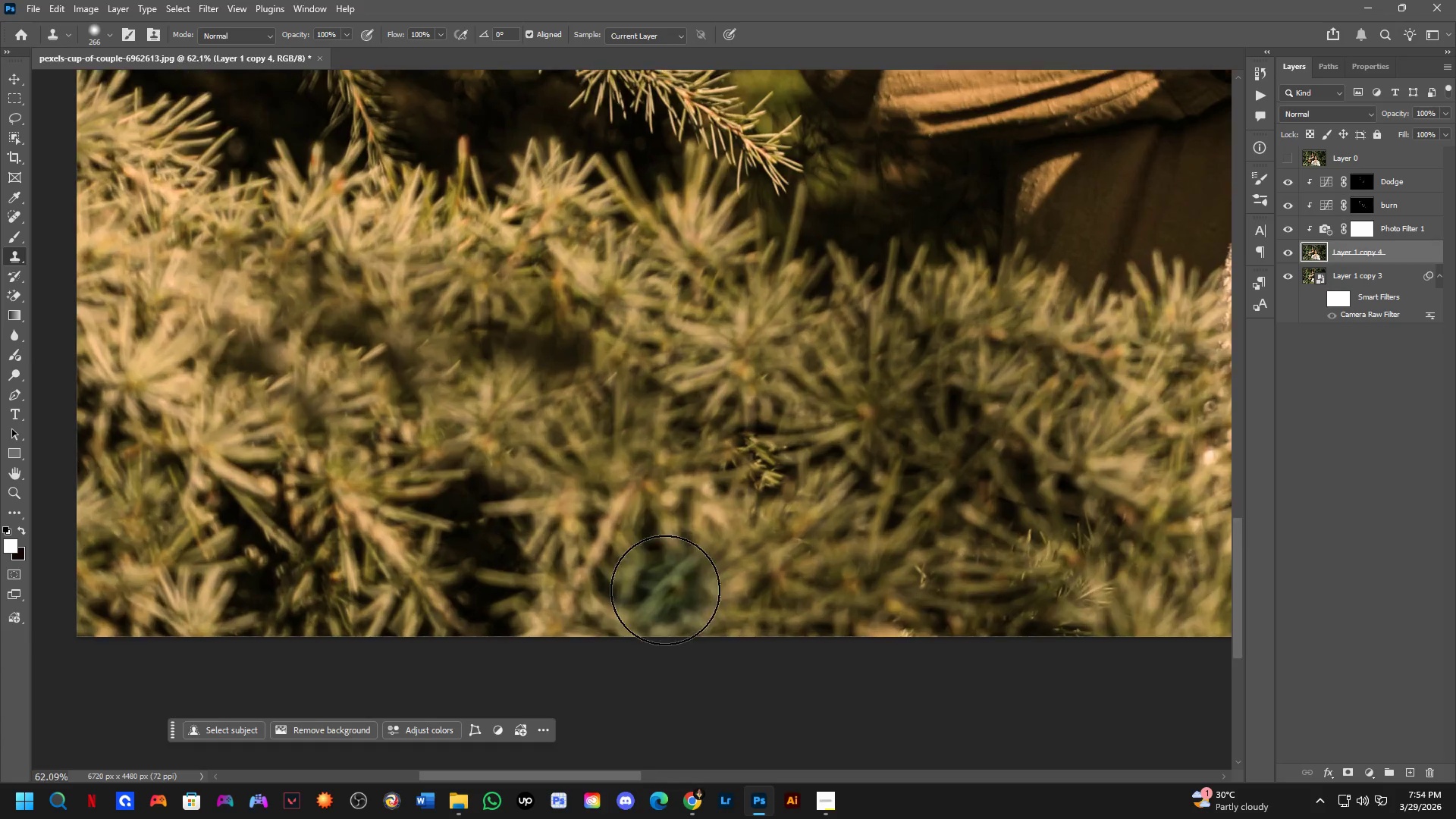 
left_click_drag(start_coordinate=[693, 557], to_coordinate=[565, 560])
 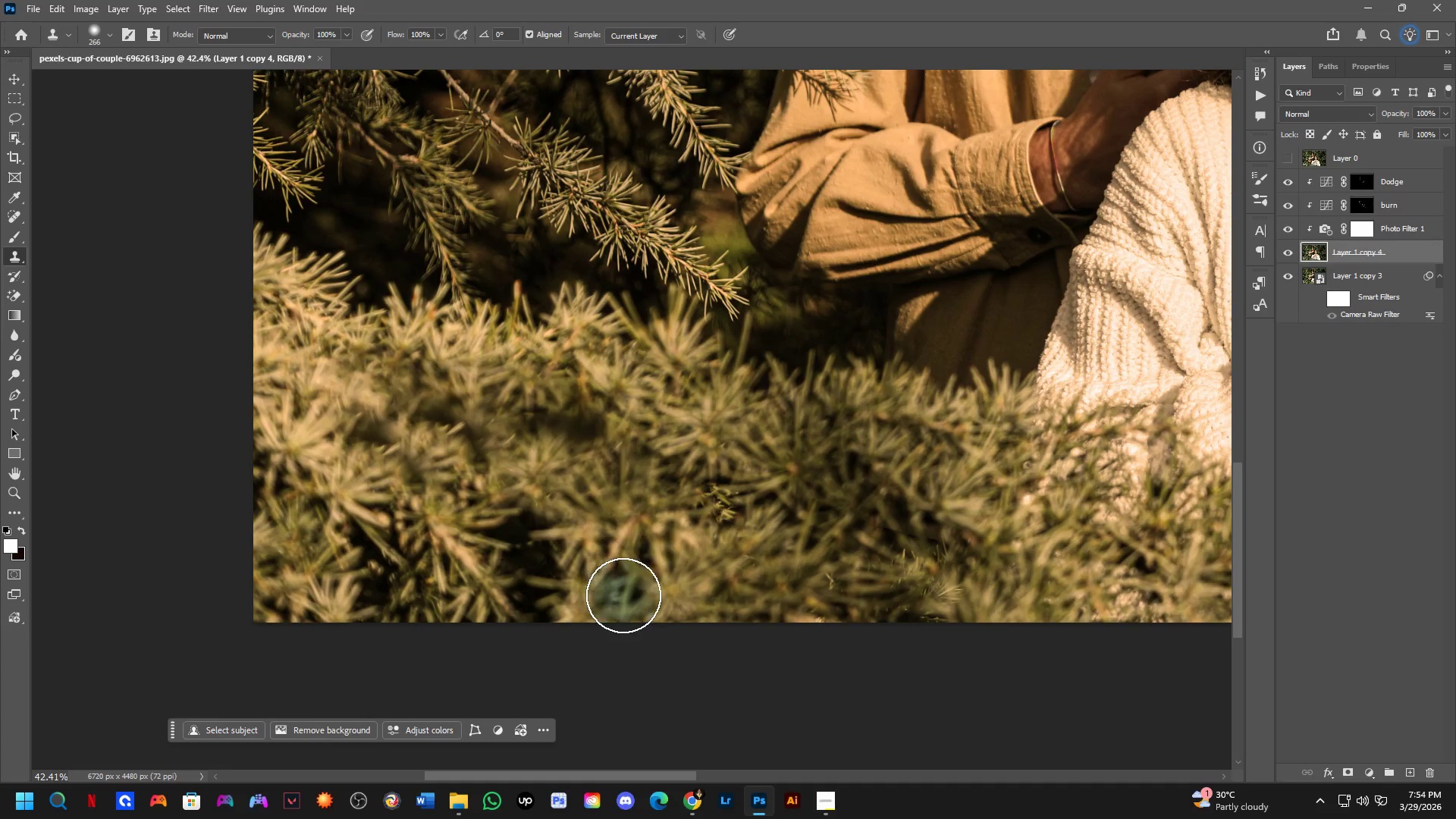 
scroll: coordinate [560, 566], scroll_direction: down, amount: 2.0
 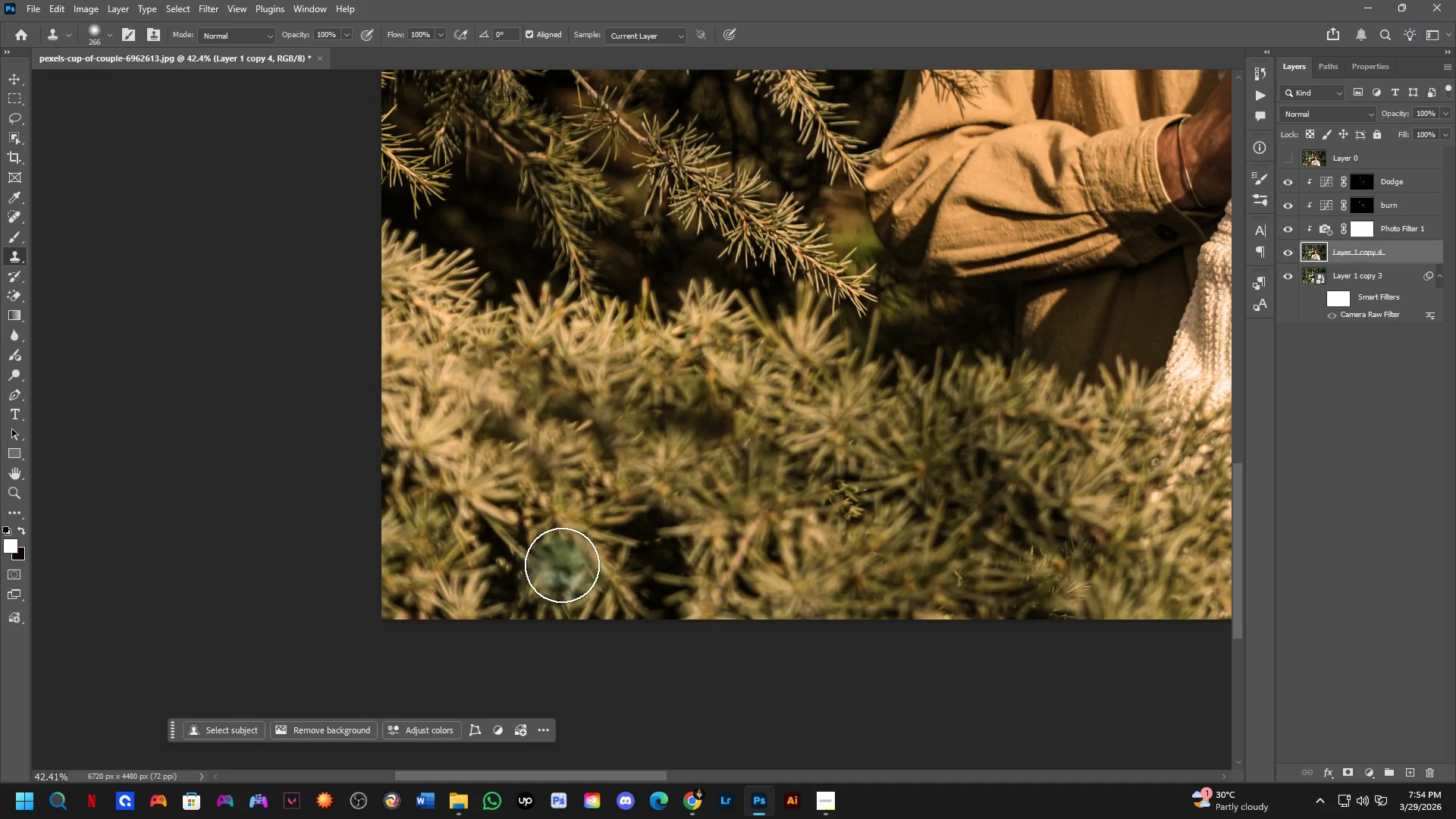 
scroll: coordinate [665, 590], scroll_direction: up, amount: 5.0
 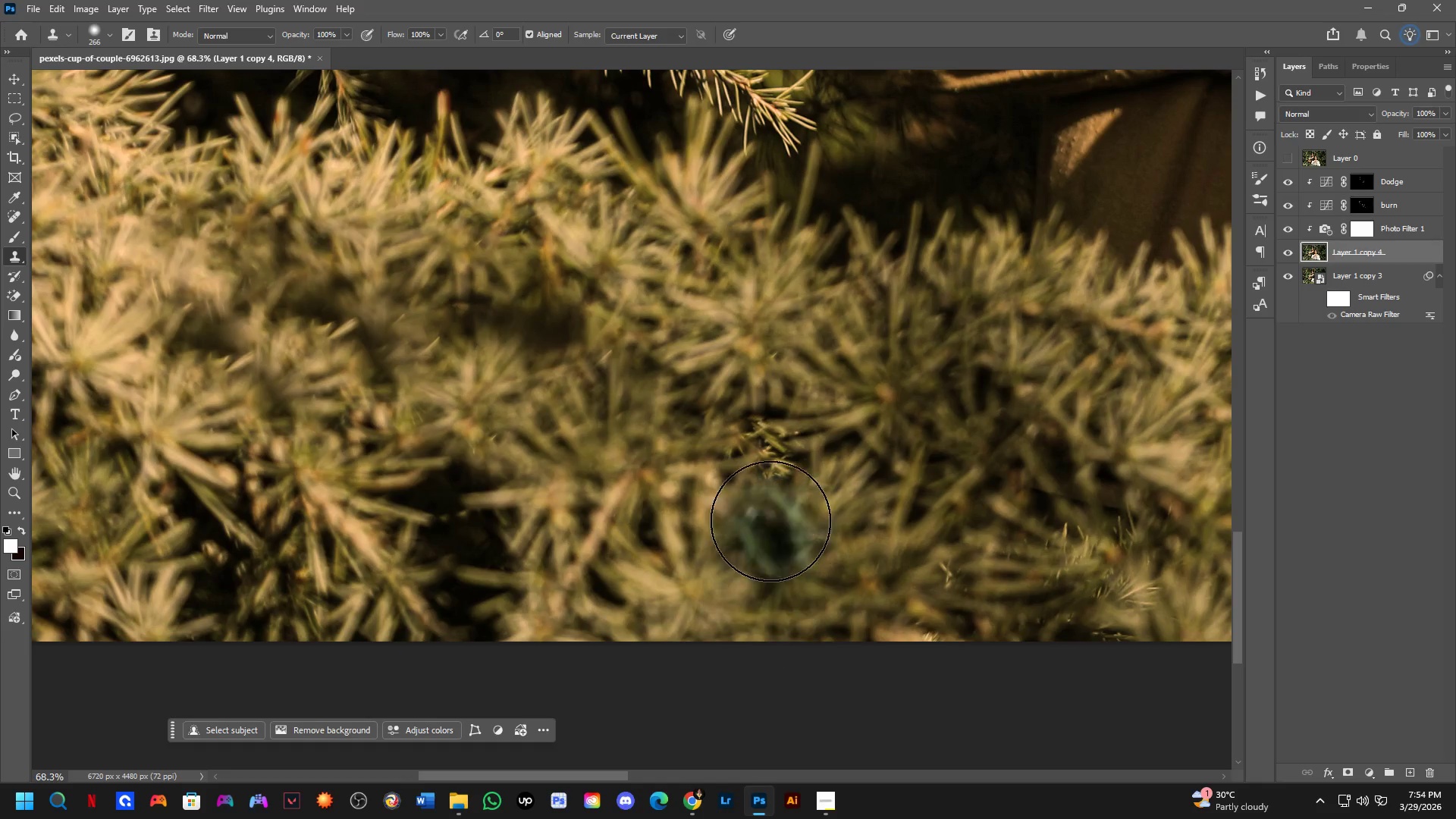 
hold_key(key=AltLeft, duration=0.38)
left_click([681, 545])
 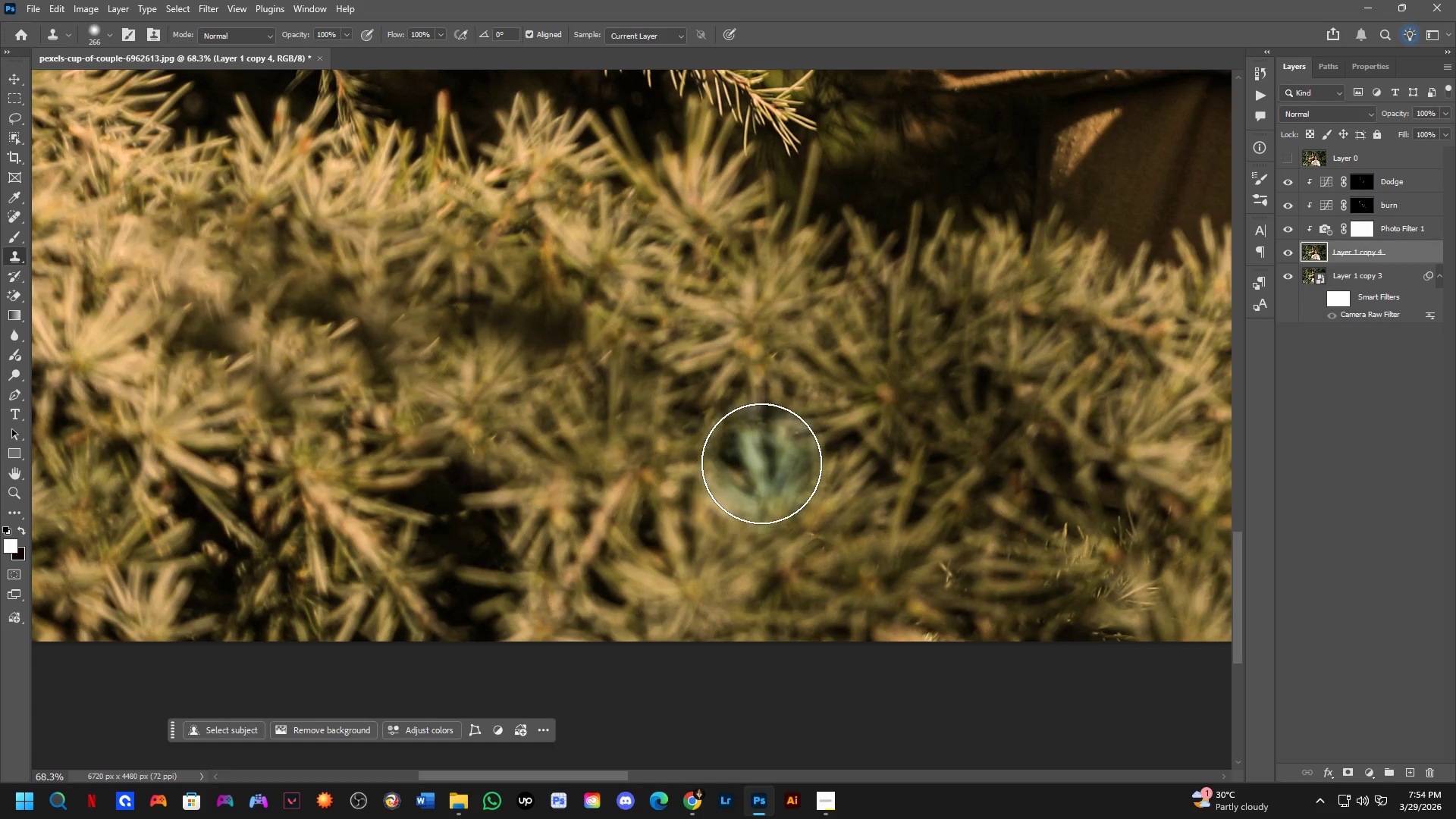 
double_click([761, 463])
 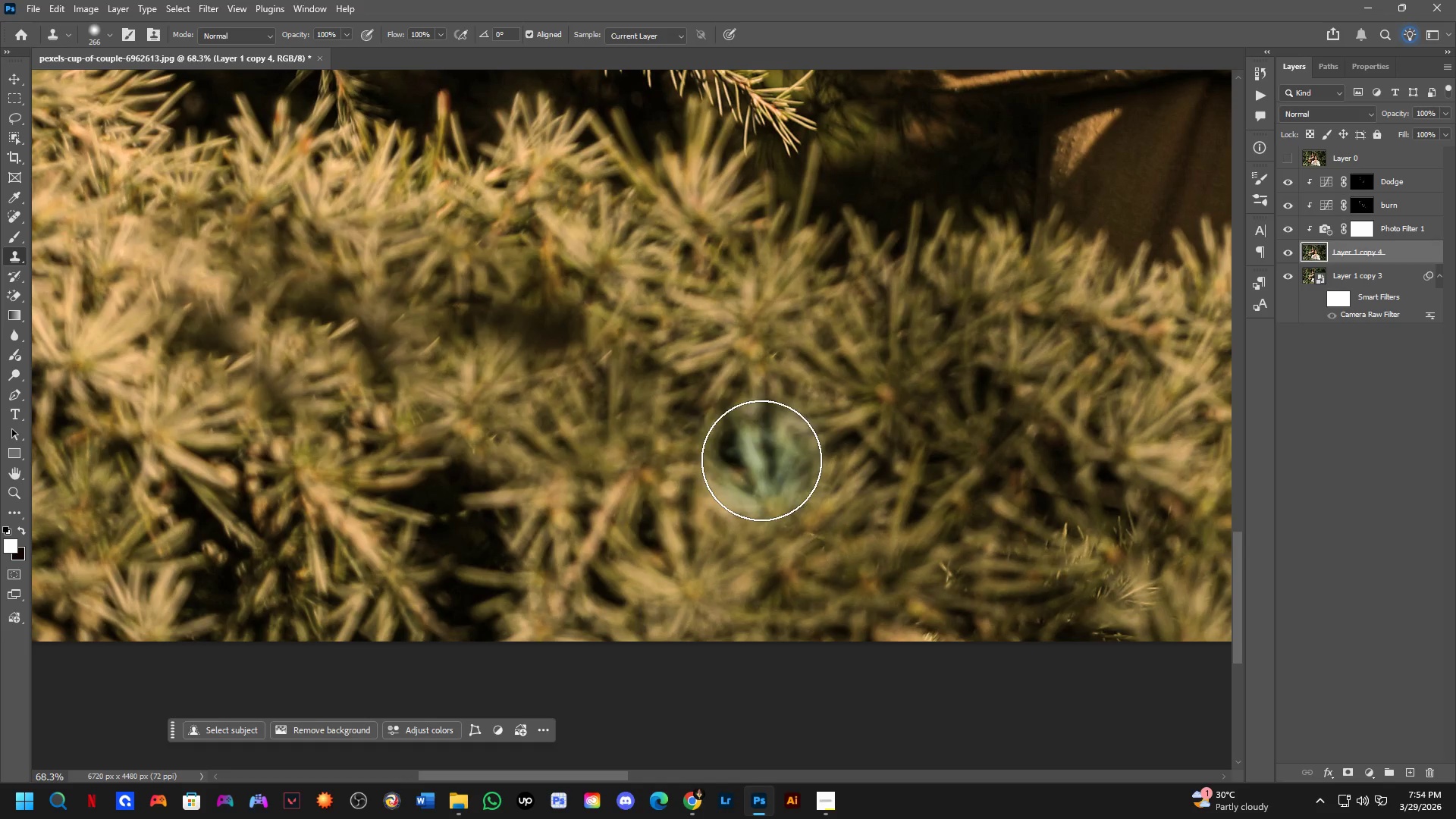 
triple_click([761, 438])
 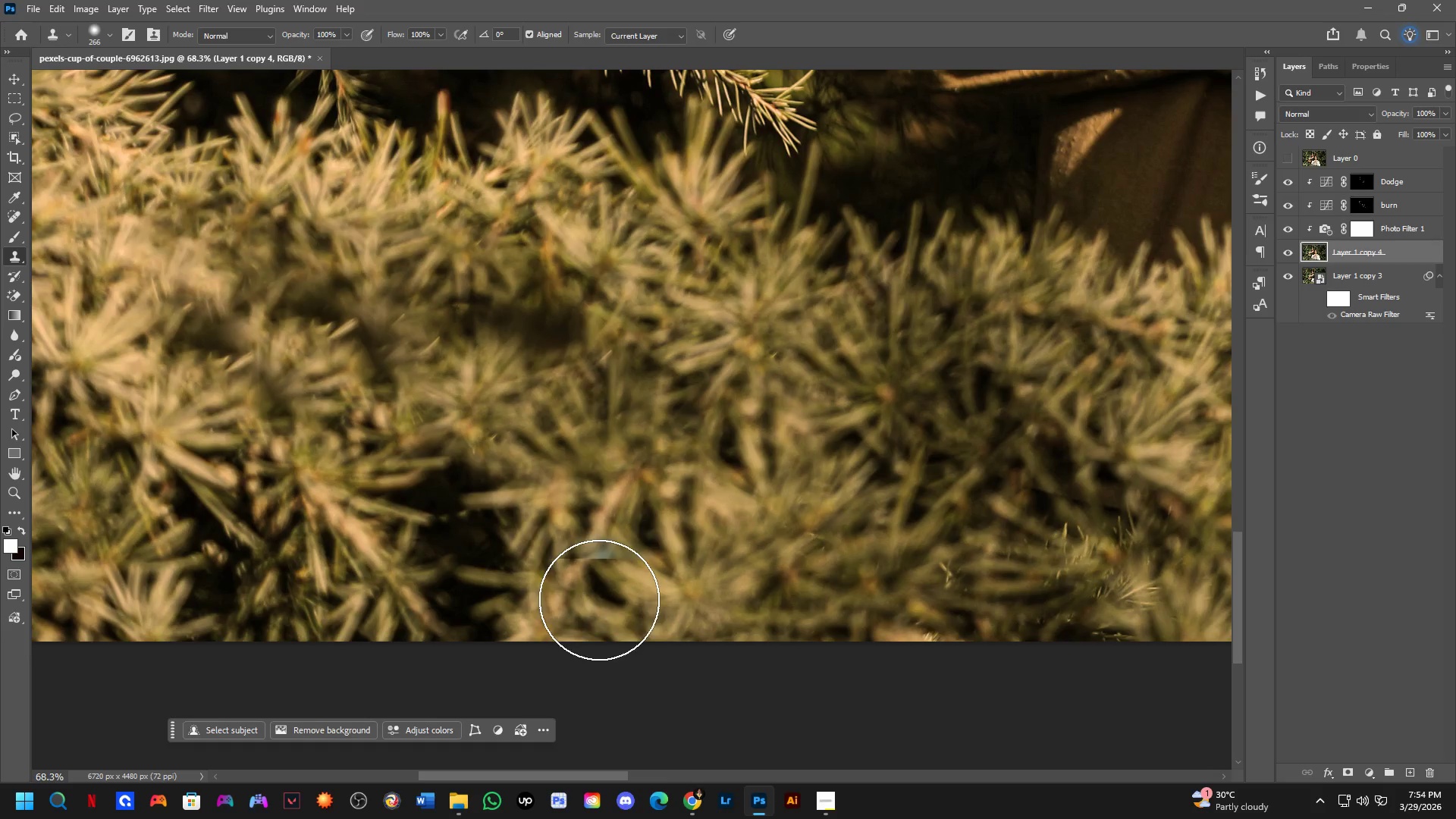 
scroll: coordinate [676, 551], scroll_direction: down, amount: 7.0
 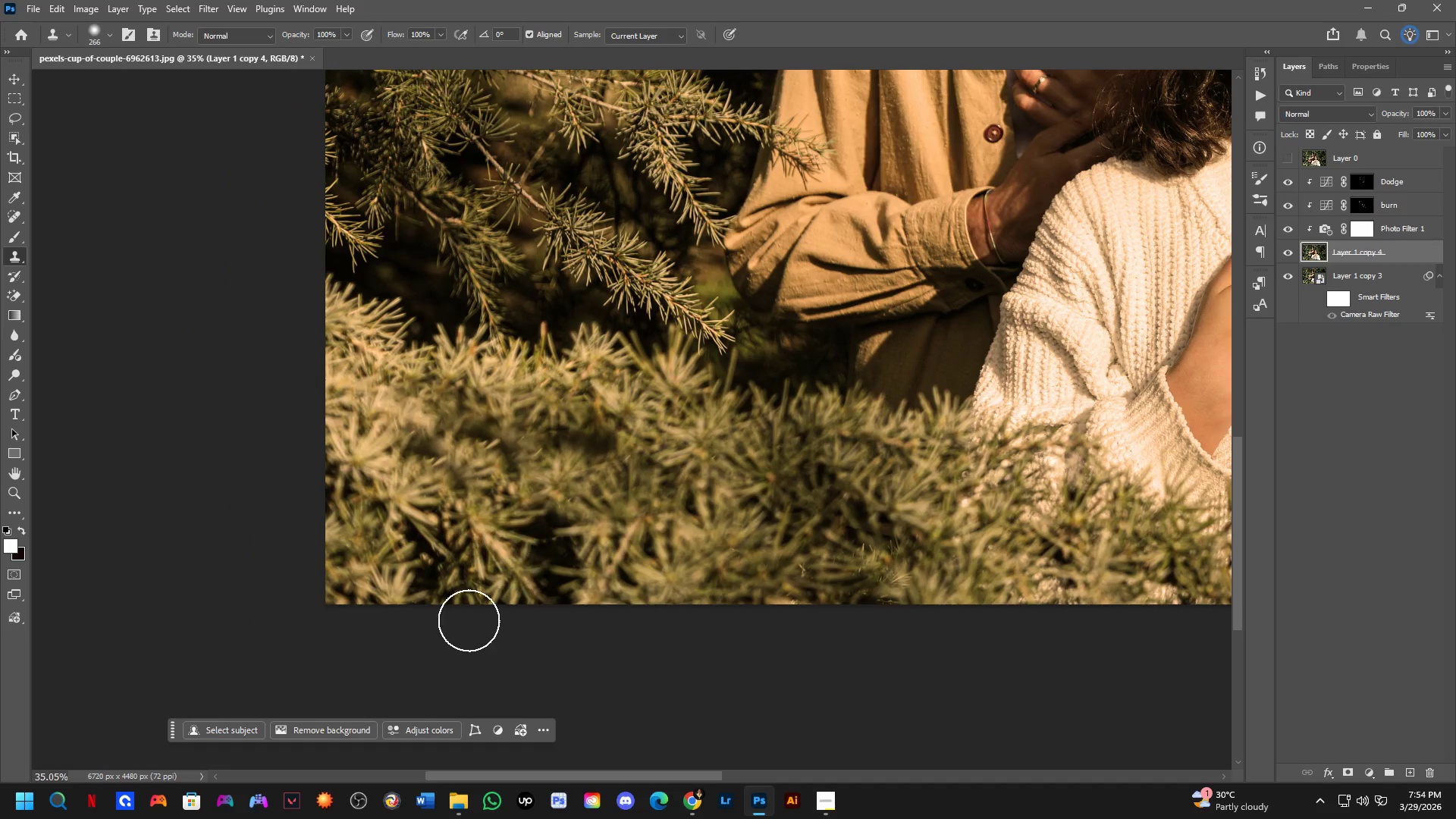 
scroll: coordinate [460, 570], scroll_direction: up, amount: 4.0
 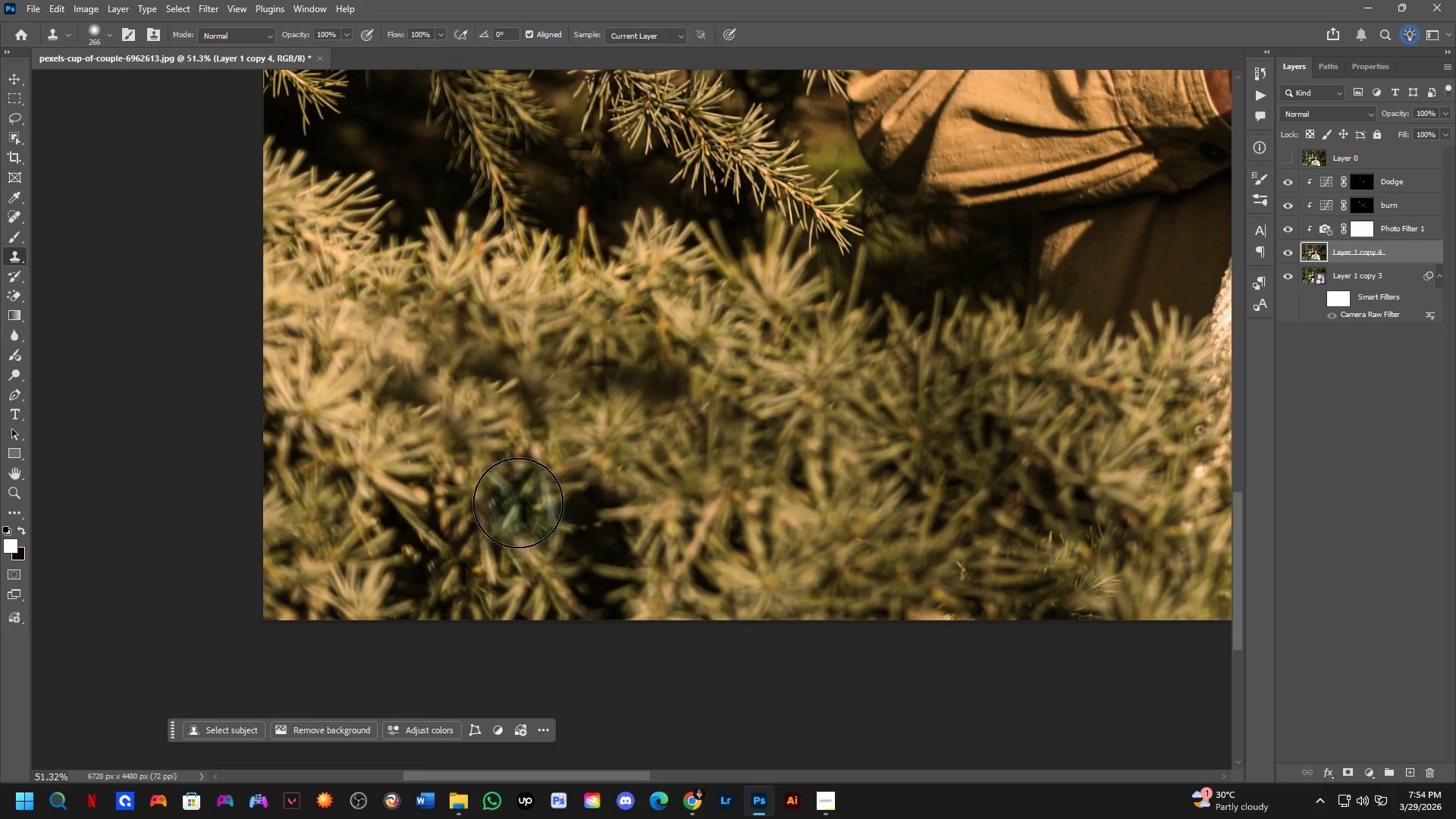 
hold_key(key=AltLeft, duration=0.66)
 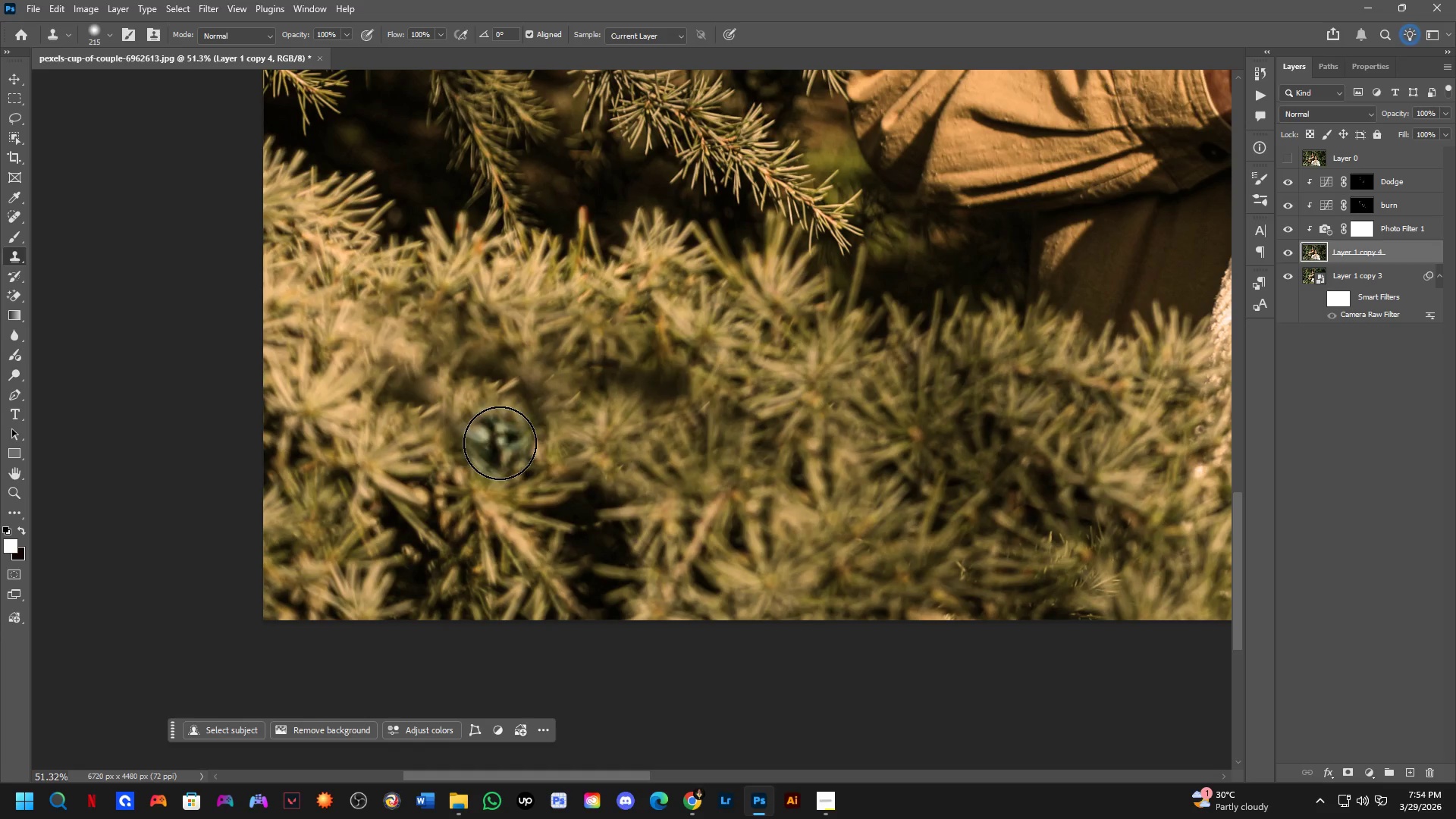 
hold_key(key=AltLeft, duration=0.61)
left_click([528, 372])
 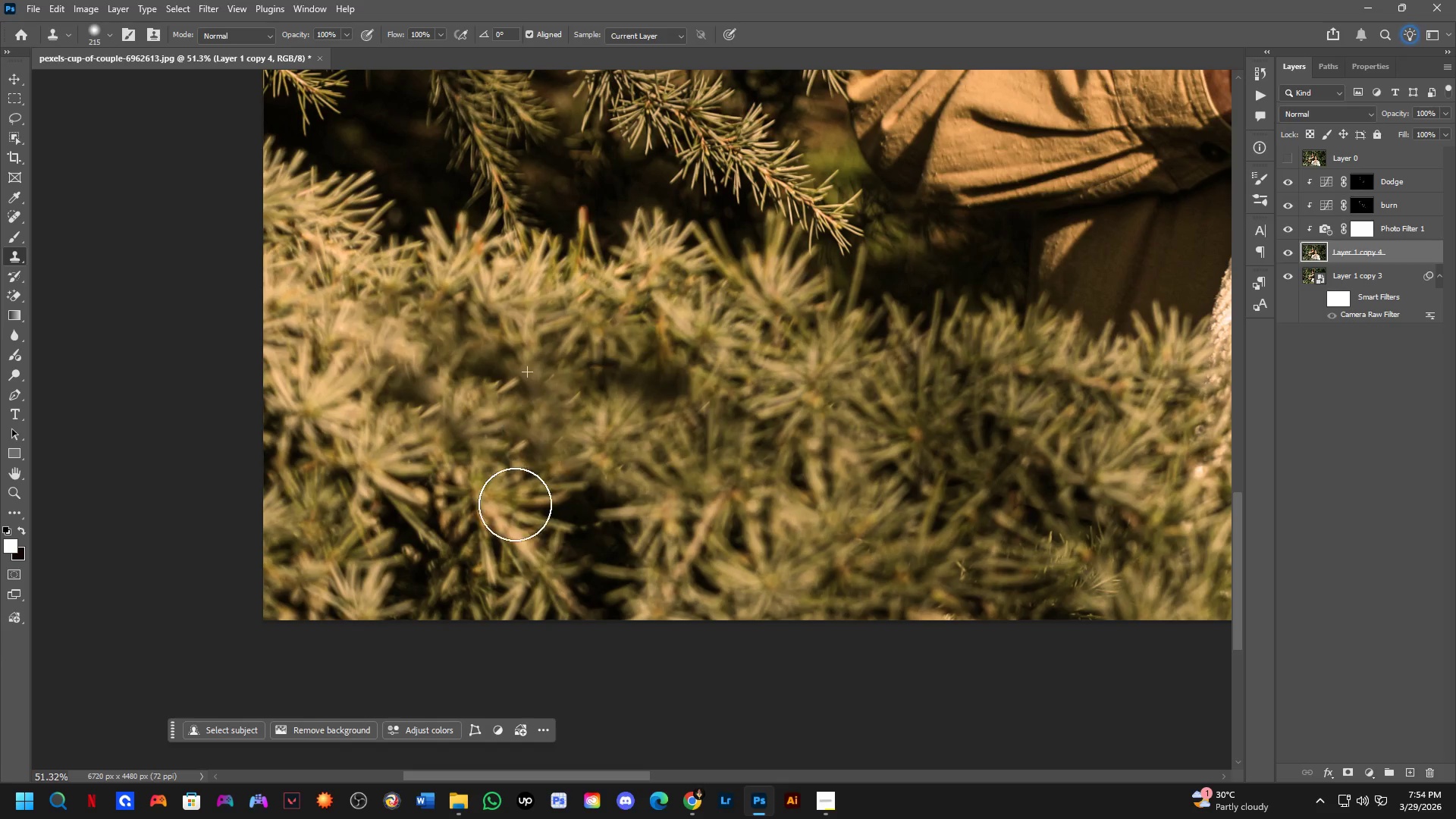 
key(Shift+ShiftLeft)
 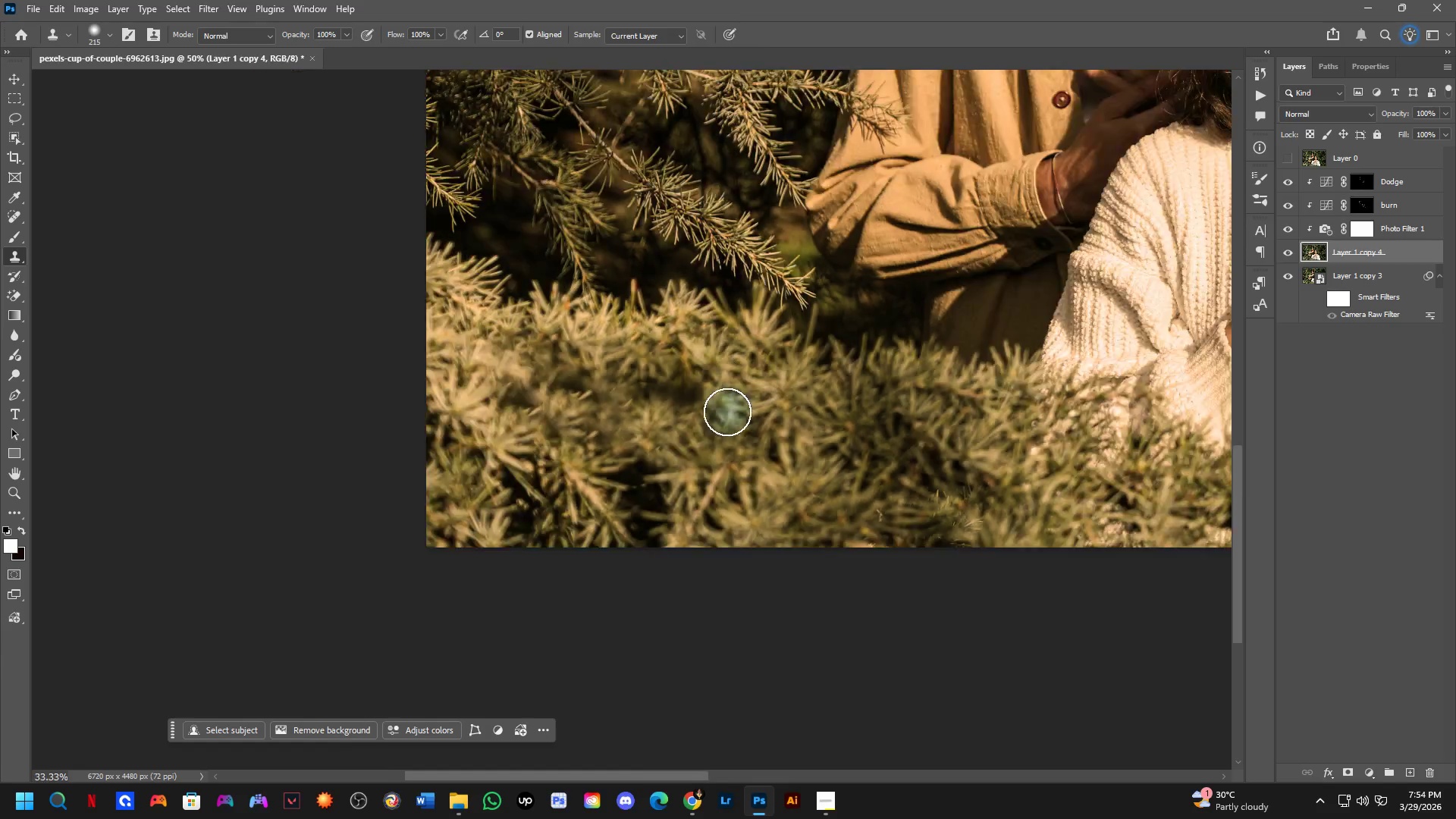 
hold_key(key=Space, duration=0.61)
 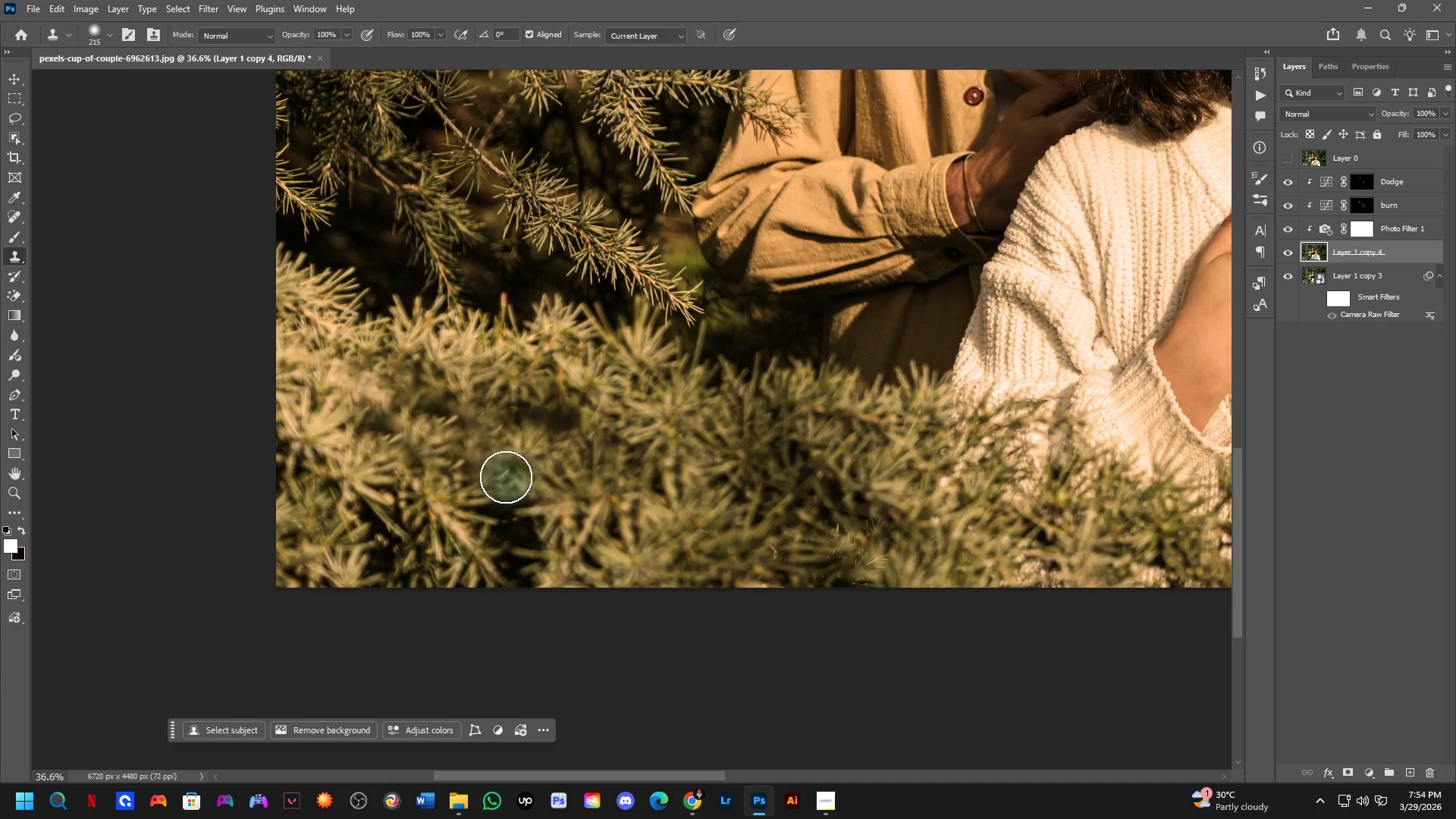 
left_click_drag(start_coordinate=[867, 409], to_coordinate=[714, 448])
 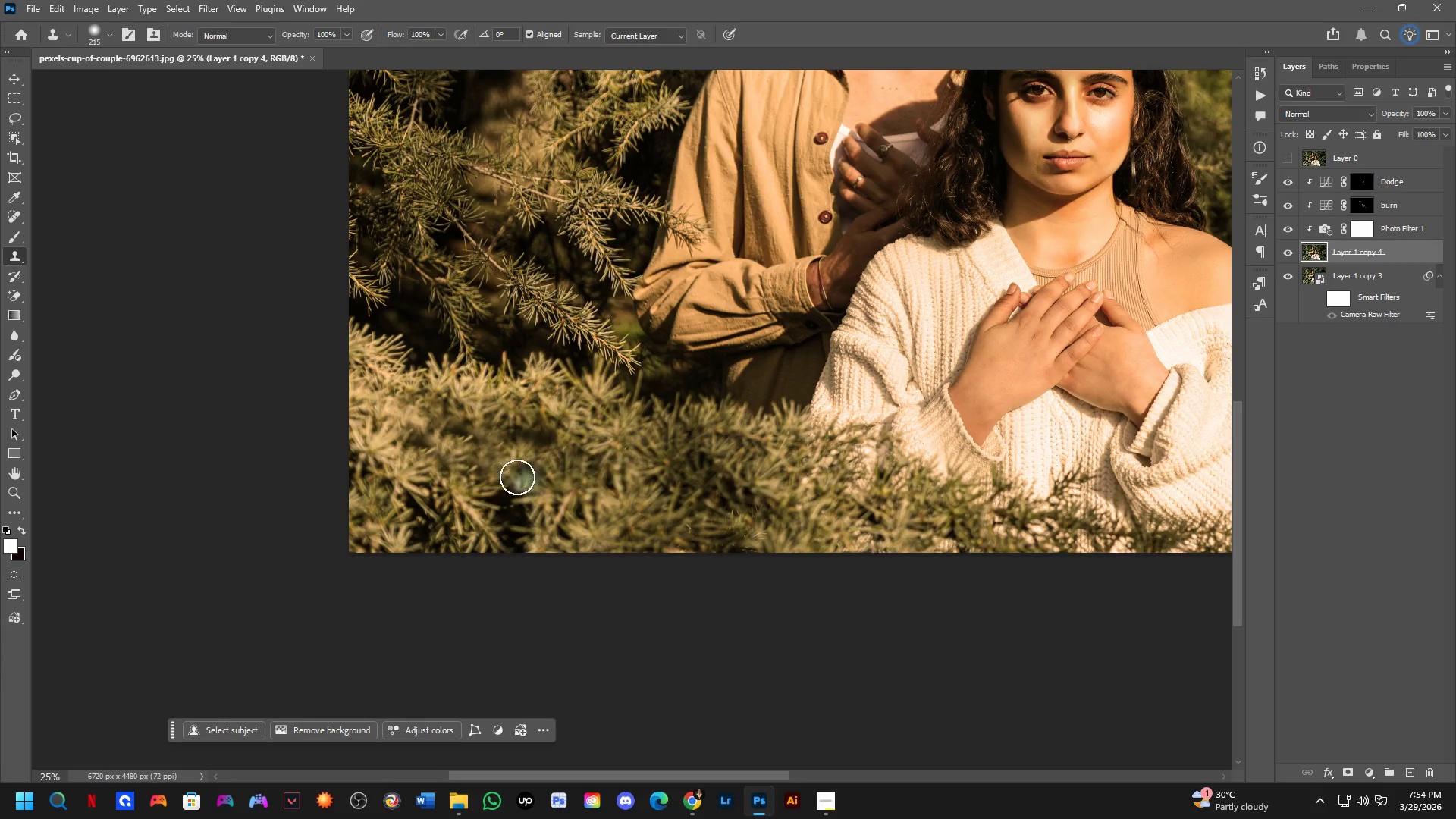 
scroll: coordinate [727, 412], scroll_direction: down, amount: 3.0
 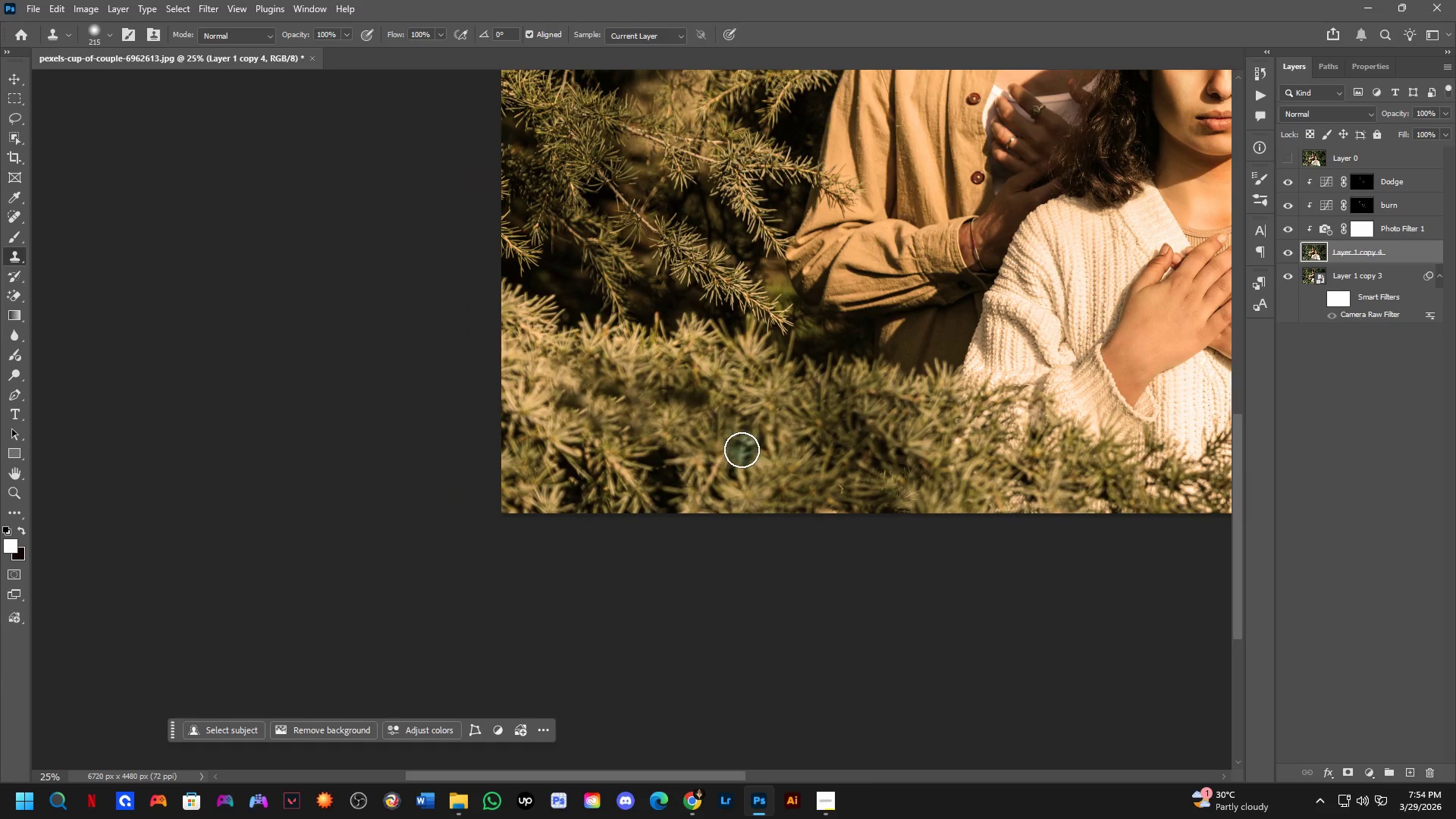 
hold_key(key=Space, duration=0.52)
 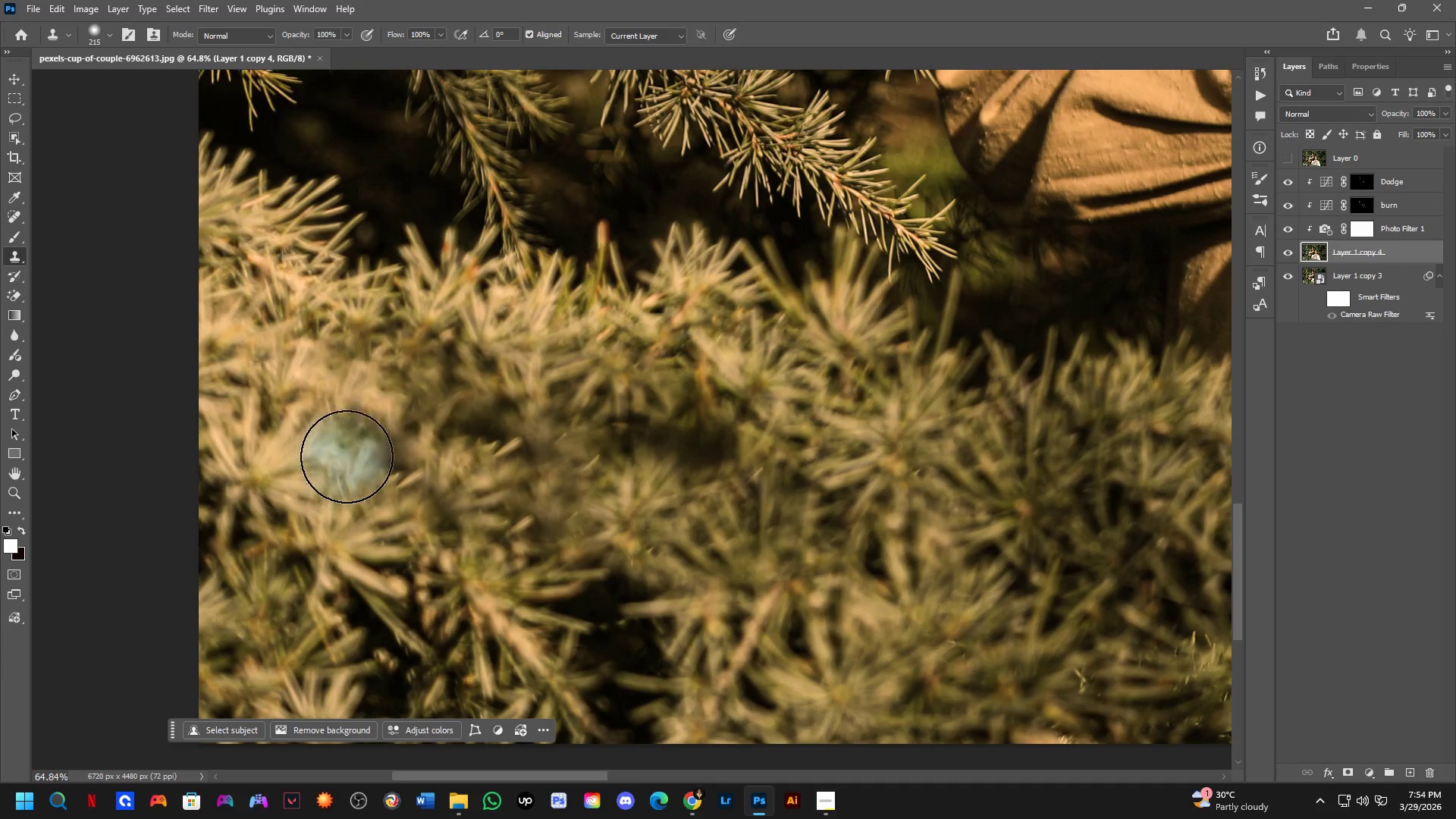 
left_click_drag(start_coordinate=[416, 444], to_coordinate=[448, 493])
 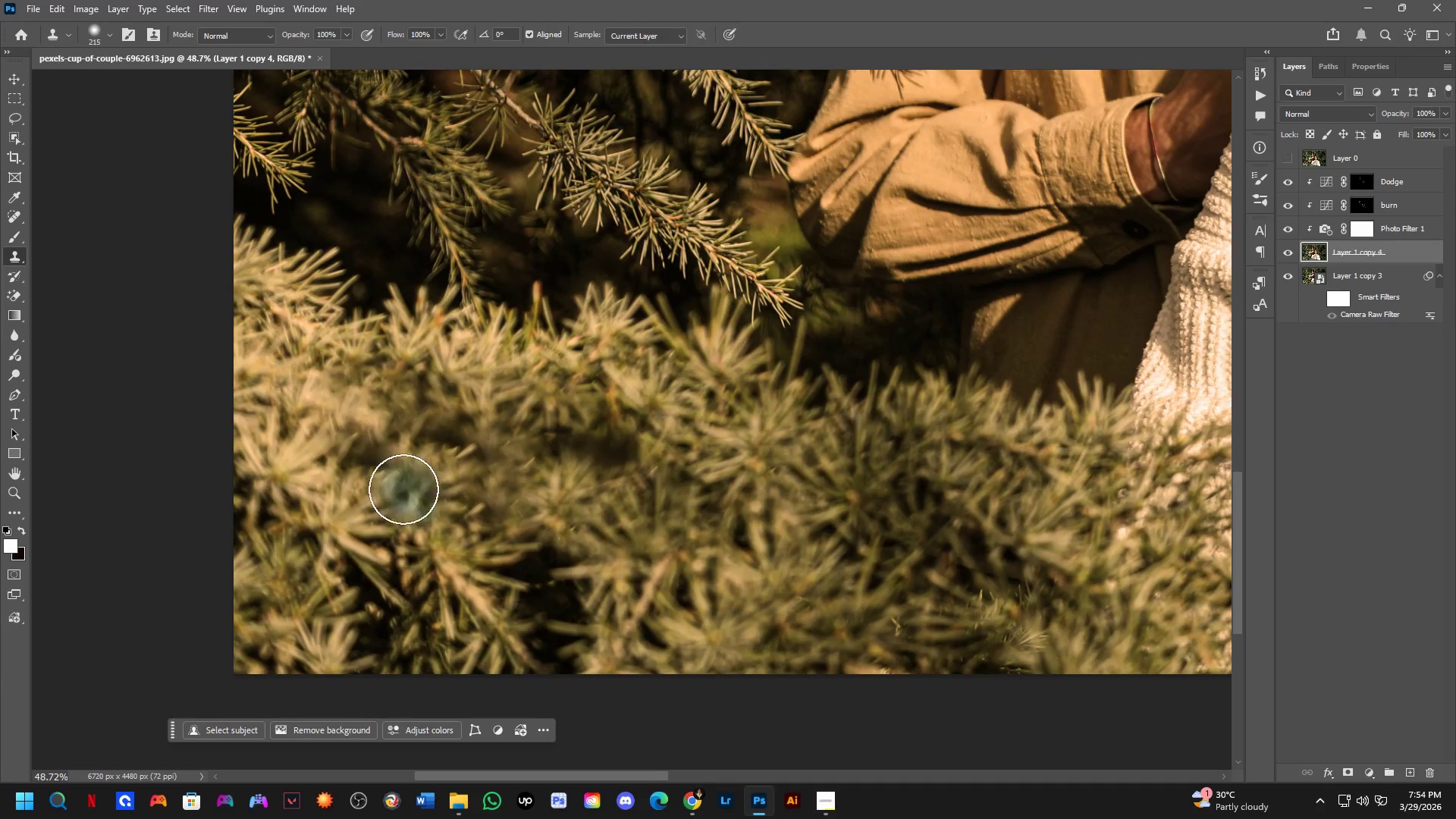 
scroll: coordinate [332, 463], scroll_direction: up, amount: 10.0
 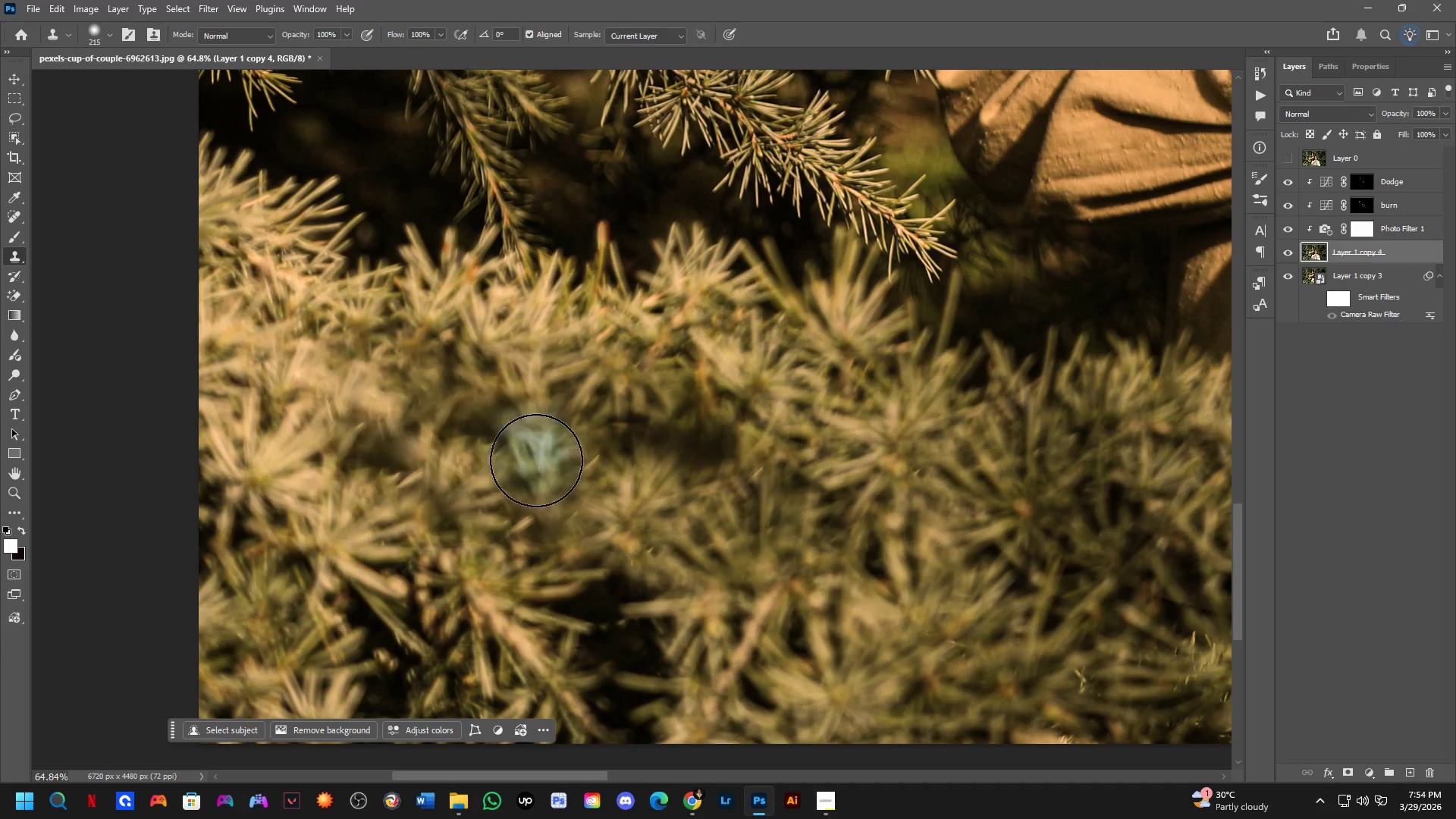 
hold_key(key=Space, duration=0.56)
 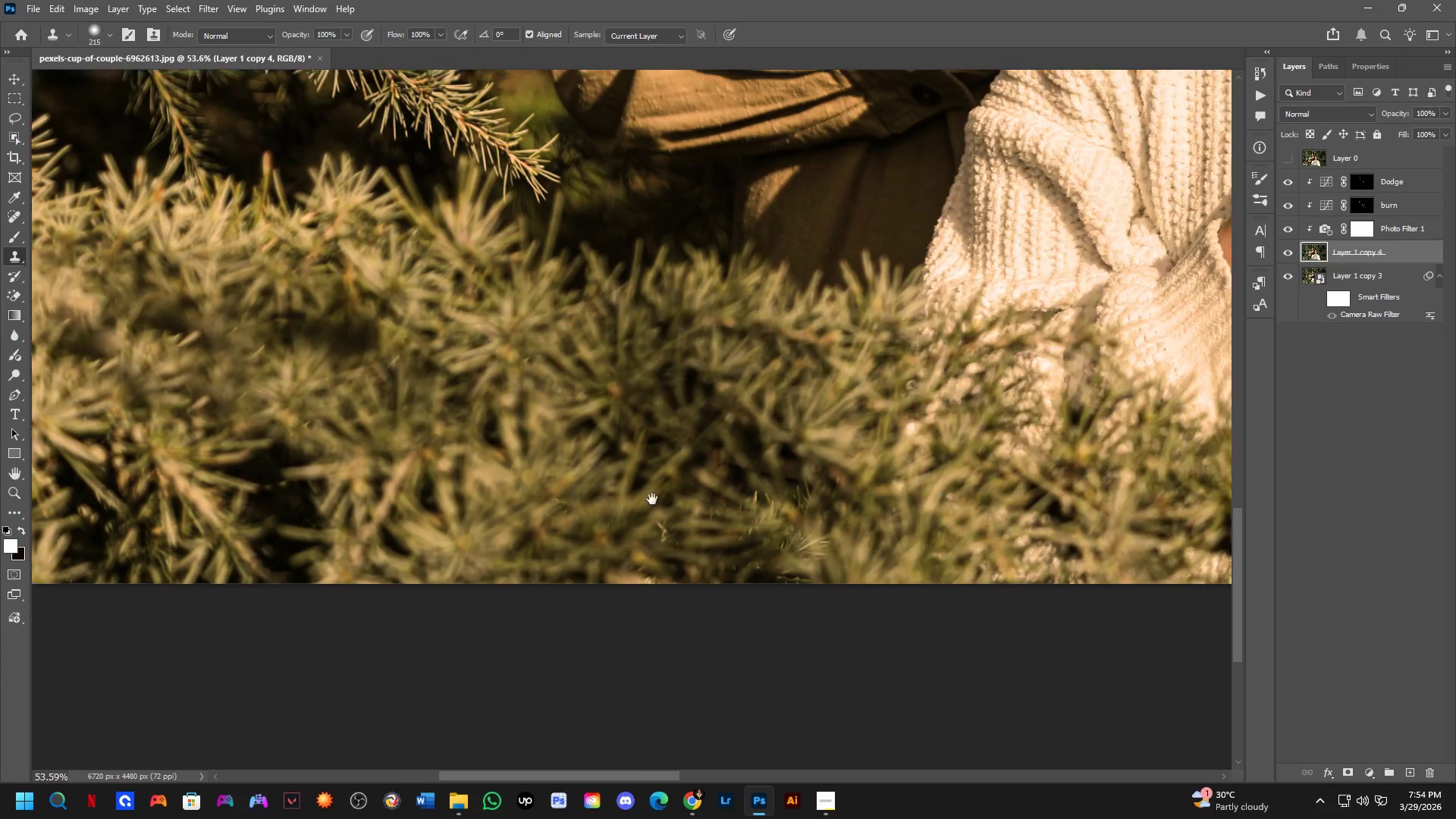 
left_click_drag(start_coordinate=[689, 458], to_coordinate=[589, 312])
 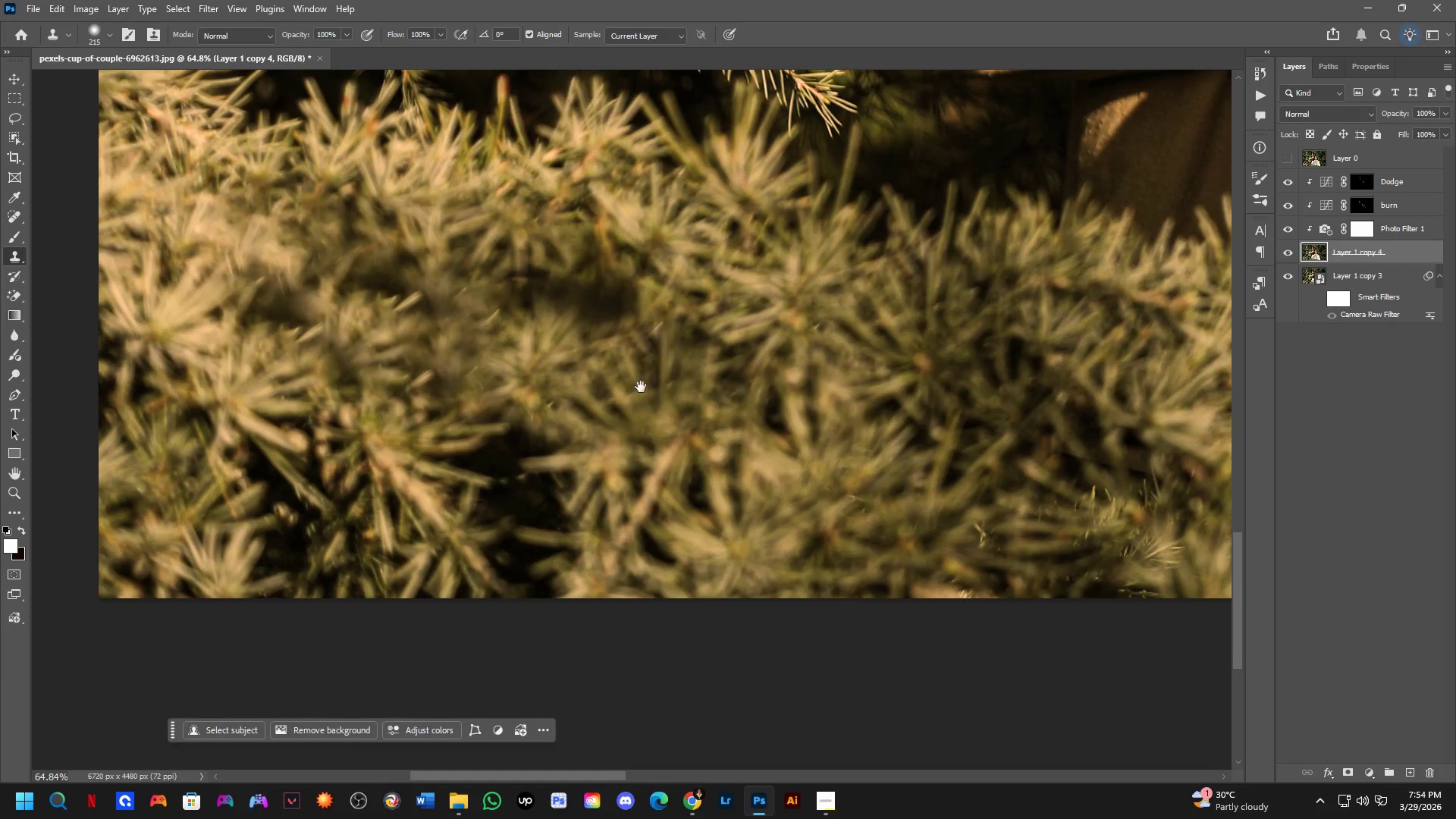 
hold_key(key=Space, duration=0.53)
 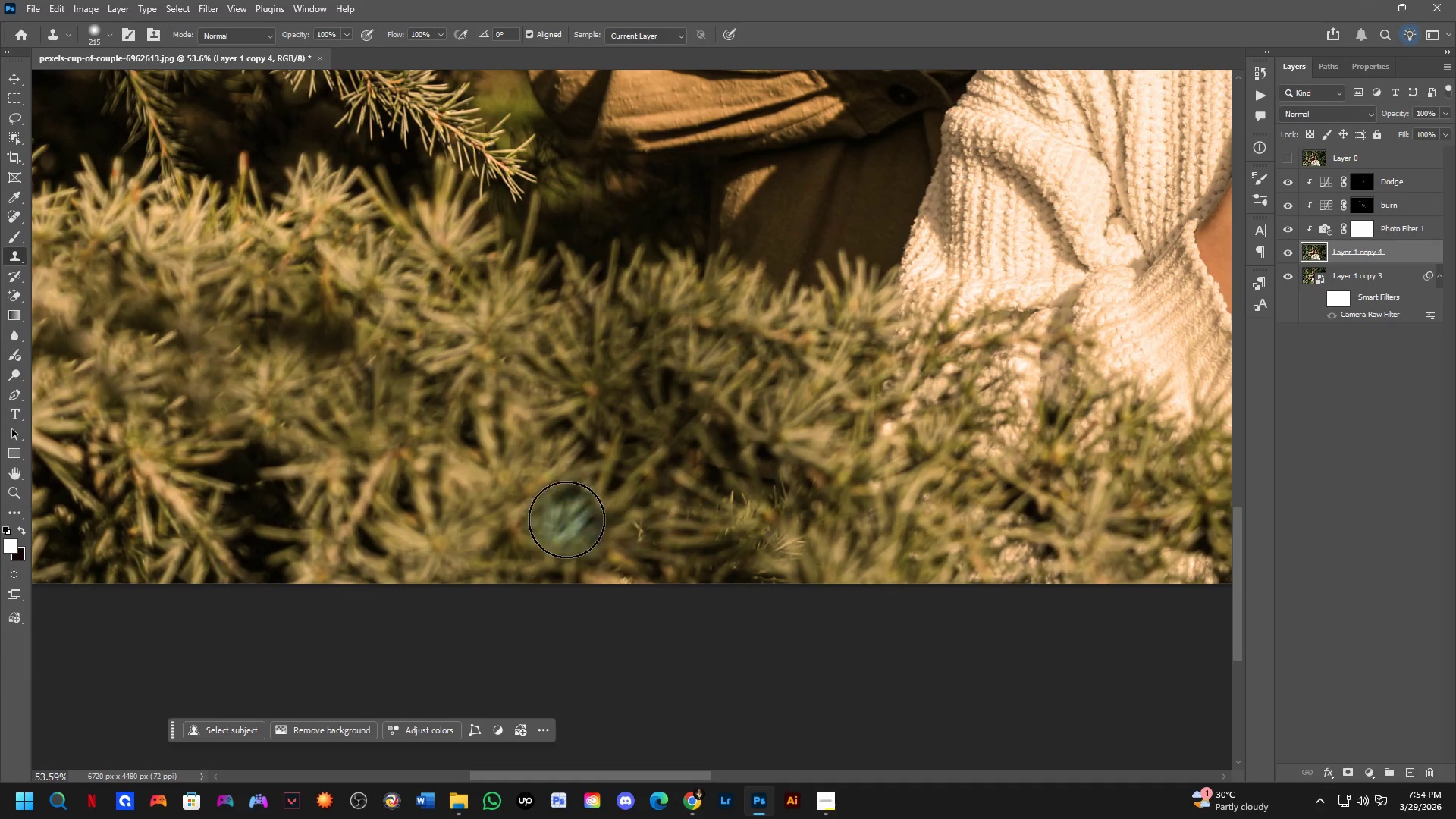 
left_click_drag(start_coordinate=[962, 493], to_coordinate=[651, 499])
 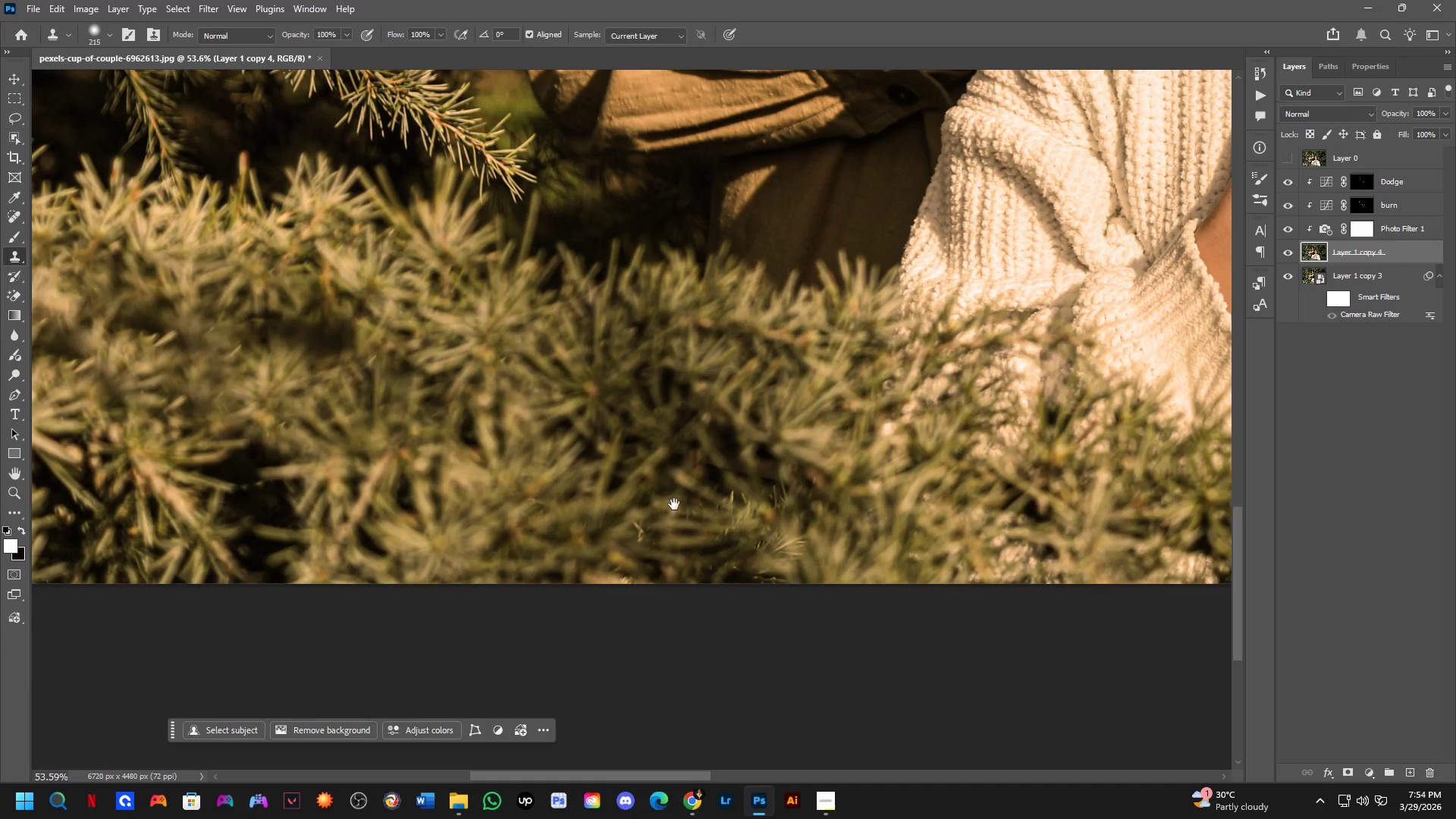 
scroll: coordinate [820, 488], scroll_direction: down, amount: 2.0
 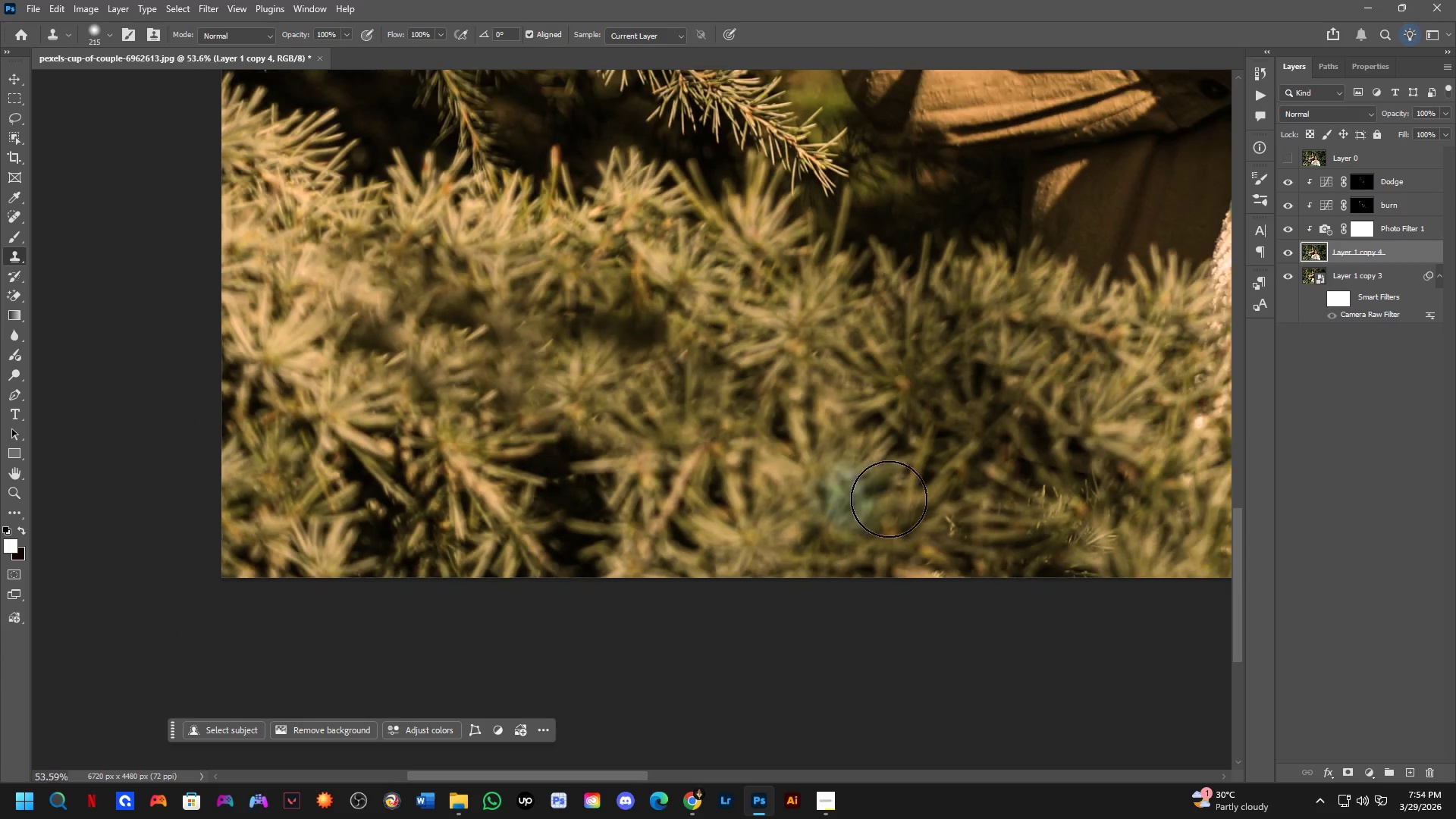 
hold_key(key=Space, duration=2.31)
 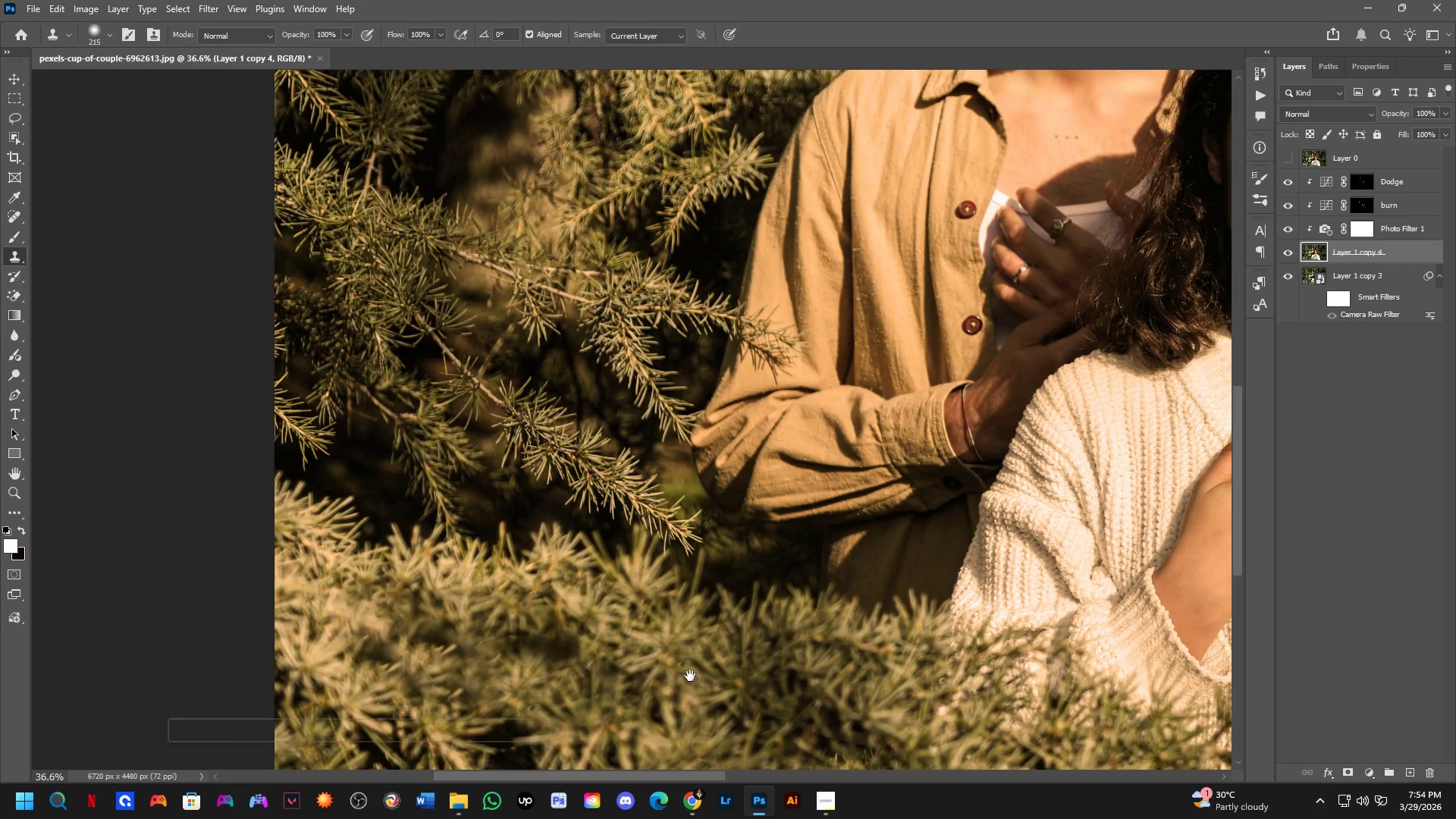 
hold_key(key=AltLeft, duration=0.67)
left_click([587, 503])
 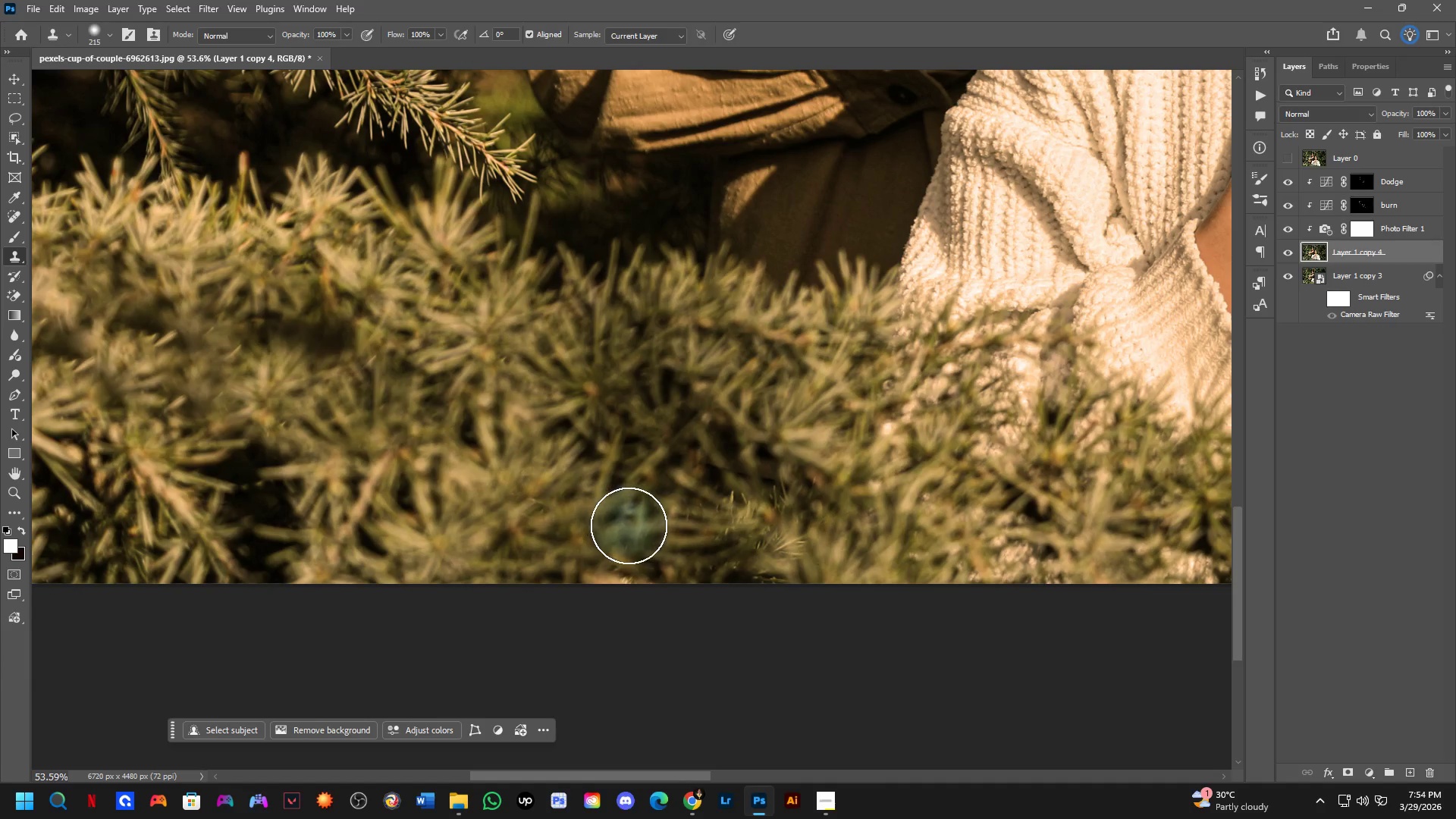 
left_click([629, 526])
 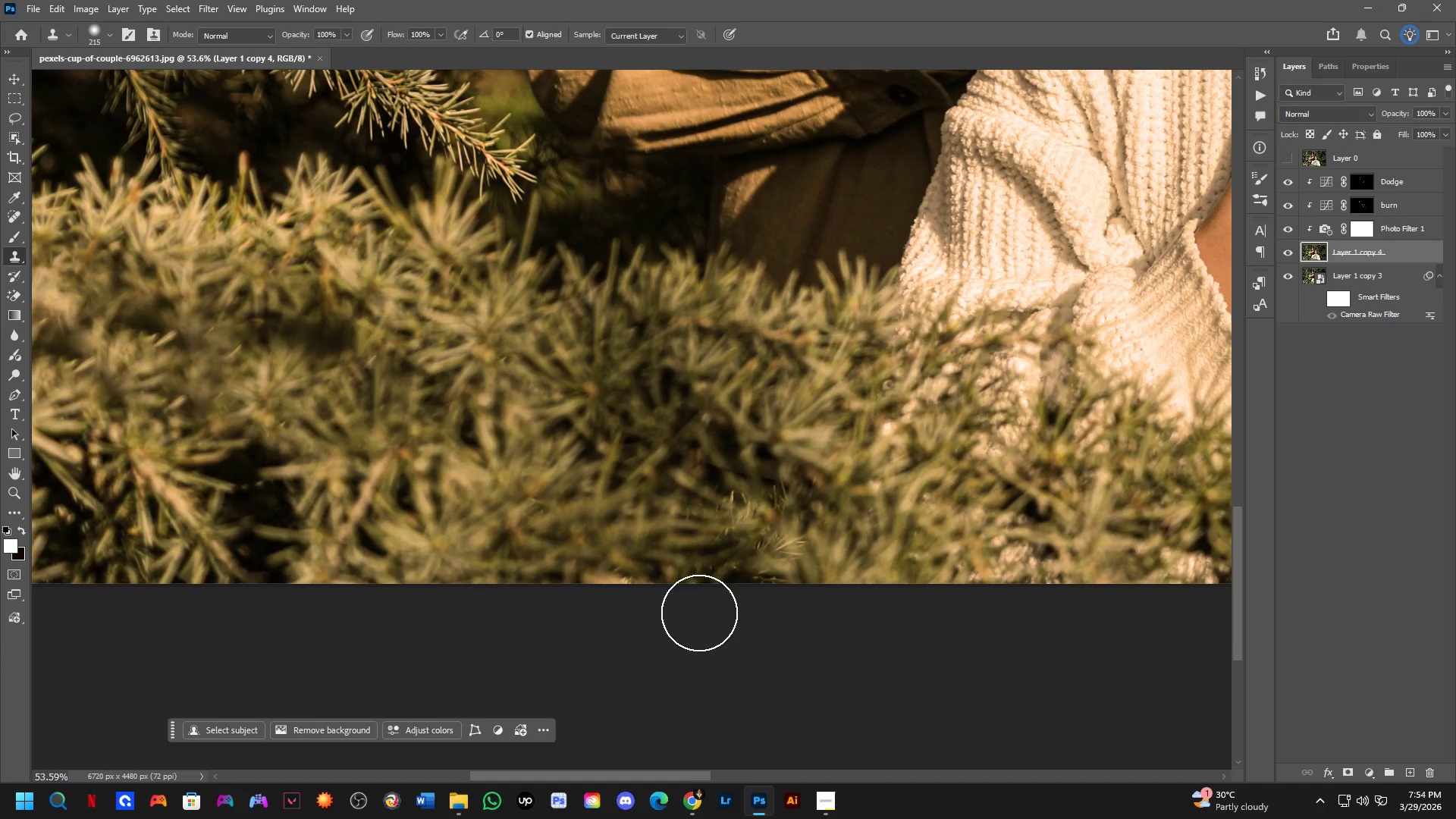 
hold_key(key=Space, duration=0.59)
 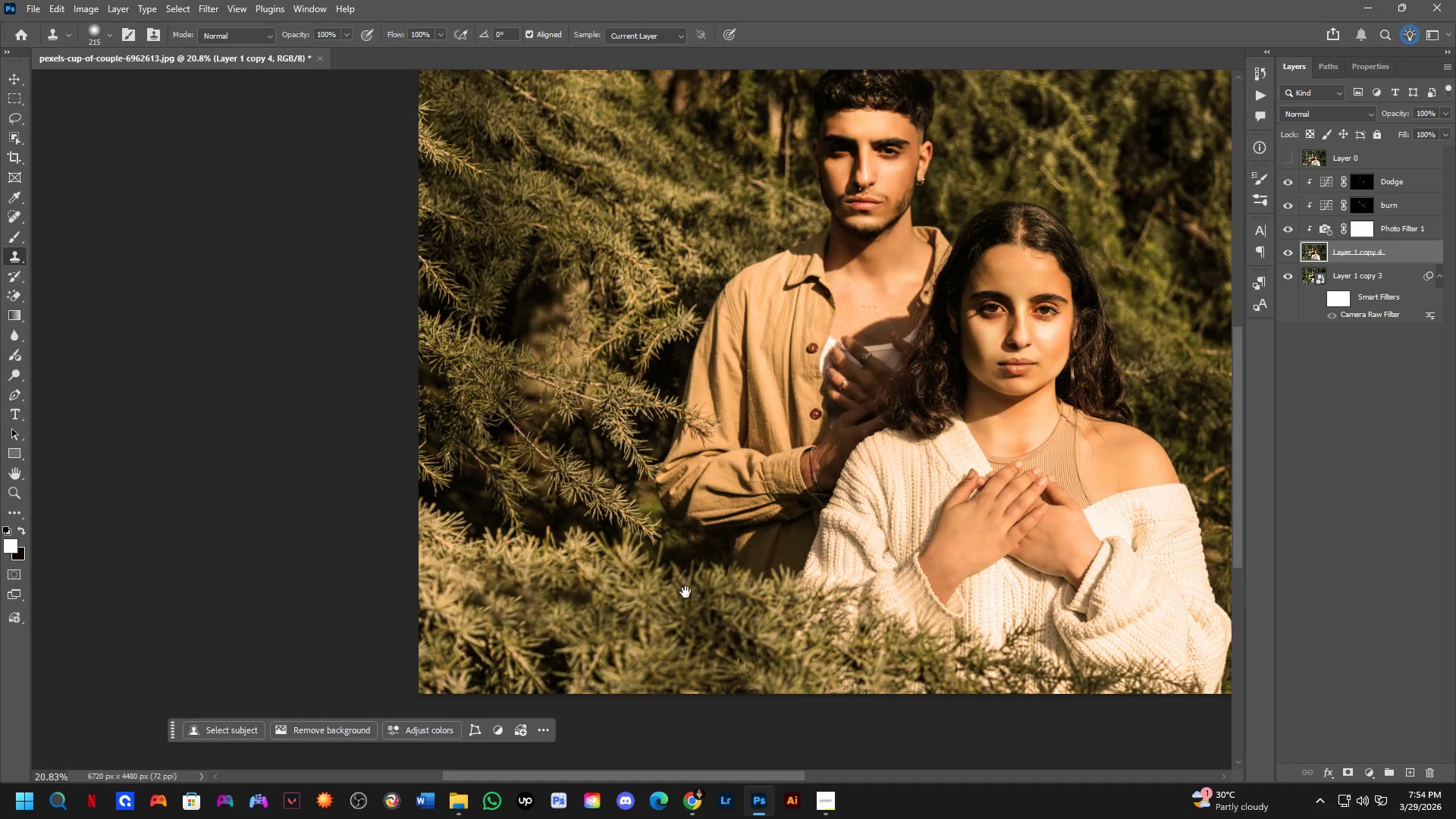 
left_click_drag(start_coordinate=[575, 438], to_coordinate=[690, 676])